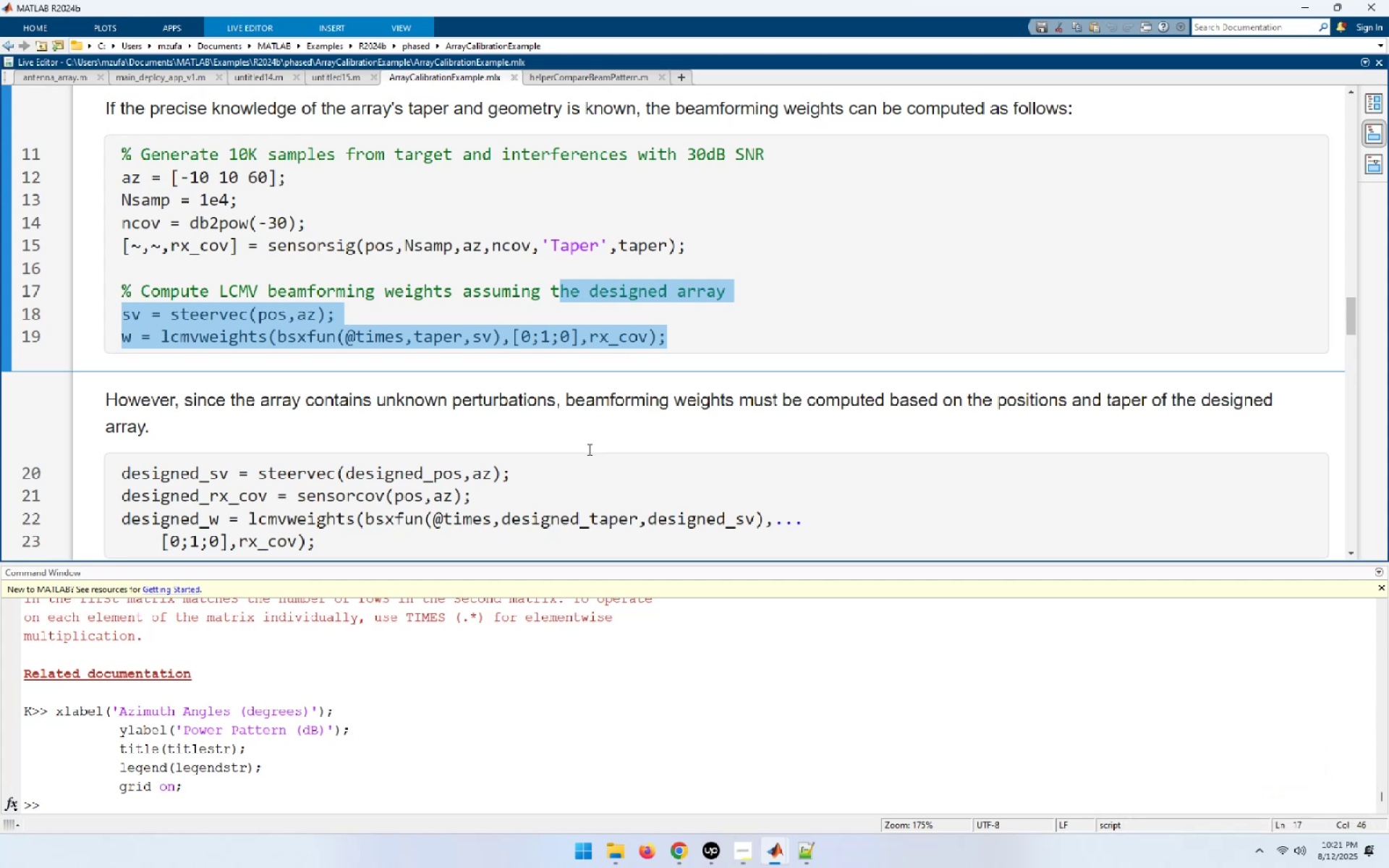 
scroll: coordinate [588, 449], scroll_direction: down, amount: 1.0
 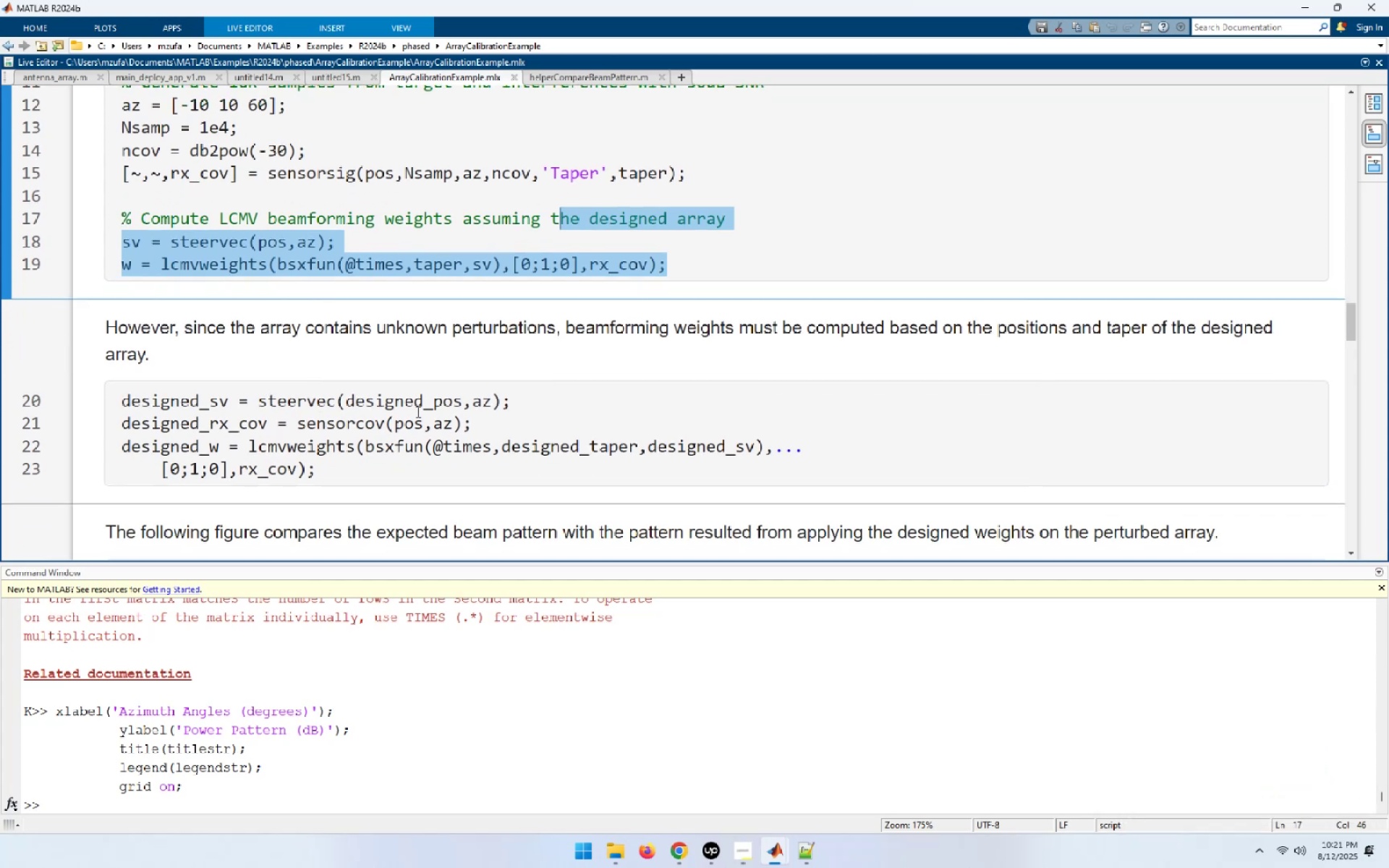 
double_click([411, 409])
 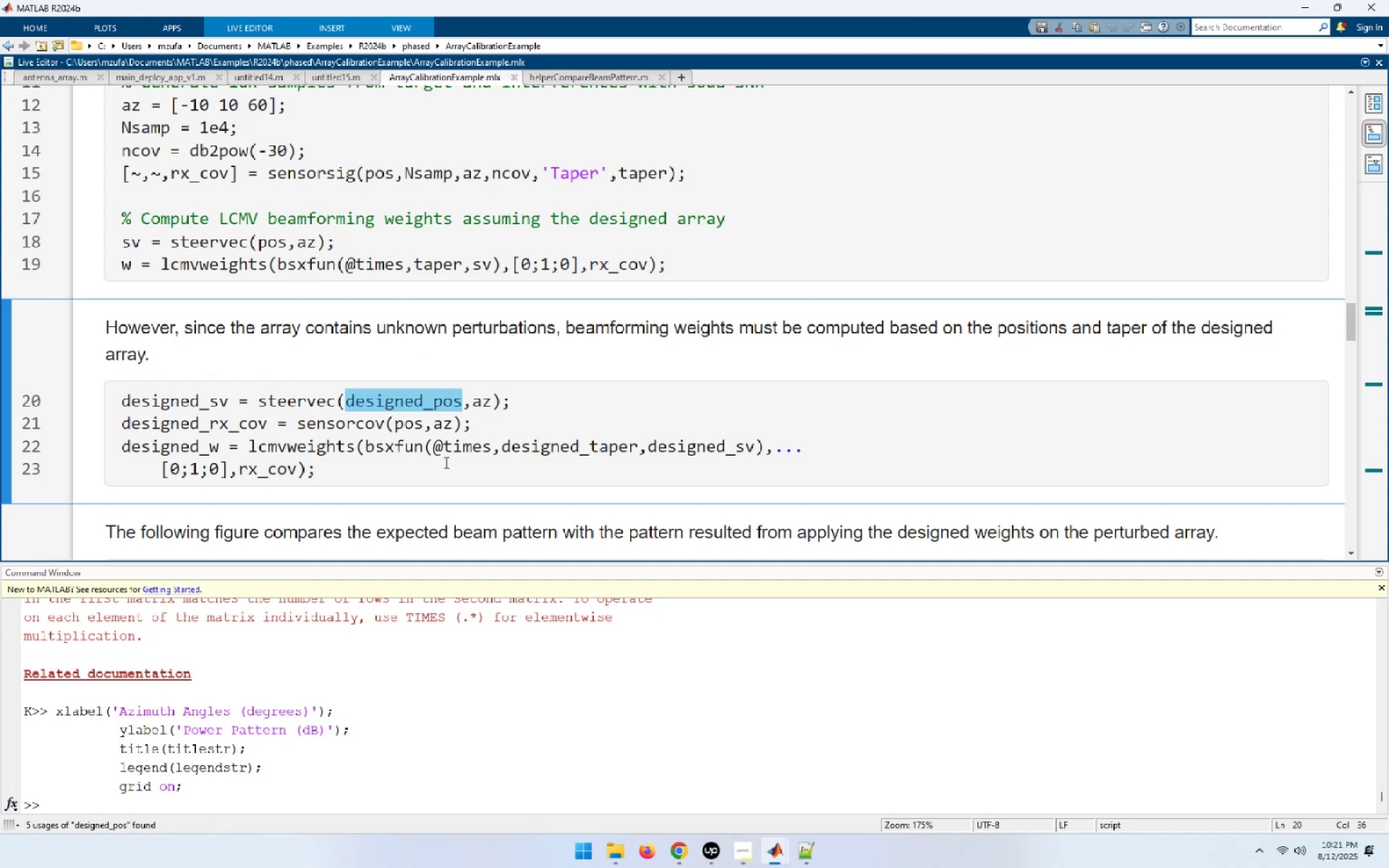 
wait(14.57)
 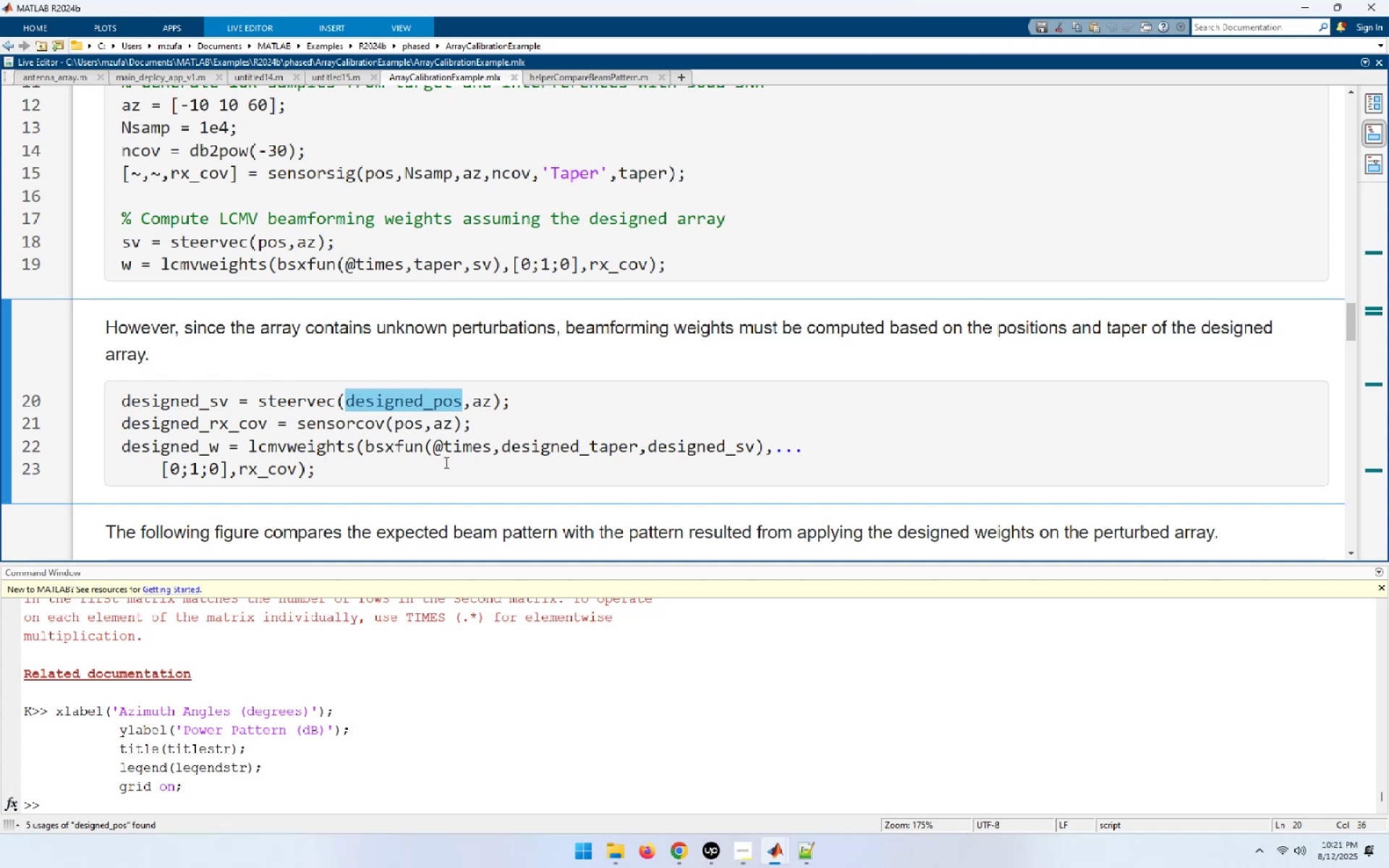 
double_click([376, 429])
 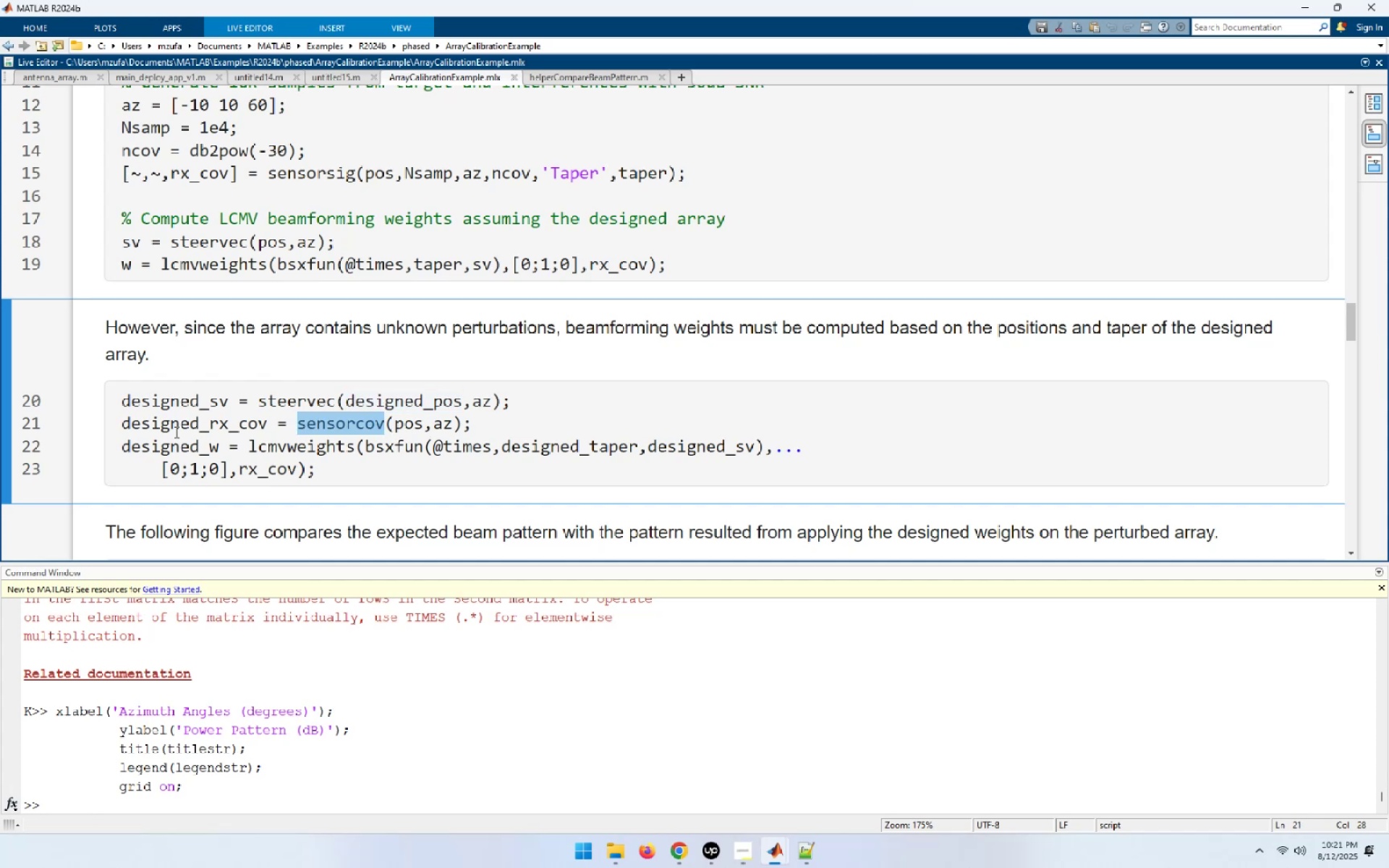 
wait(9.74)
 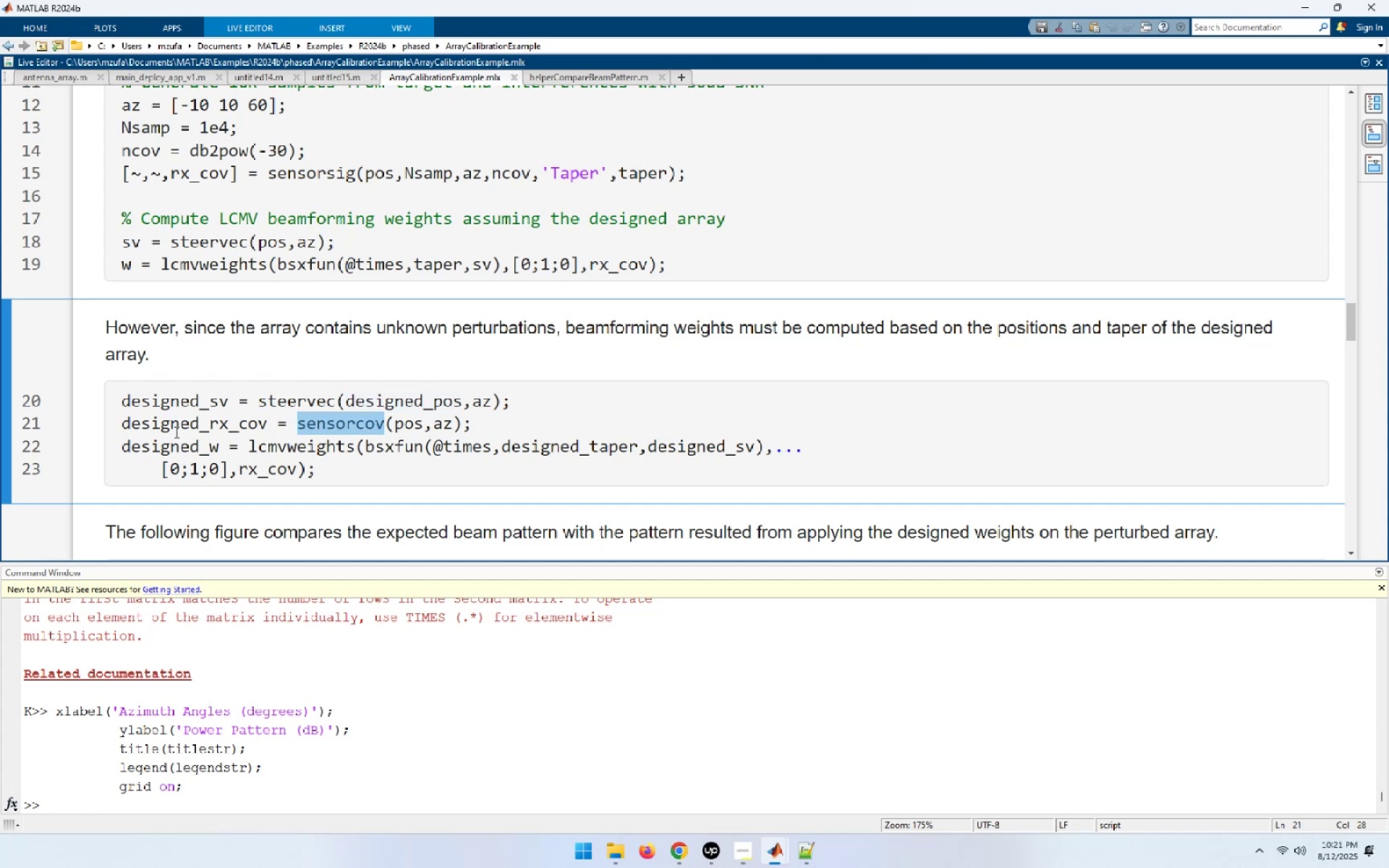 
left_click_drag(start_coordinate=[265, 424], to_coordinate=[125, 419])
 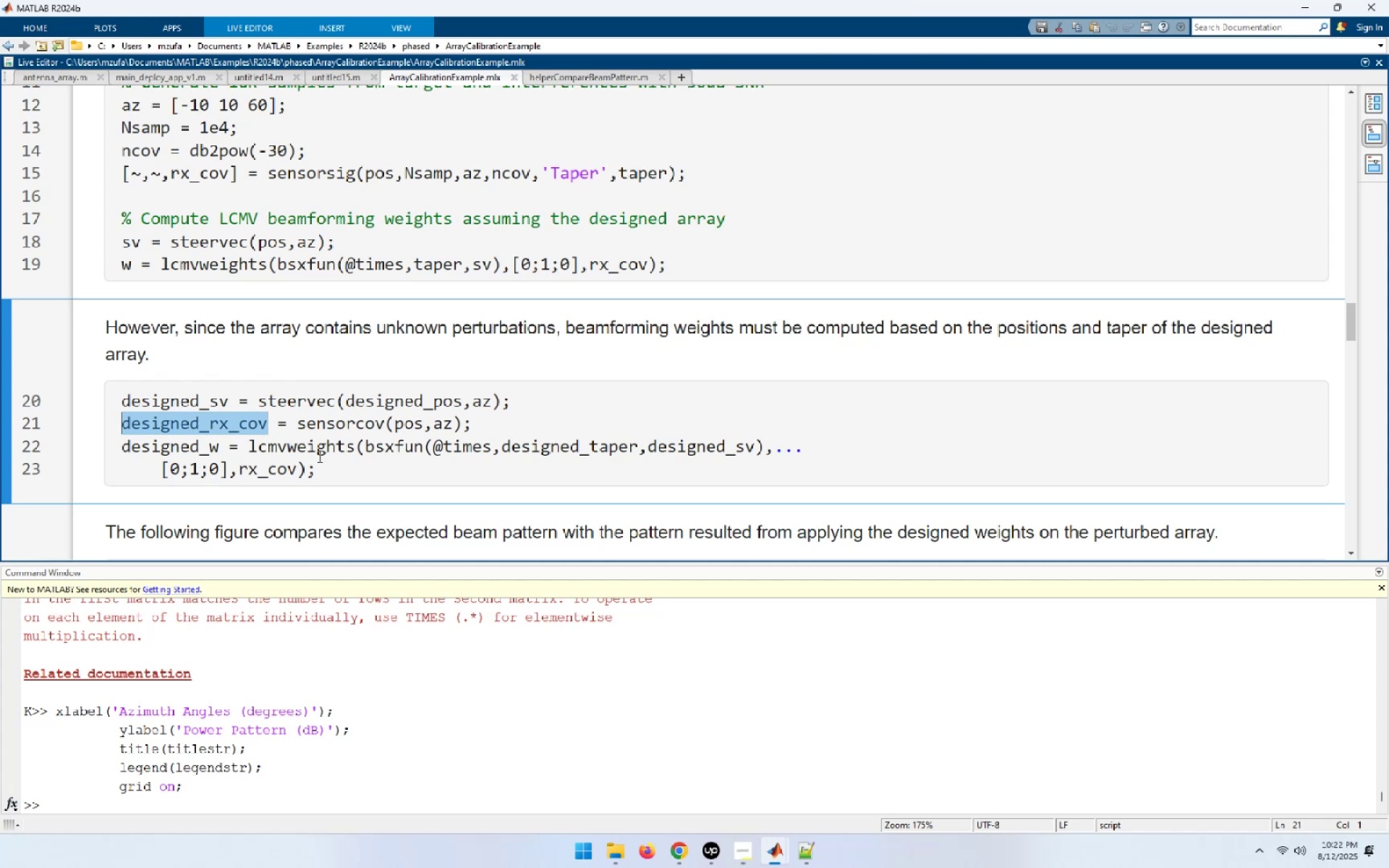 
wait(14.82)
 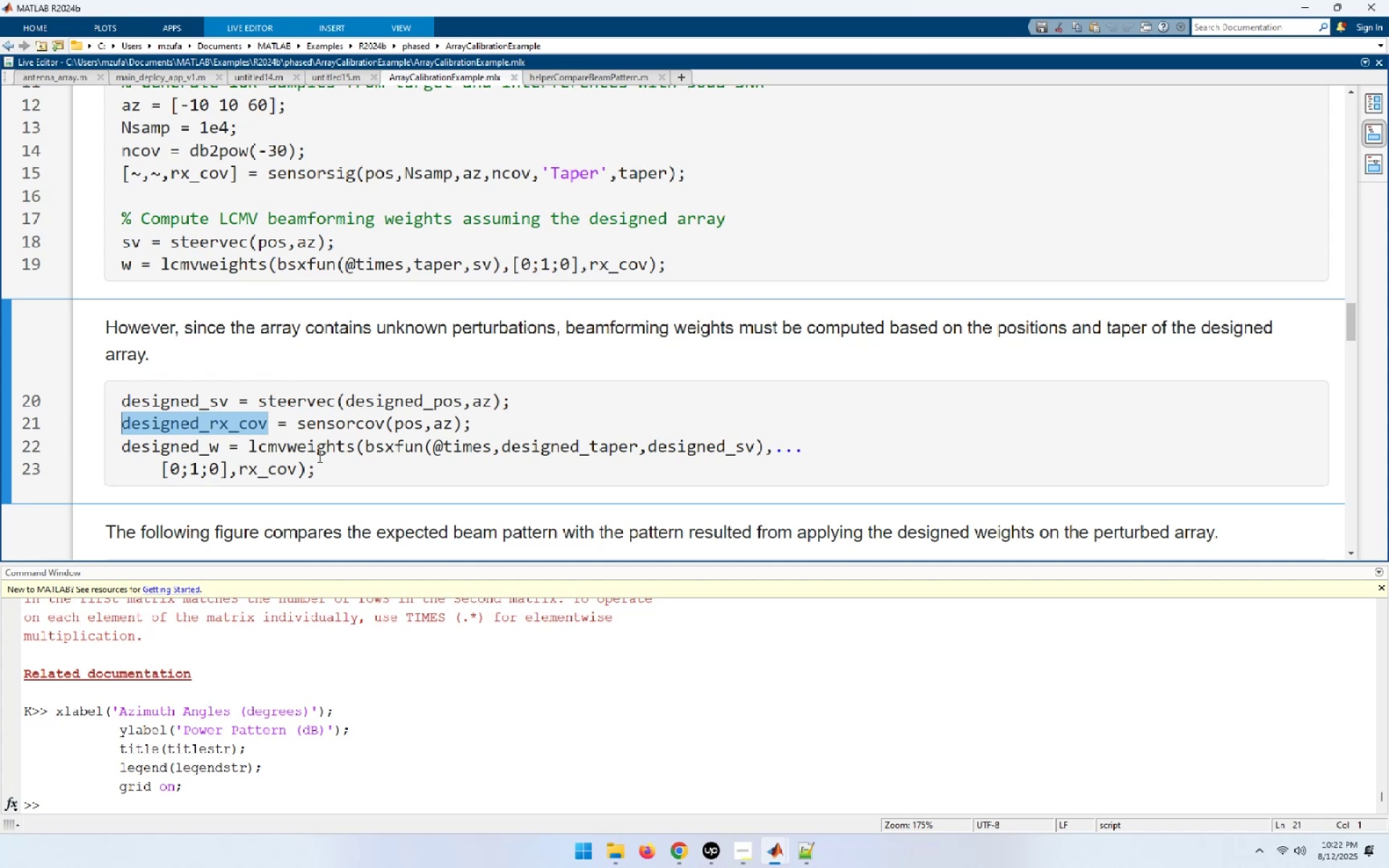 
double_click([551, 446])
 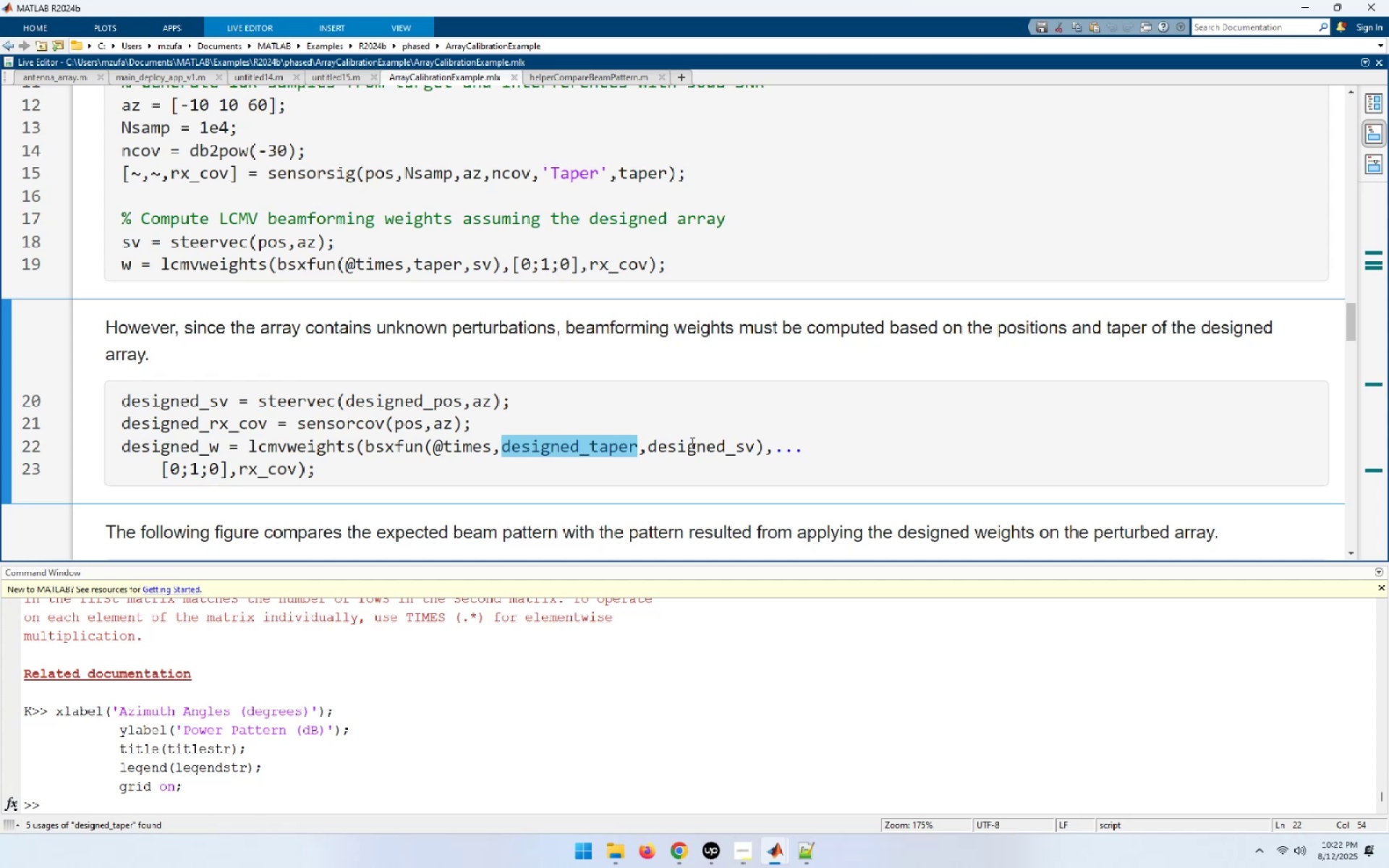 
double_click([691, 443])
 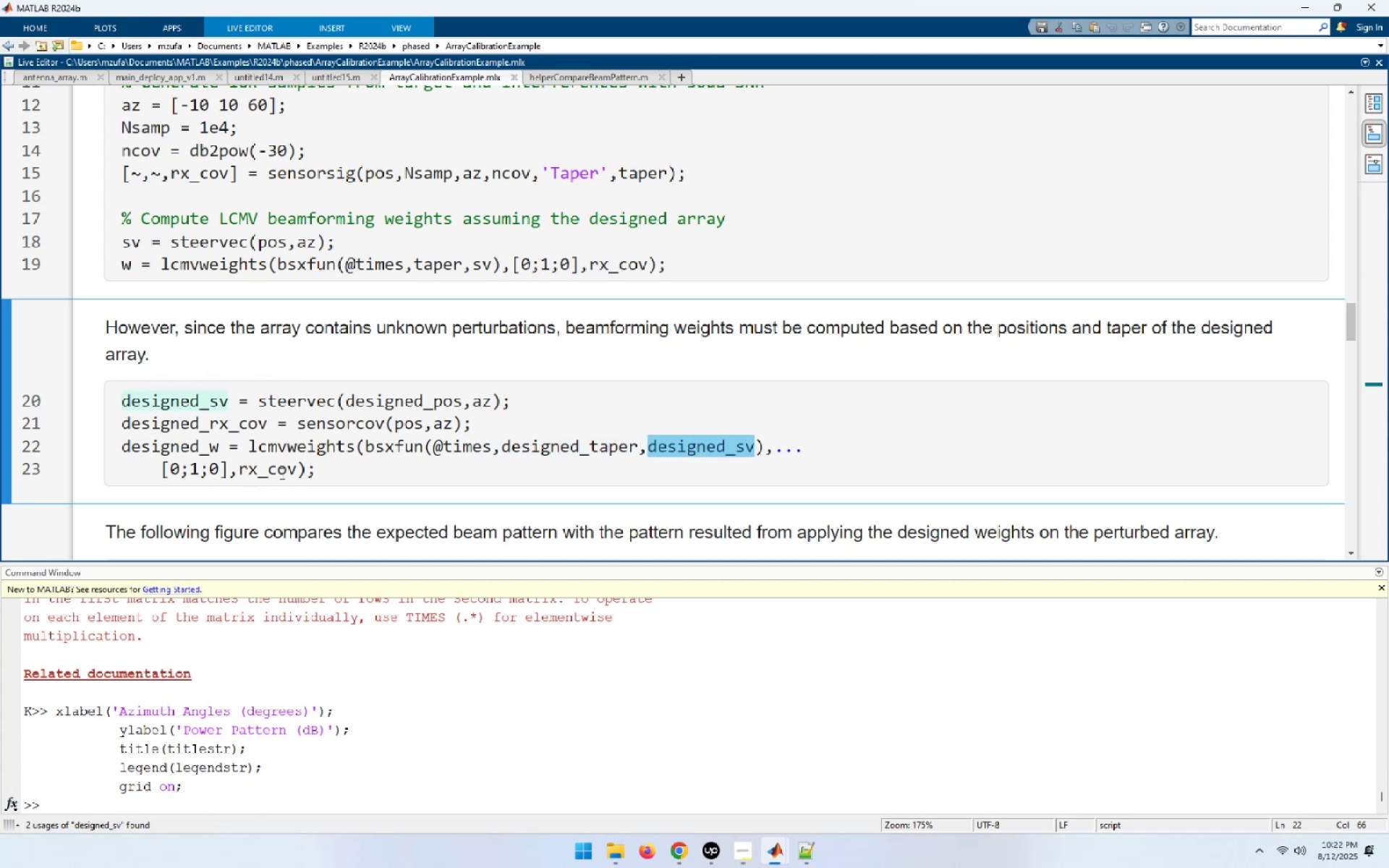 
wait(6.51)
 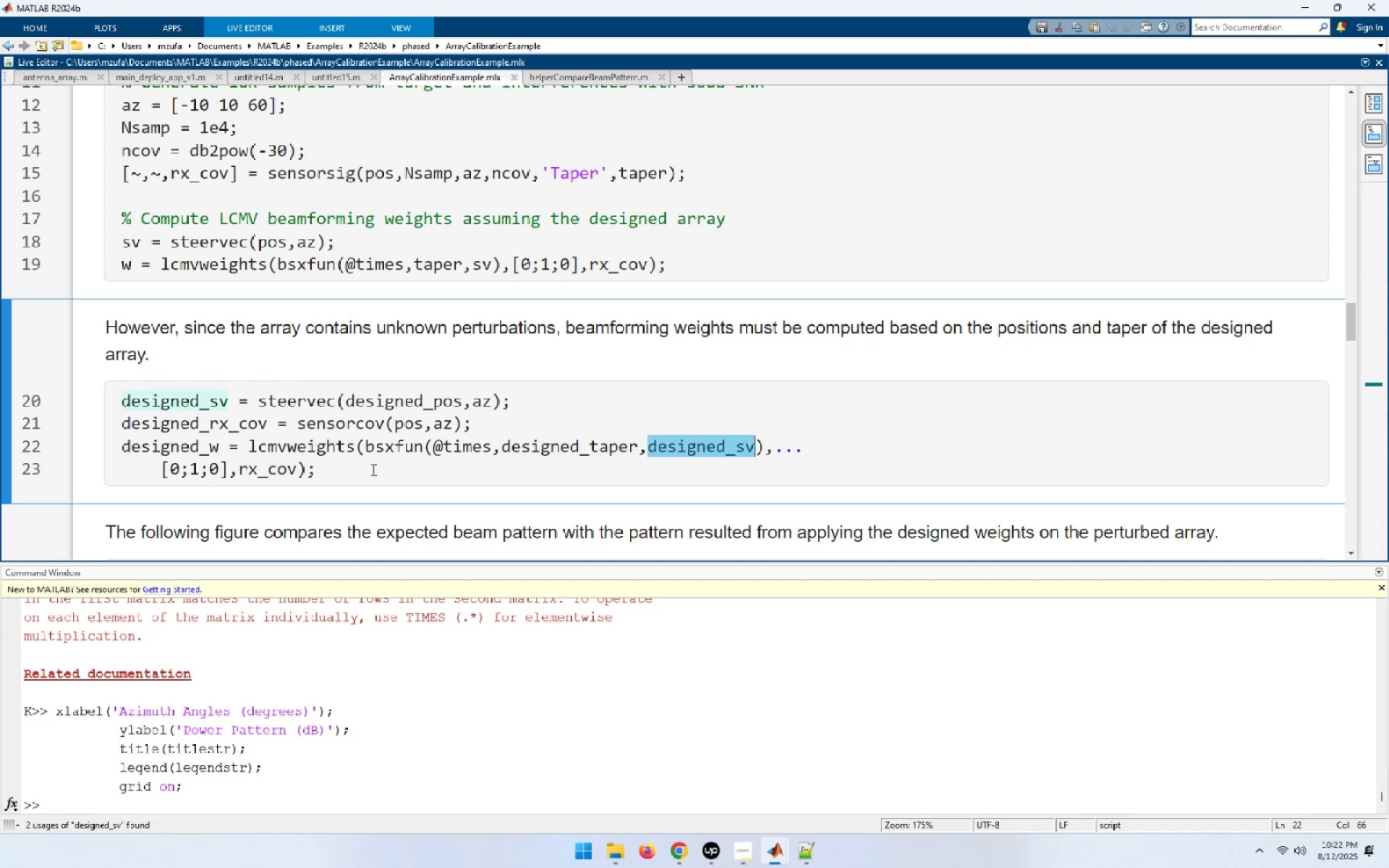 
scroll: coordinate [332, 480], scroll_direction: down, amount: 1.0
 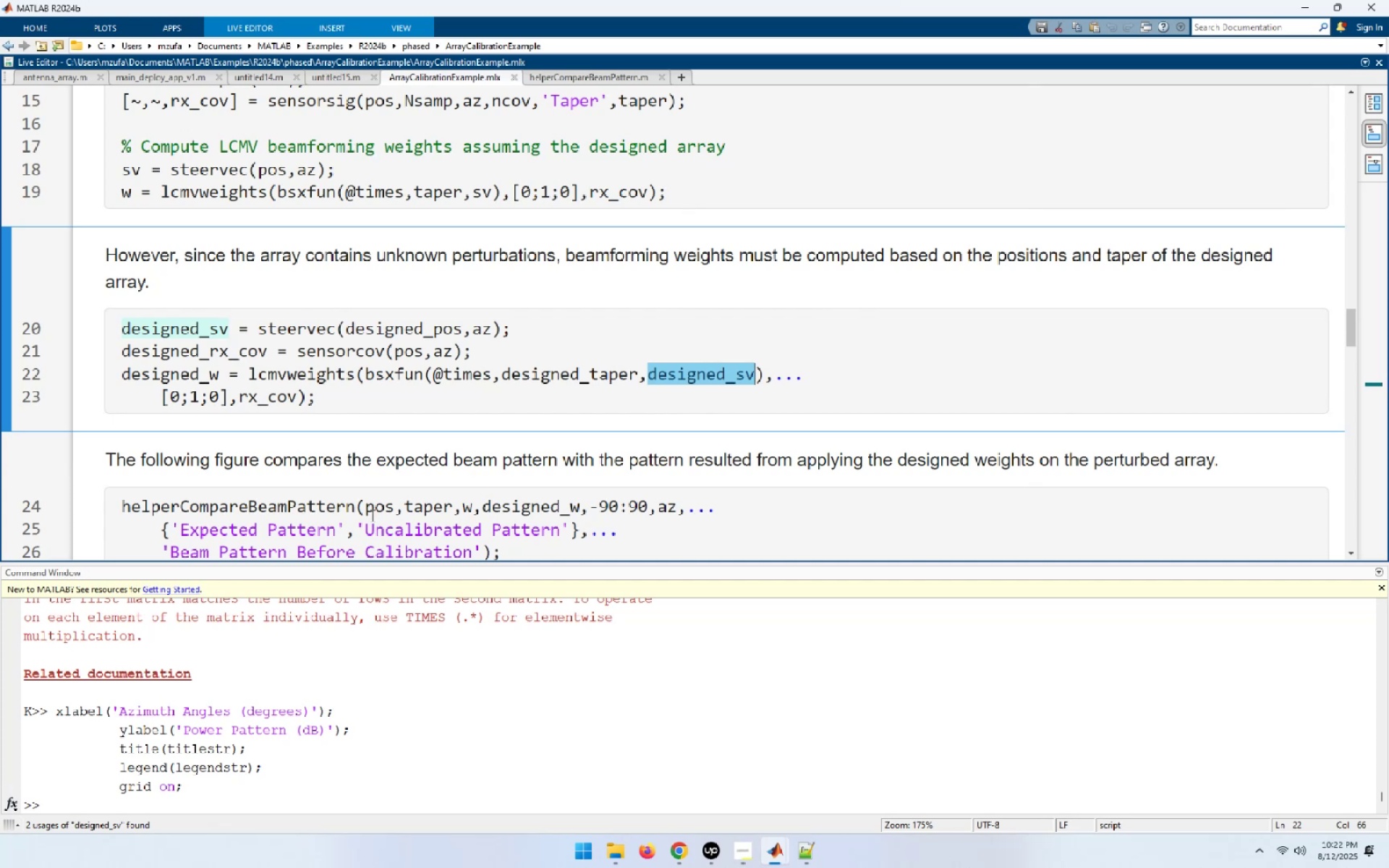 
wait(32.33)
 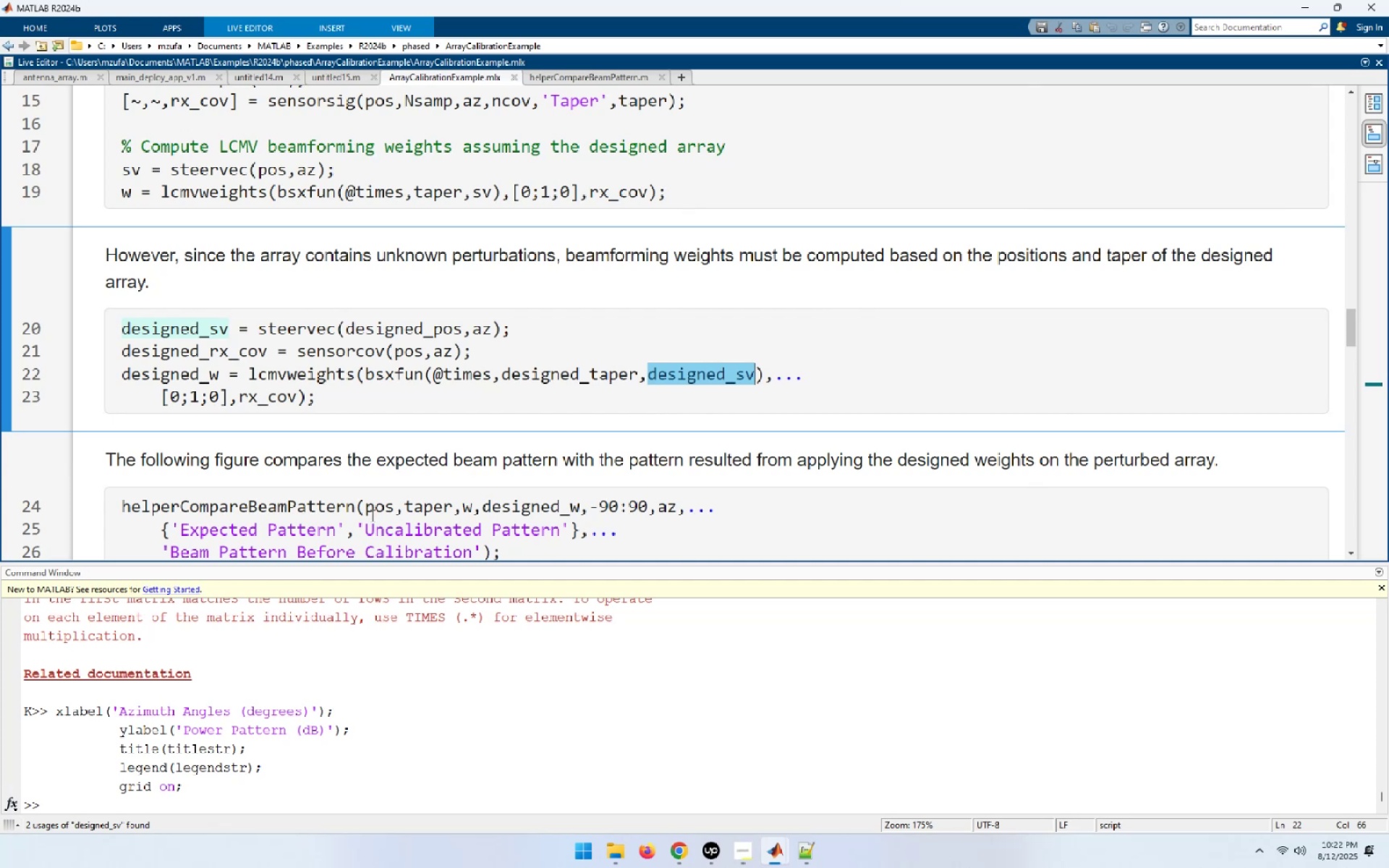 
scroll: coordinate [438, 517], scroll_direction: down, amount: 1.0
 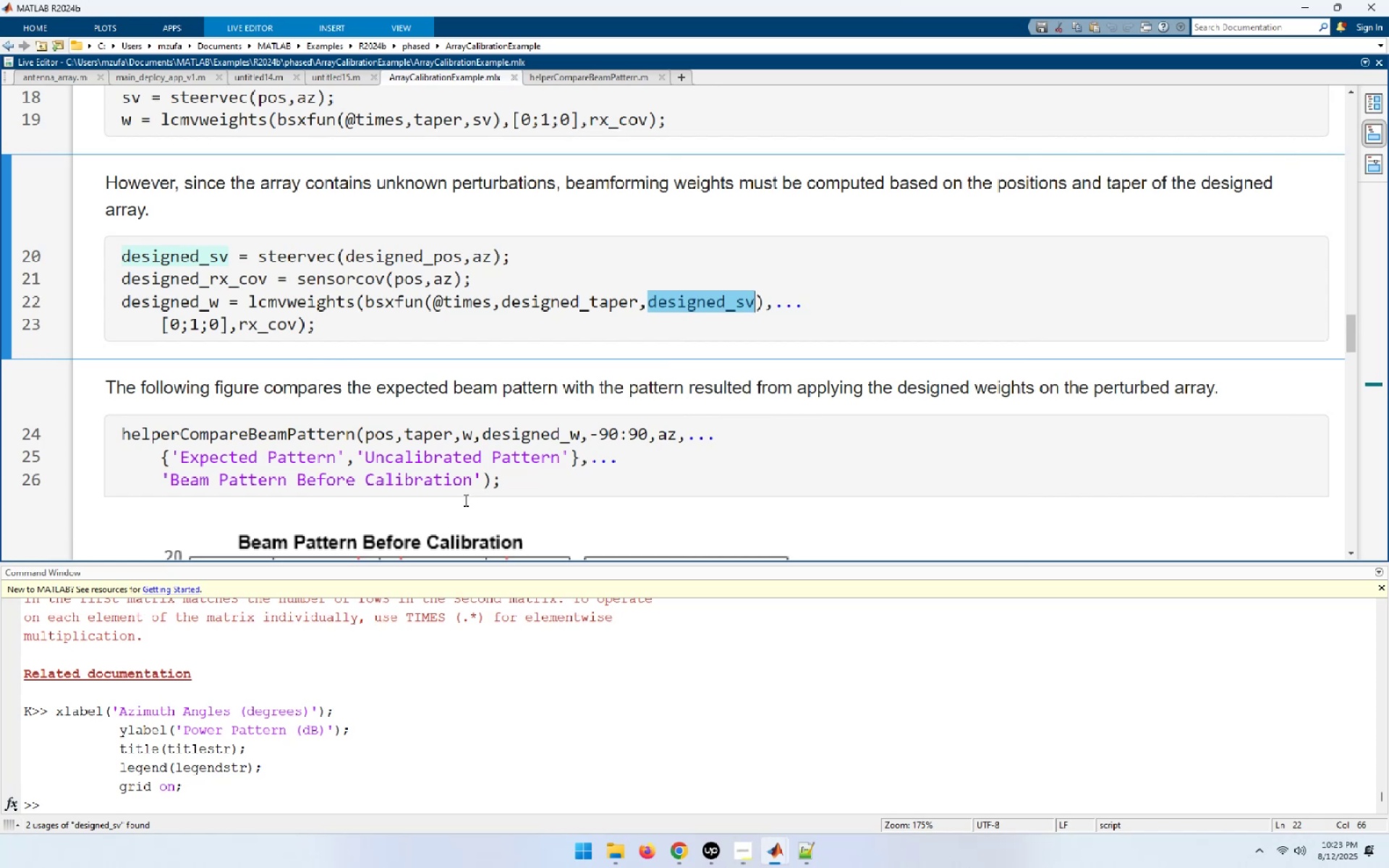 
wait(12.91)
 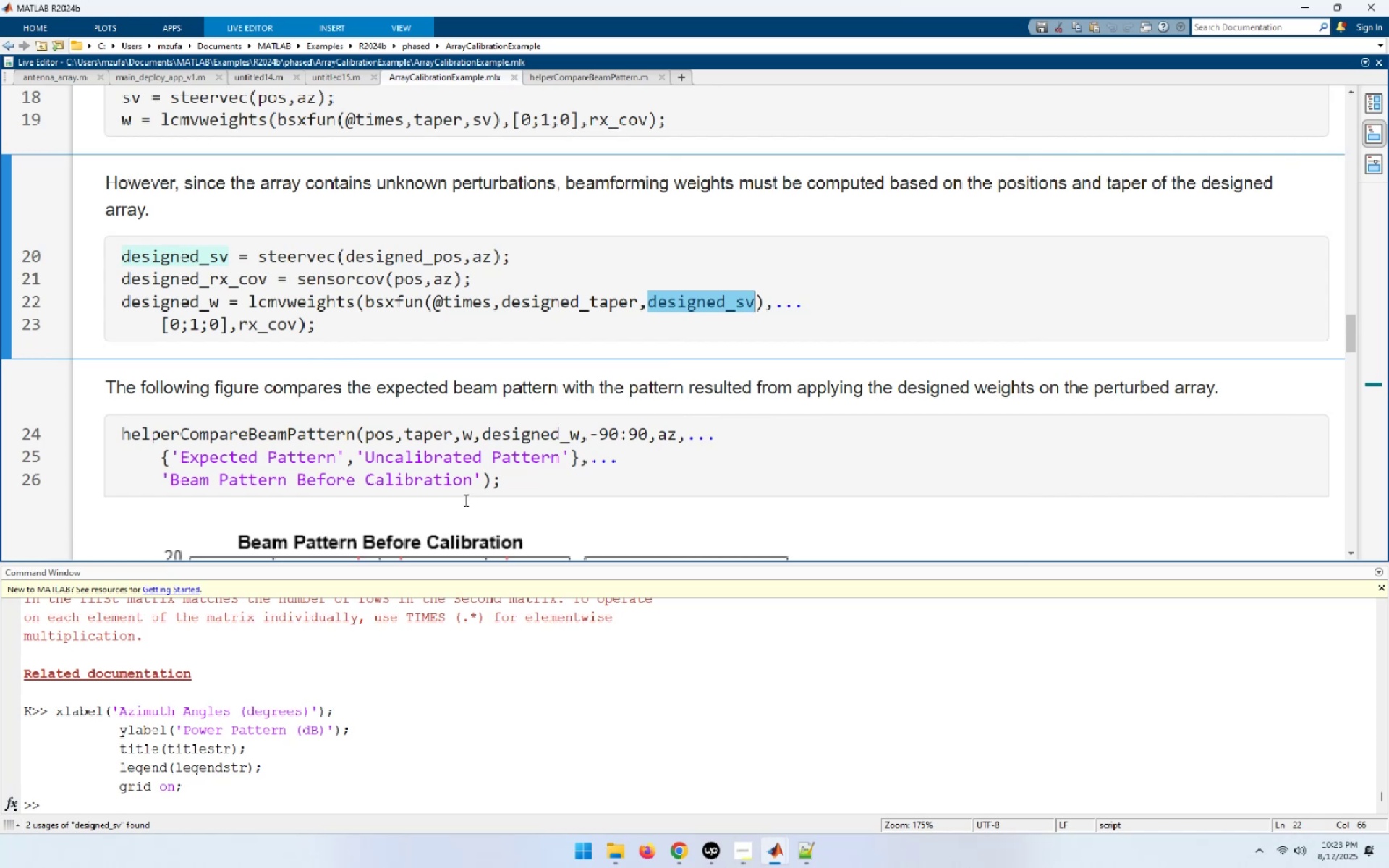 
scroll: coordinate [464, 500], scroll_direction: down, amount: 1.0
 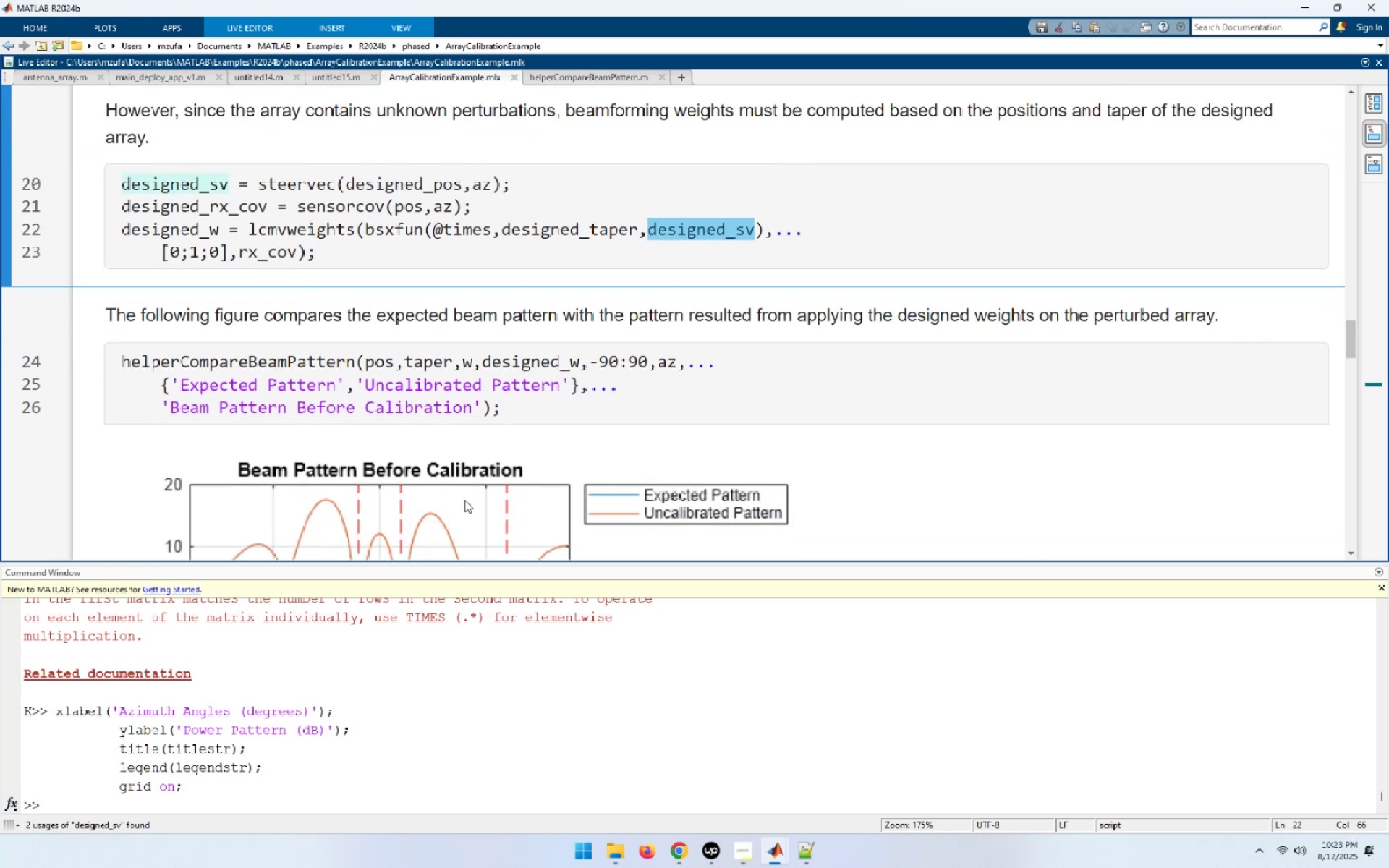 
wait(8.95)
 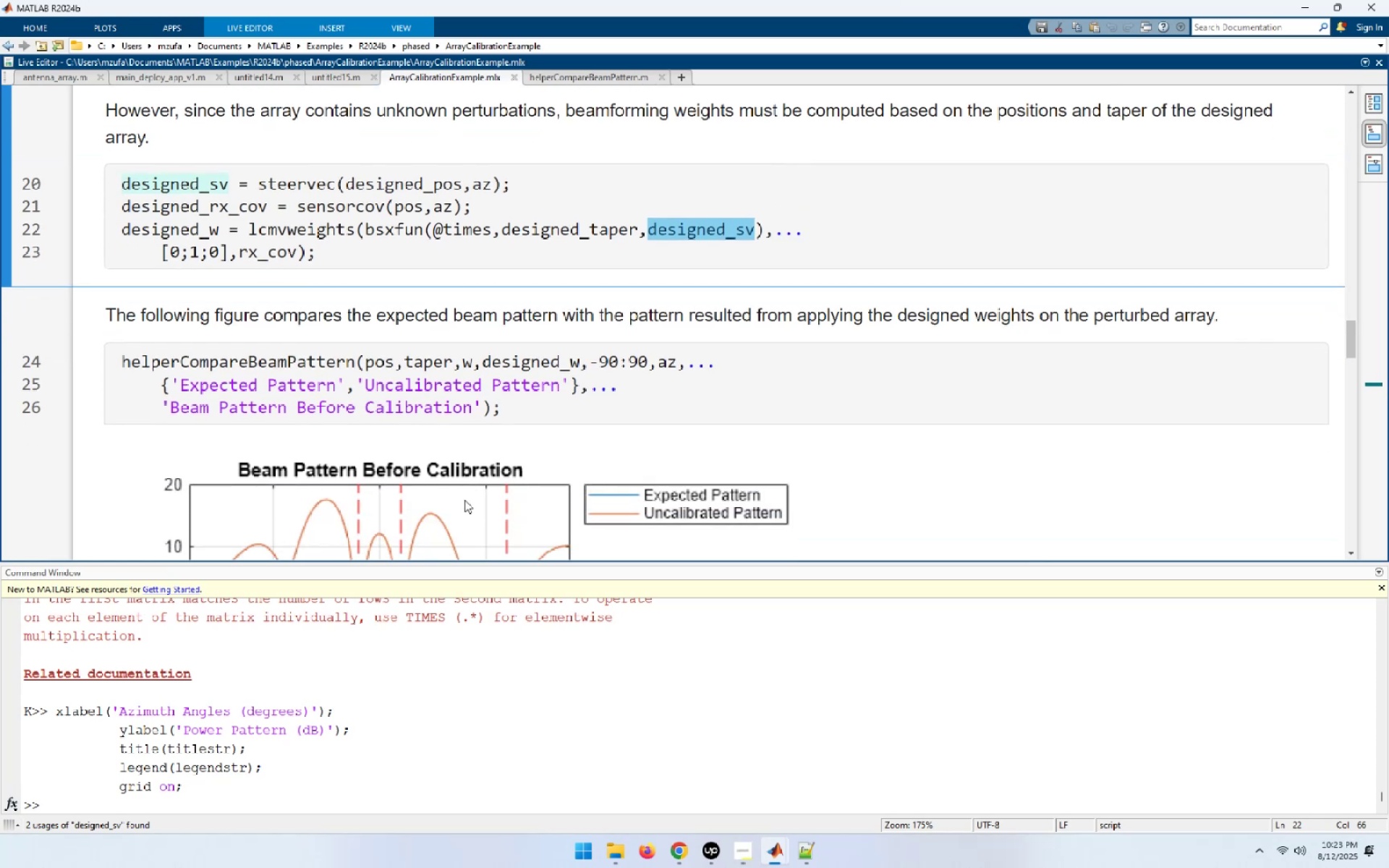 
scroll: coordinate [464, 500], scroll_direction: down, amount: 4.0
 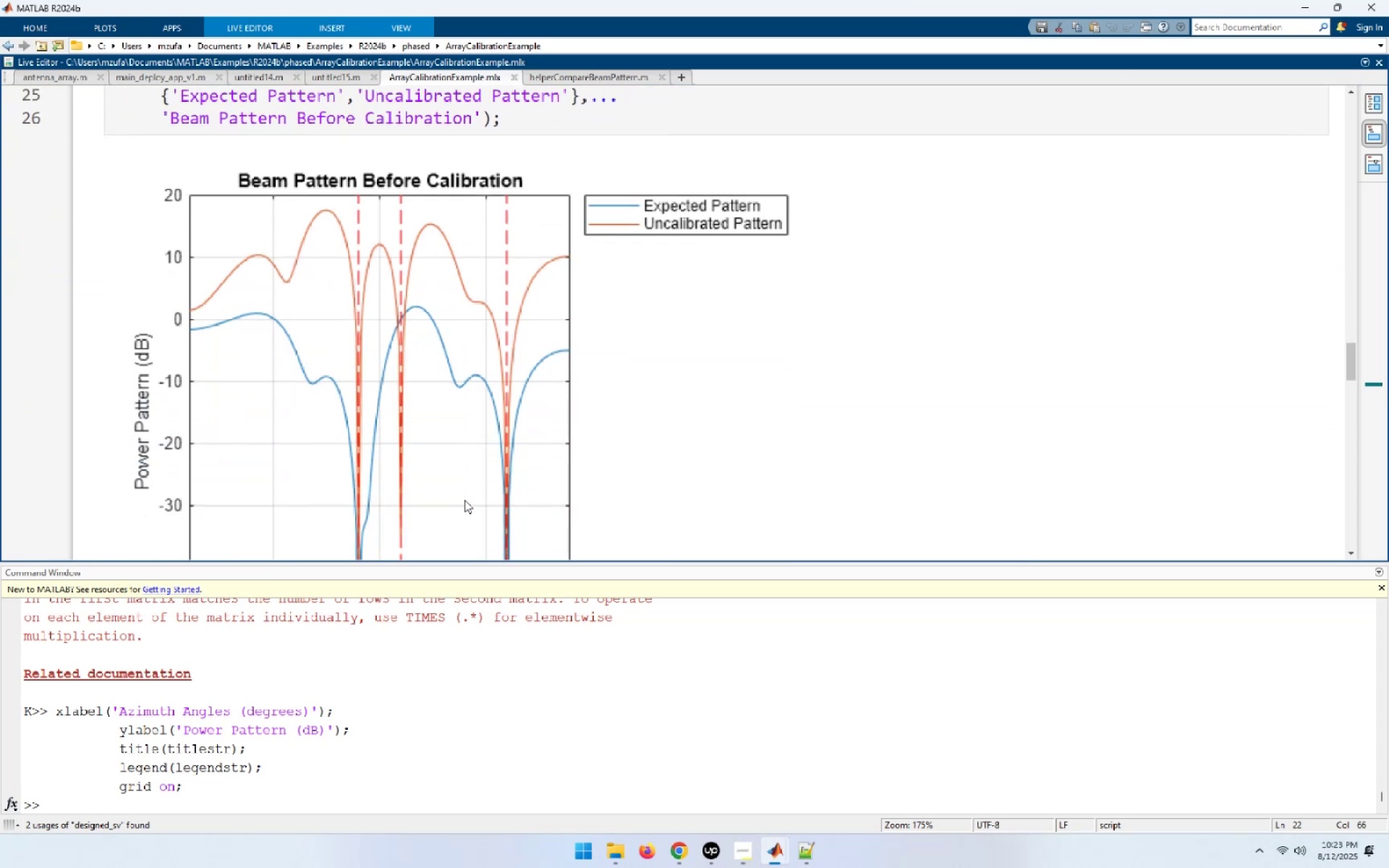 
scroll: coordinate [464, 496], scroll_direction: up, amount: 3.0
 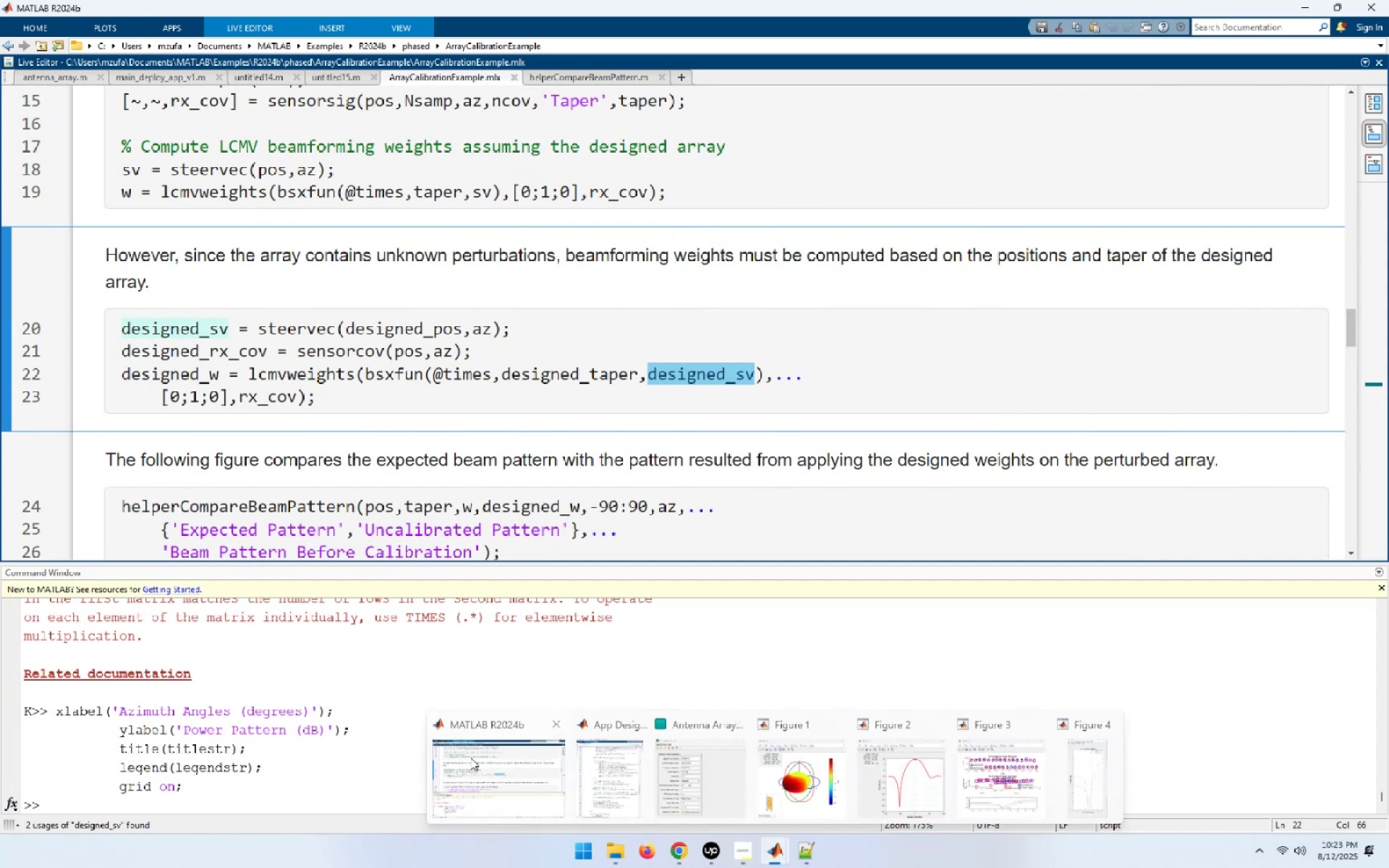 
left_click([470, 757])
 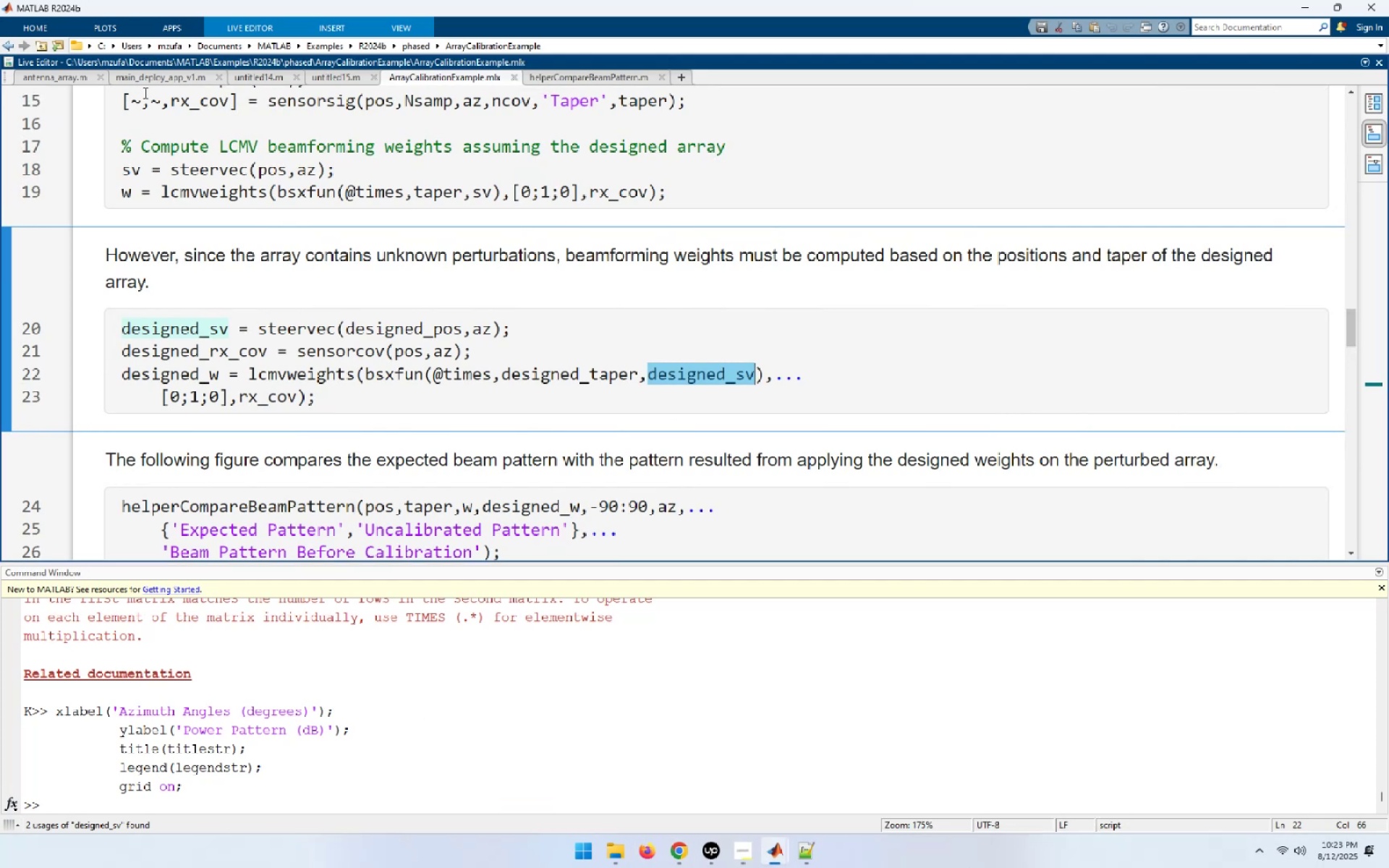 
left_click([69, 79])
 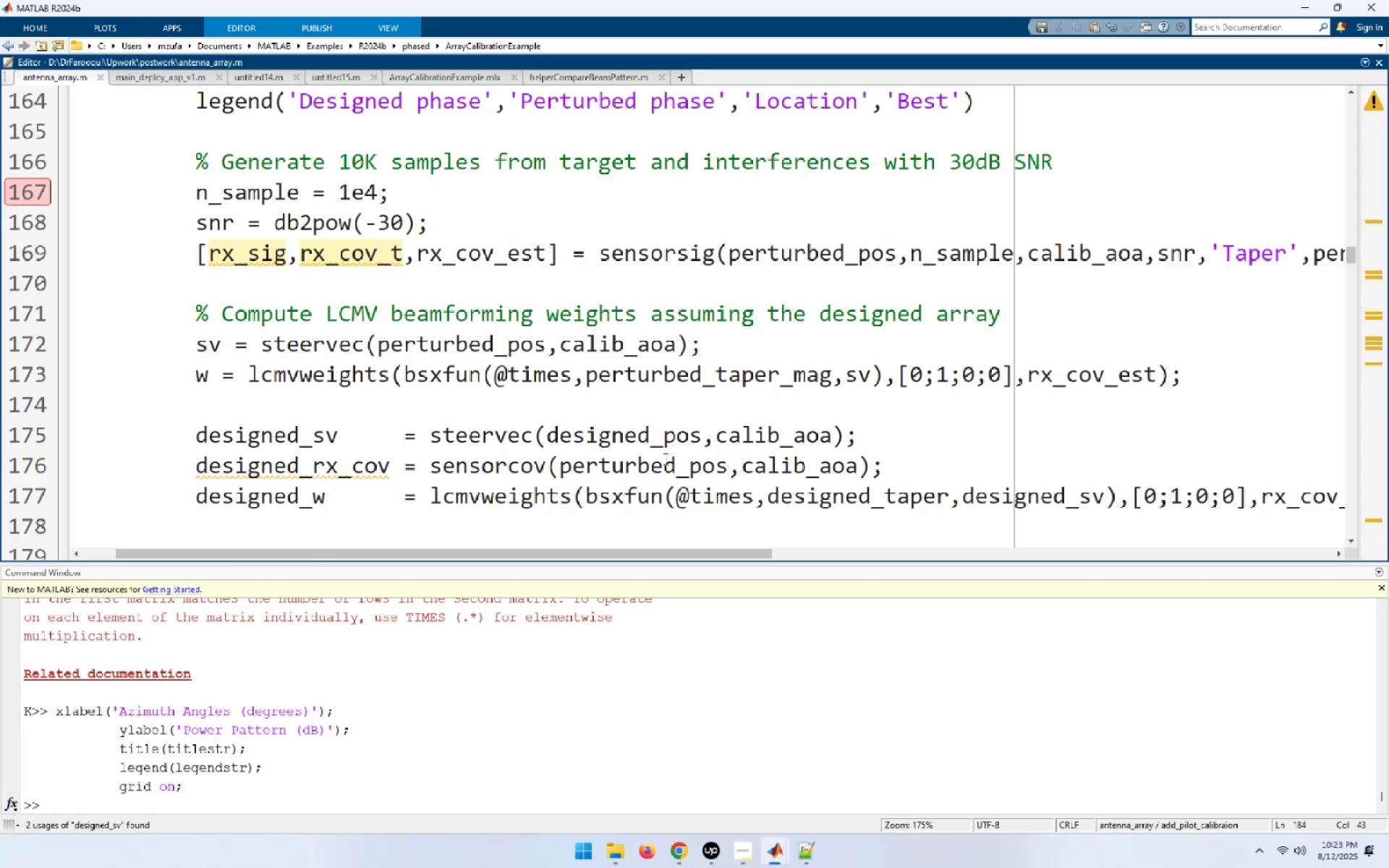 
scroll: coordinate [664, 459], scroll_direction: up, amount: 1.0
 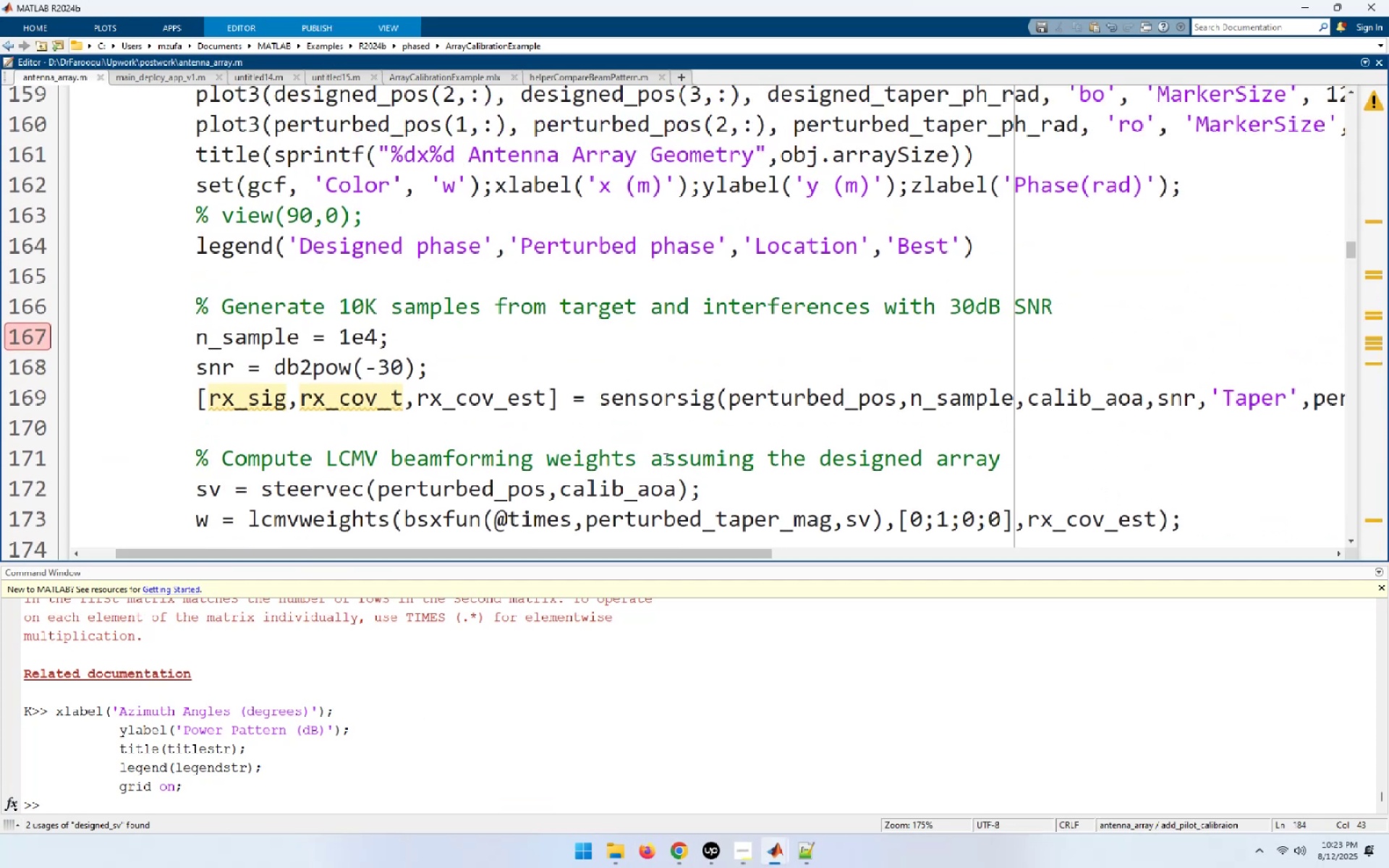 
scroll: coordinate [664, 459], scroll_direction: down, amount: 2.0
 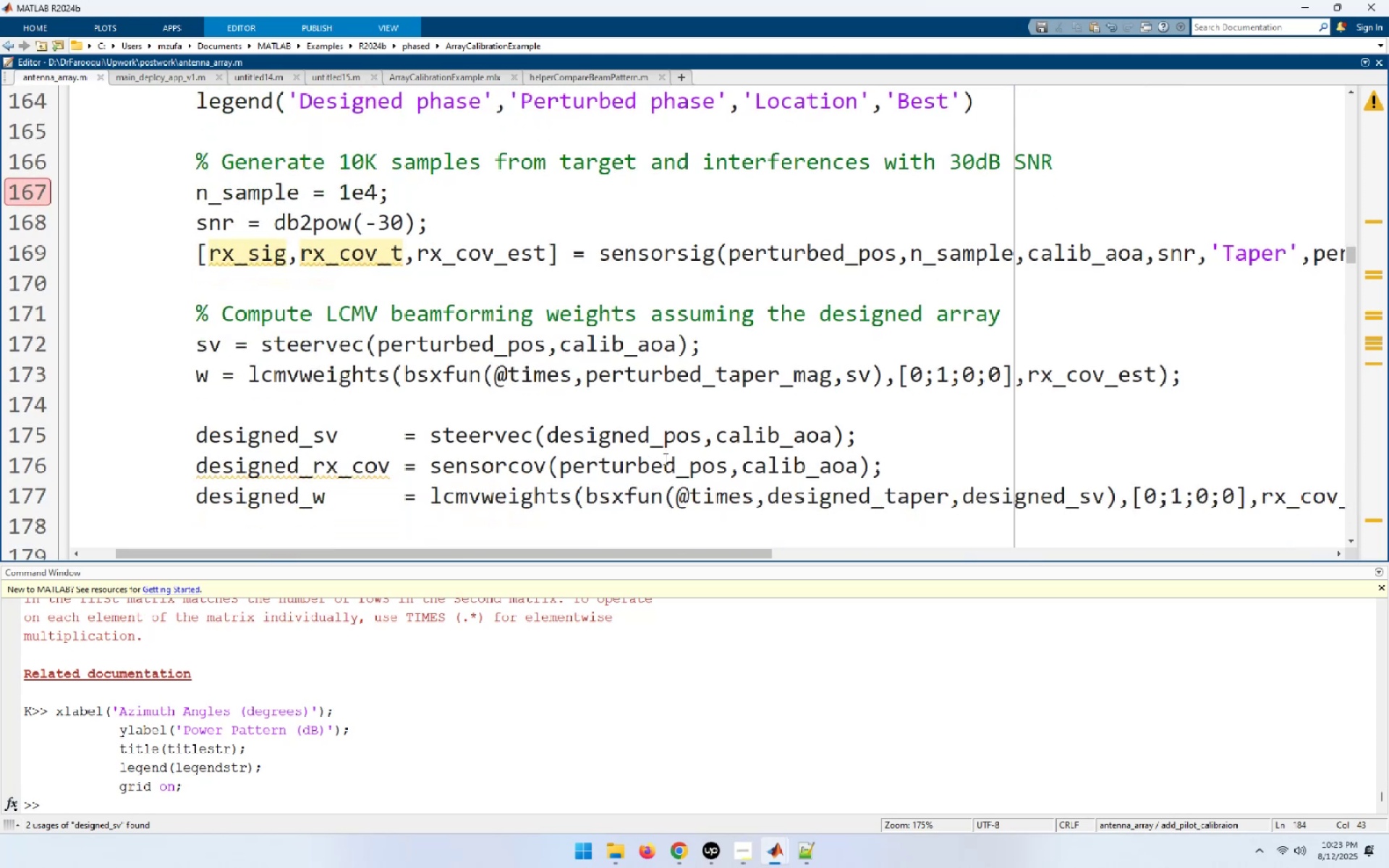 
scroll: coordinate [664, 459], scroll_direction: up, amount: 1.0
 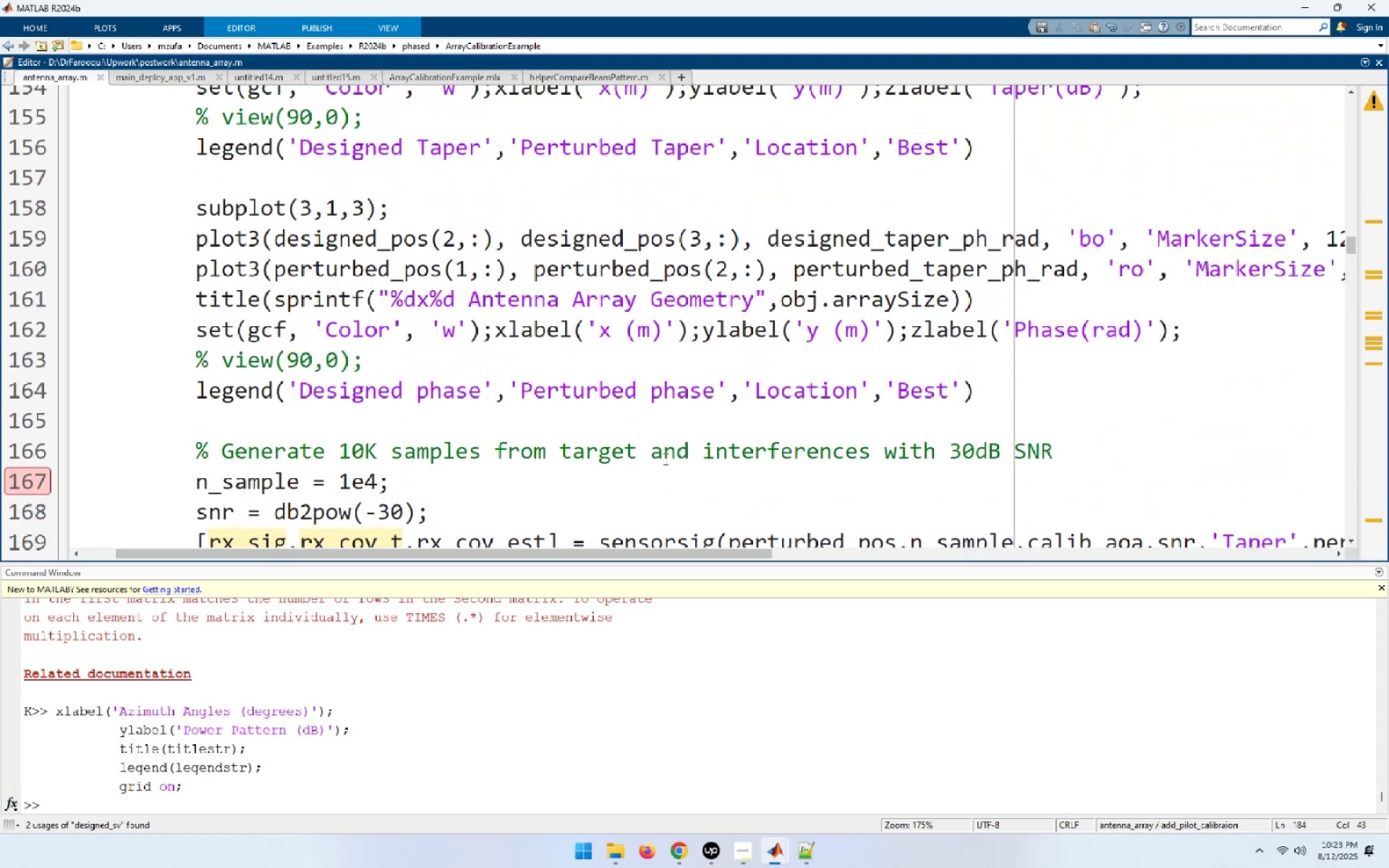 
wait(6.82)
 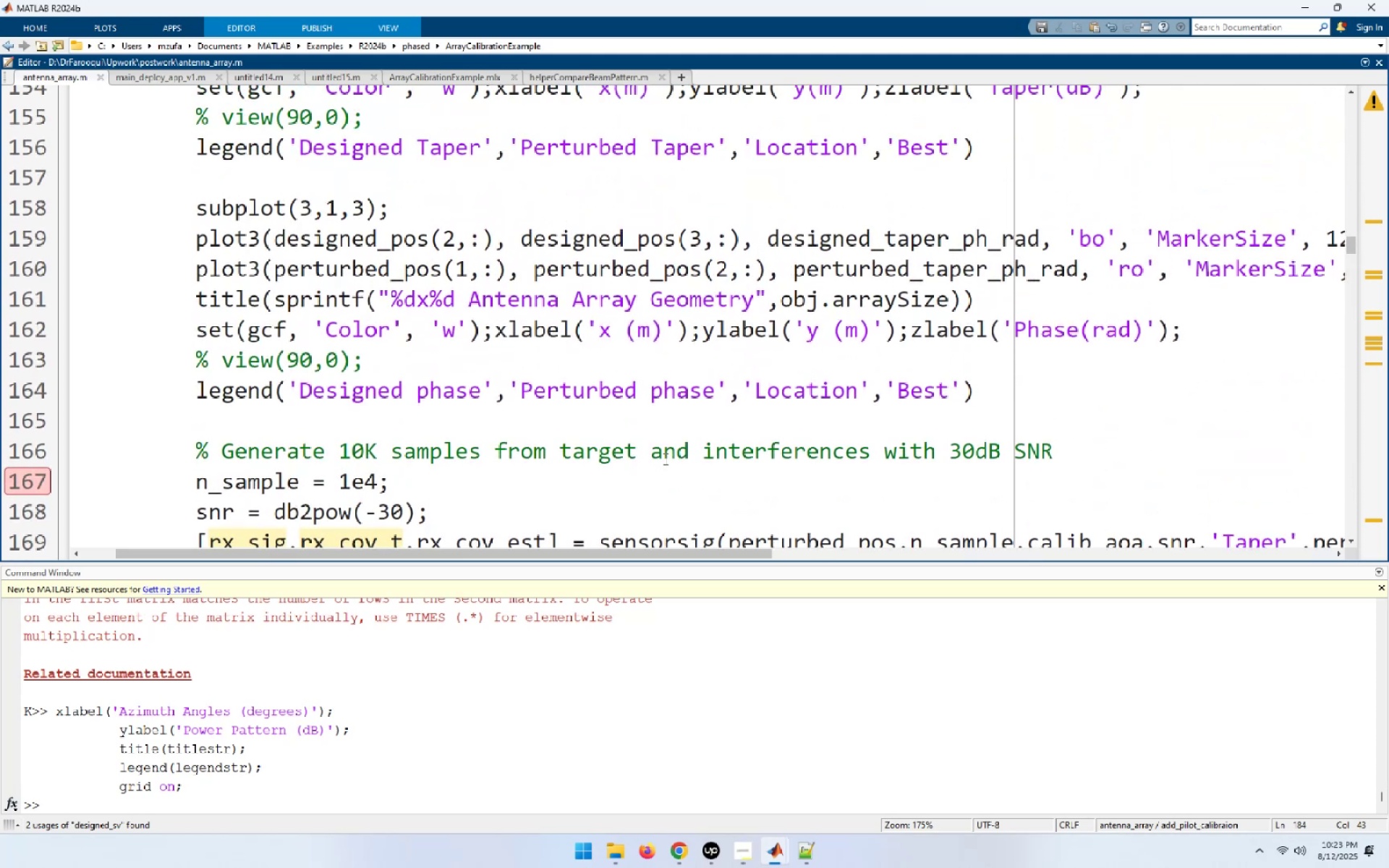 
scroll: coordinate [578, 416], scroll_direction: down, amount: 3.0
 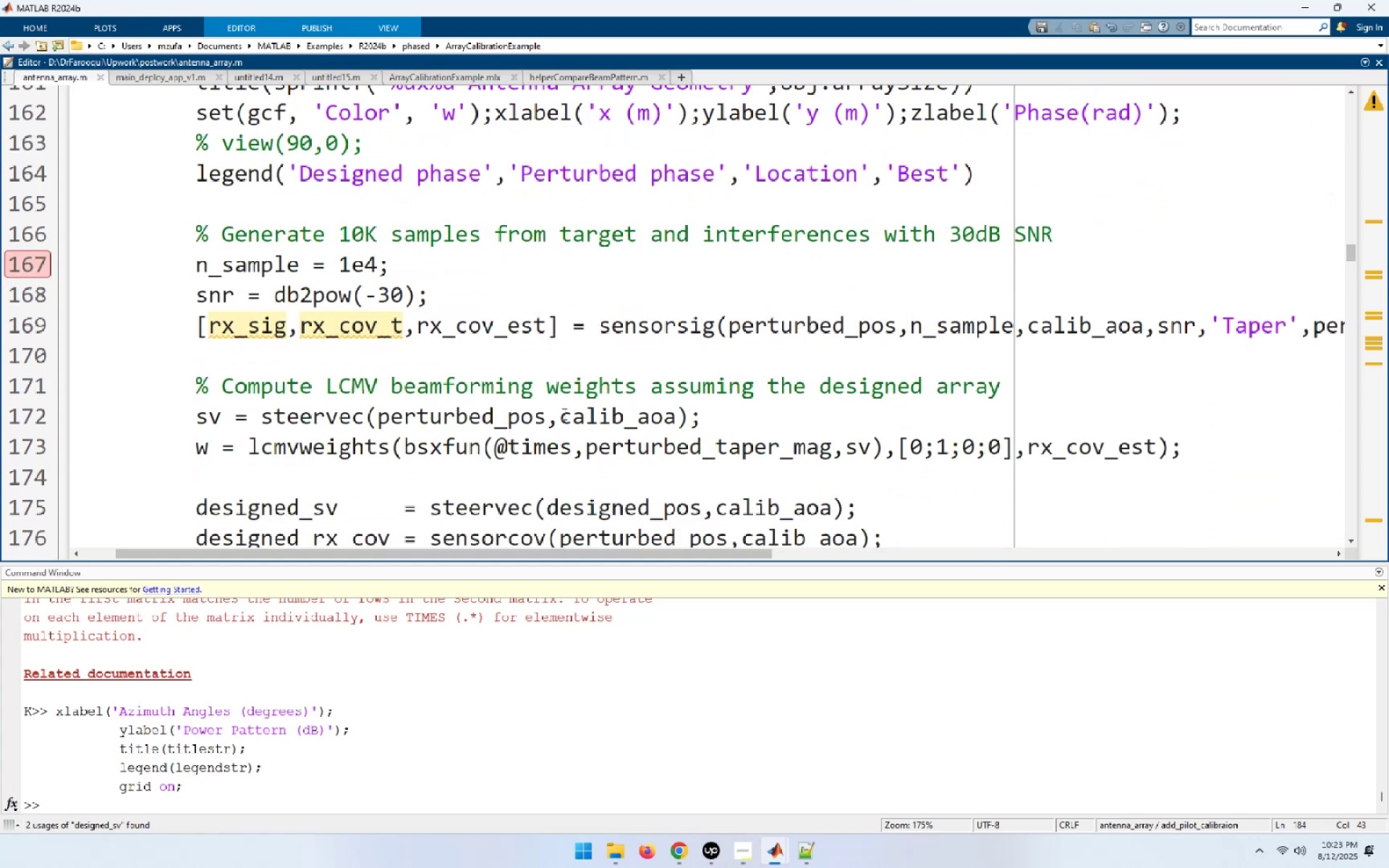 
double_click([497, 417])
 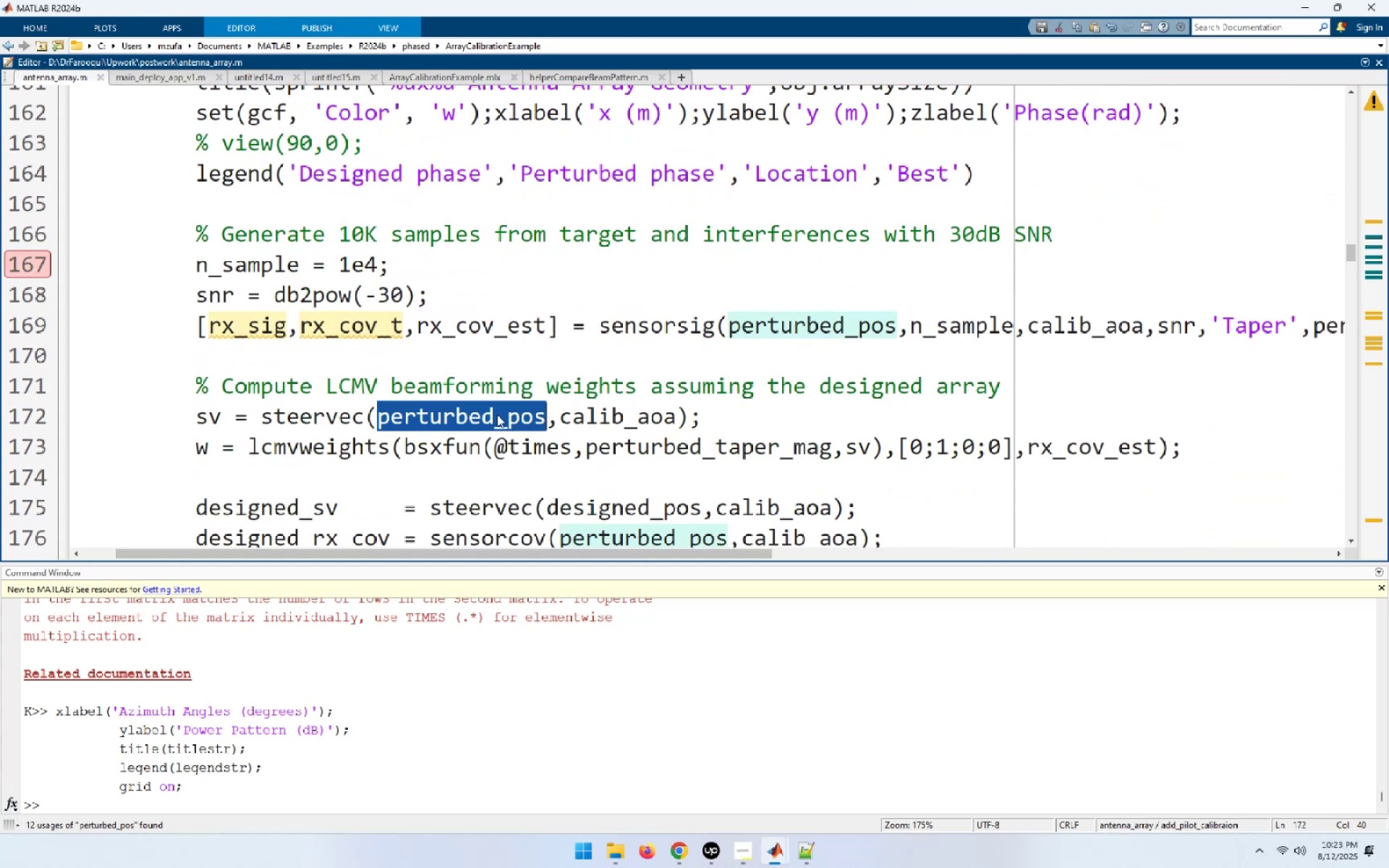 
key(Control+C)
 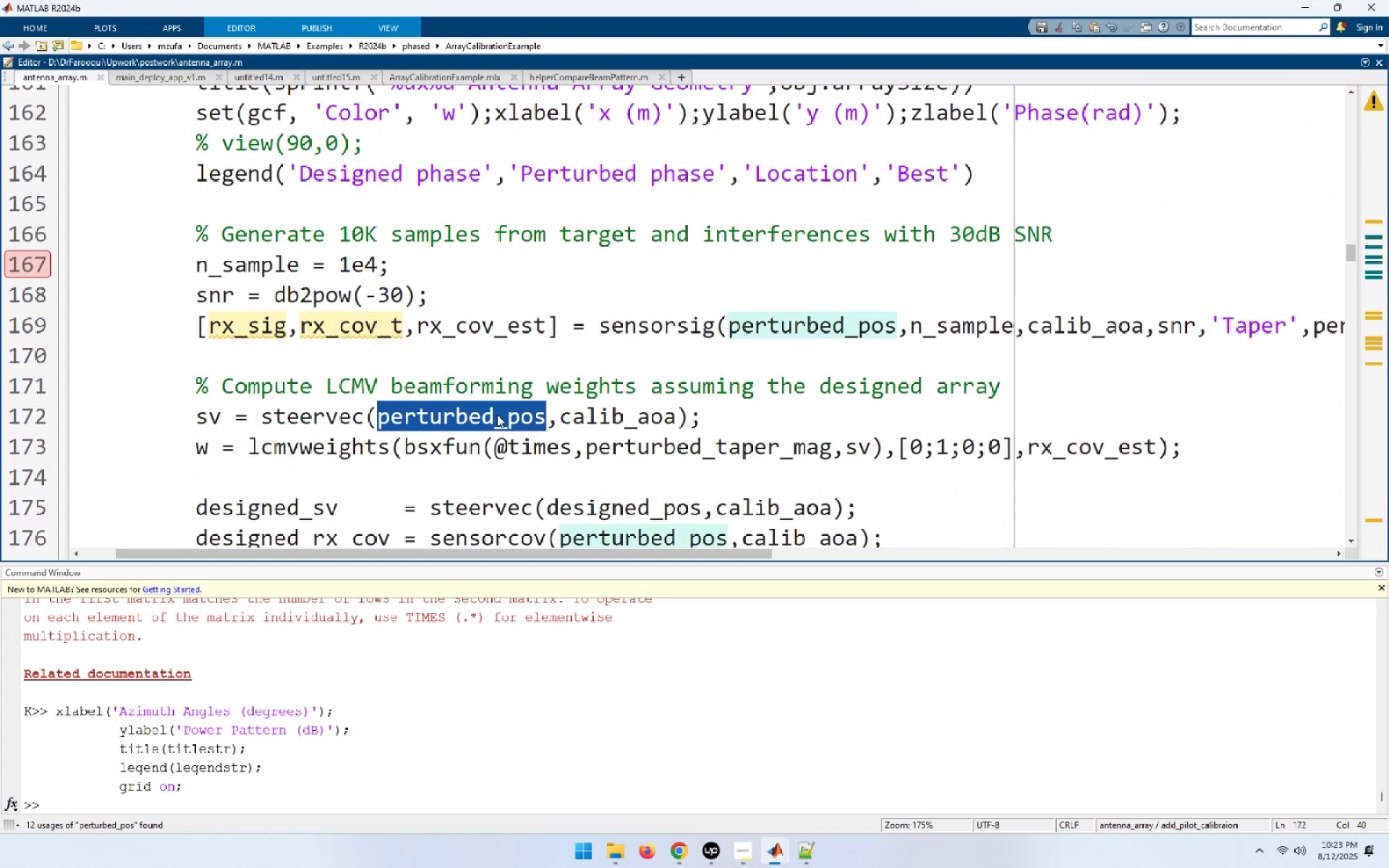 
scroll: coordinate [497, 414], scroll_direction: down, amount: 1.0
 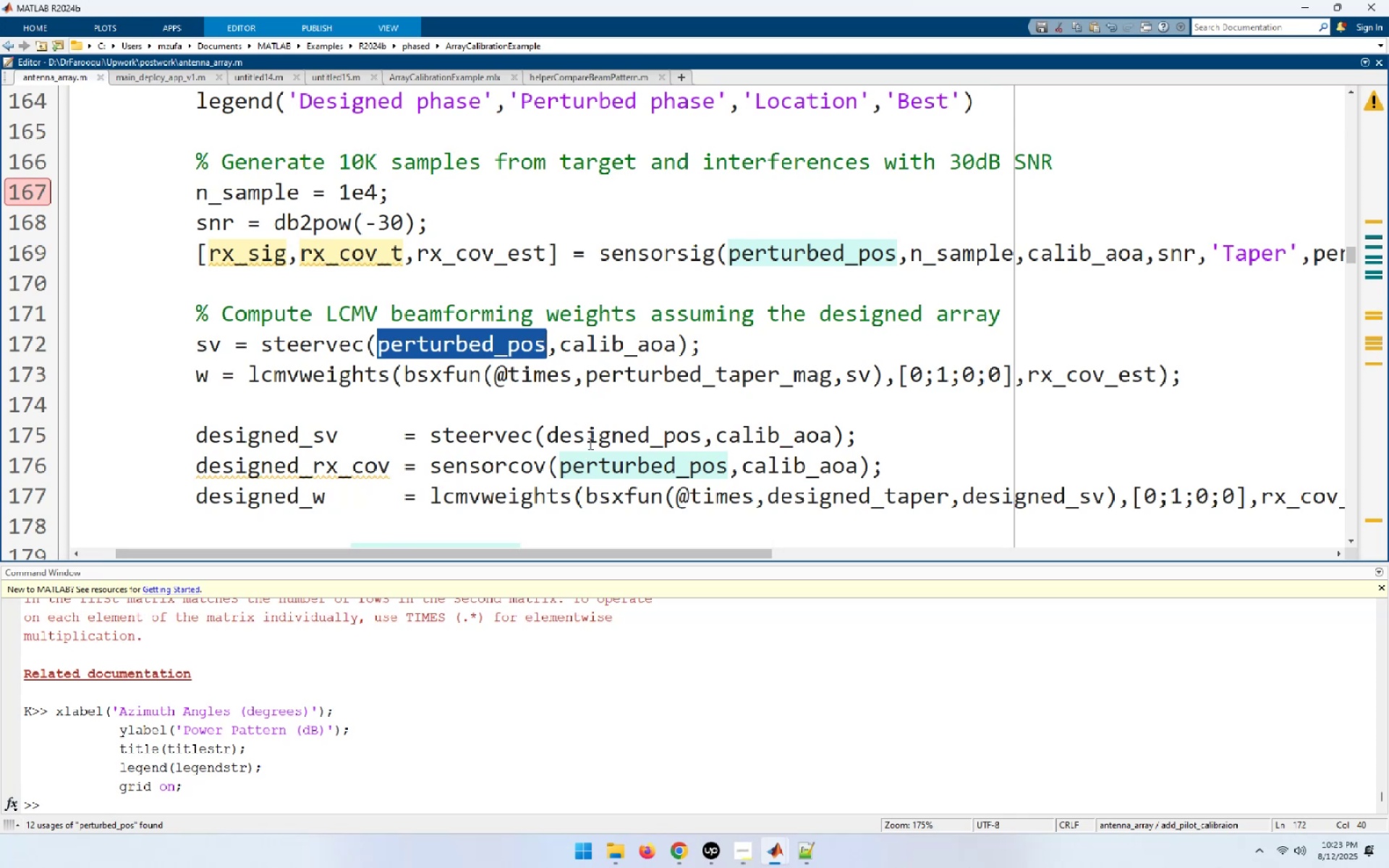 
wait(5.68)
 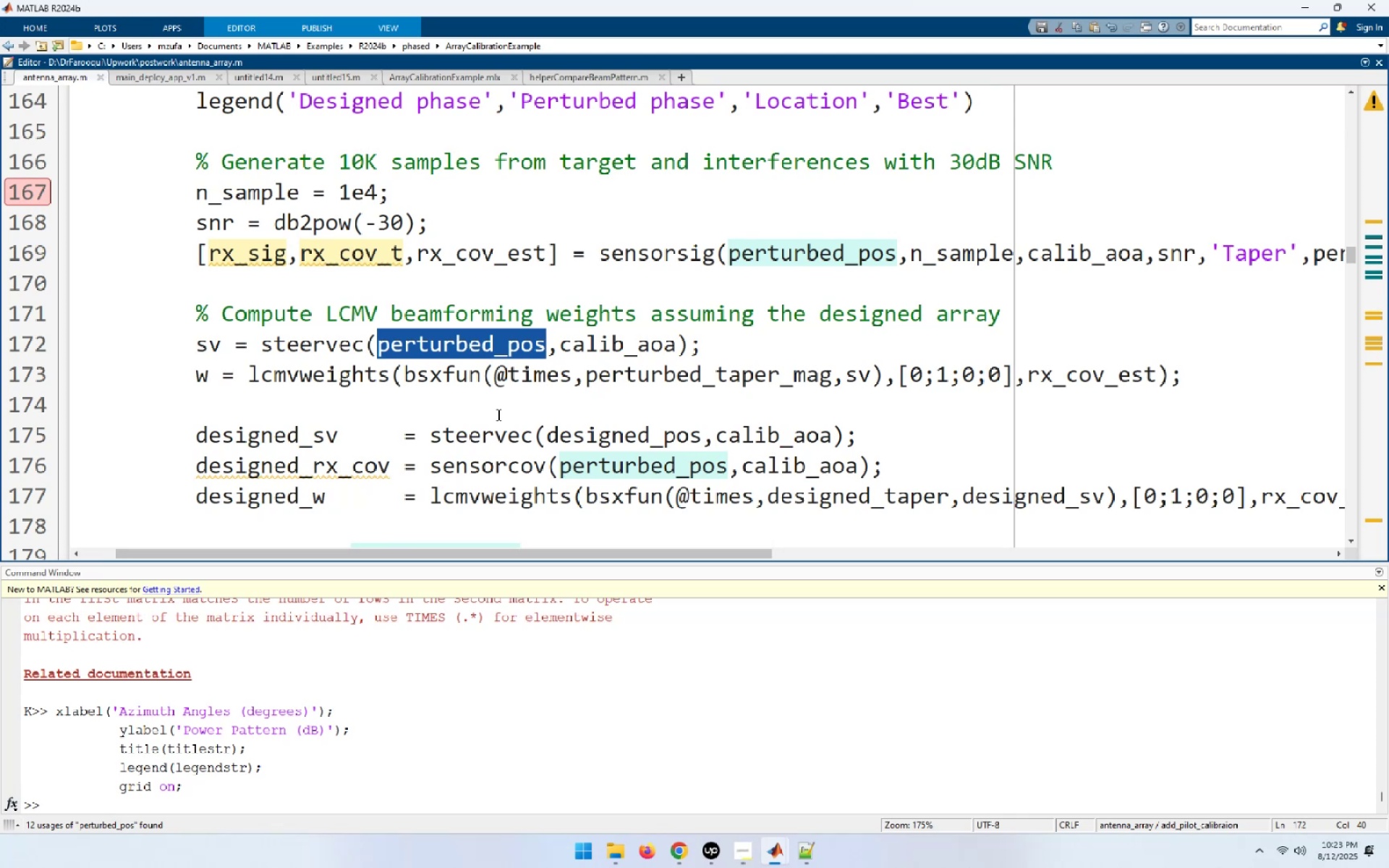 
double_click([591, 438])
 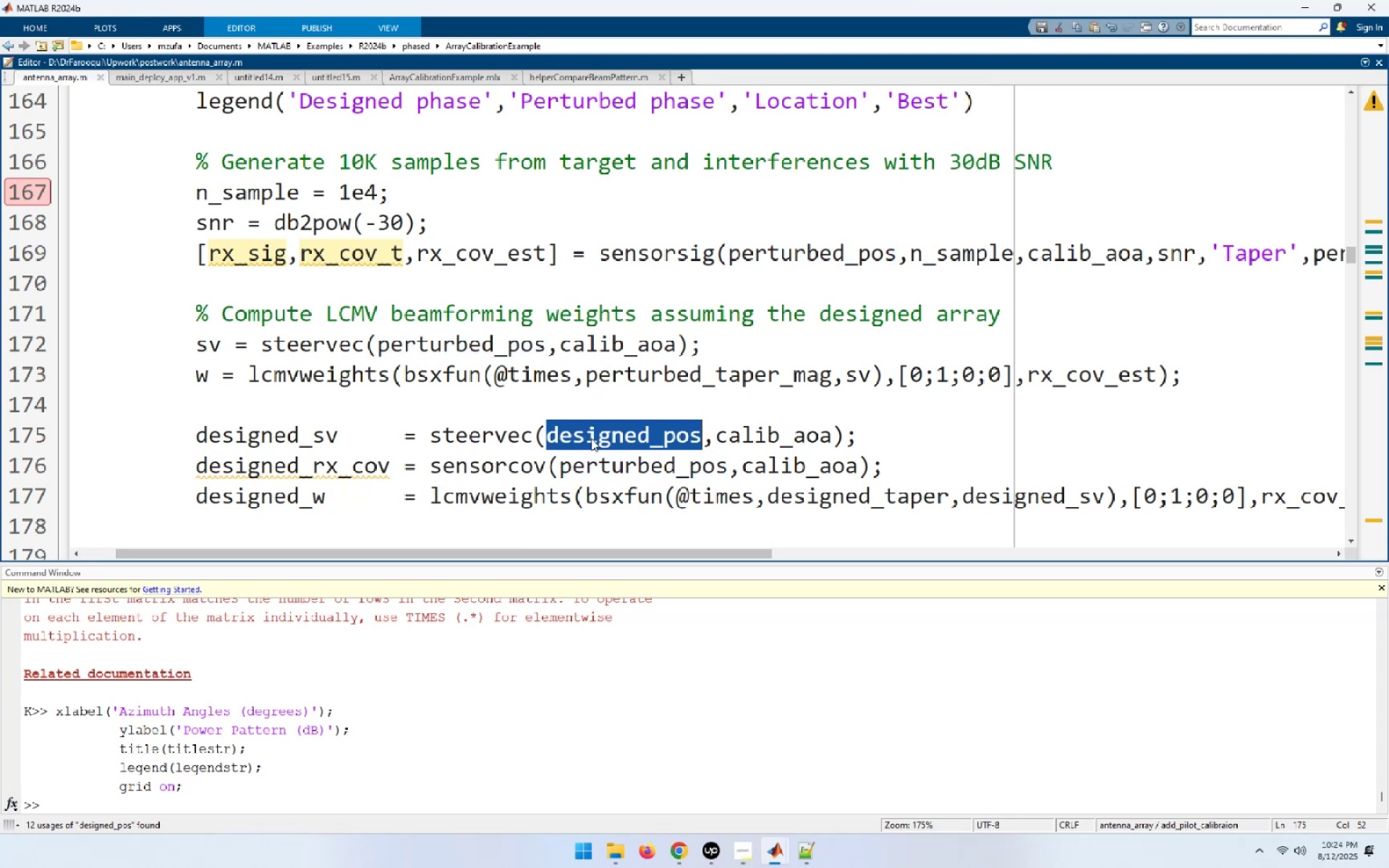 
key(Control+V)
 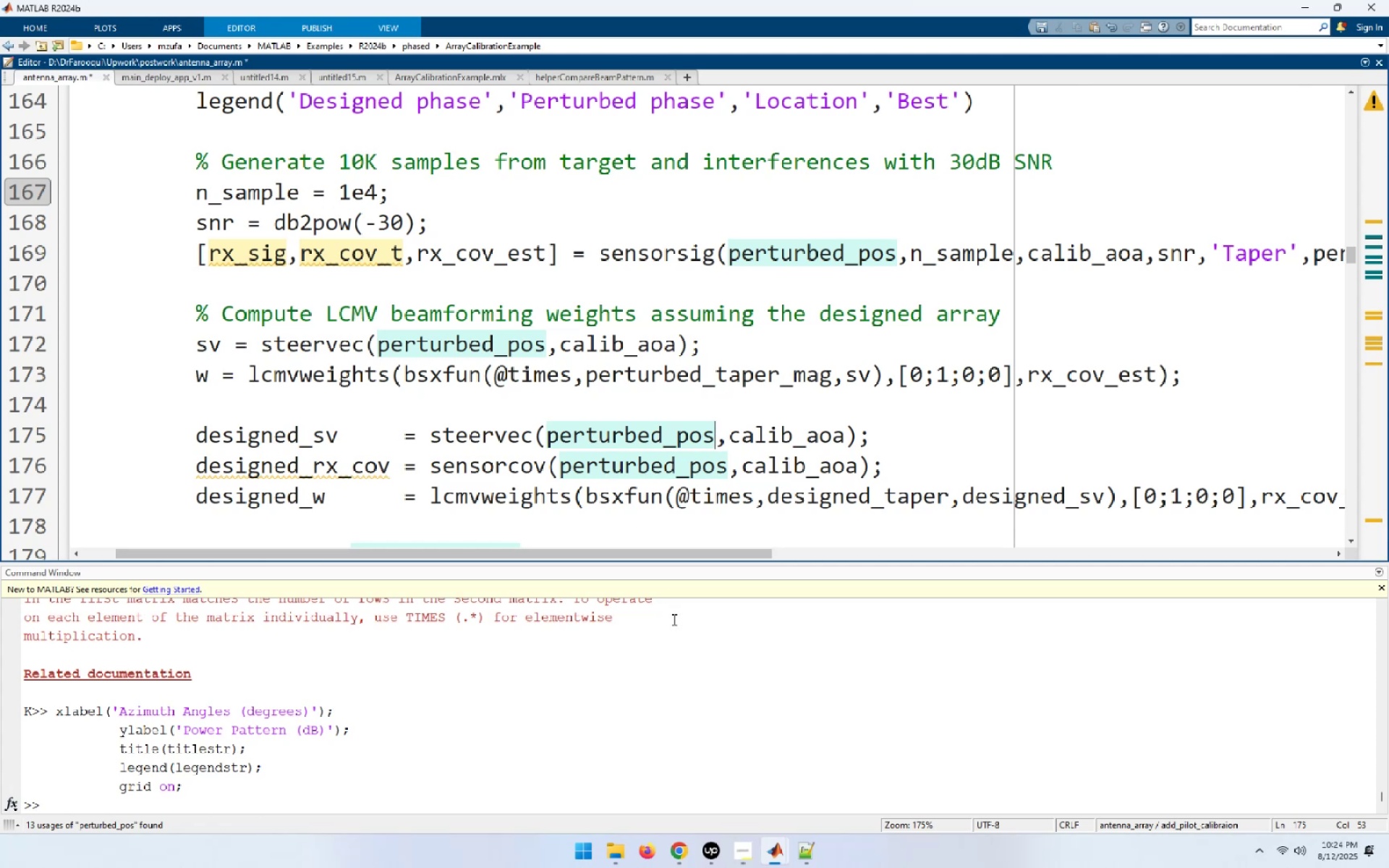 
wait(6.74)
 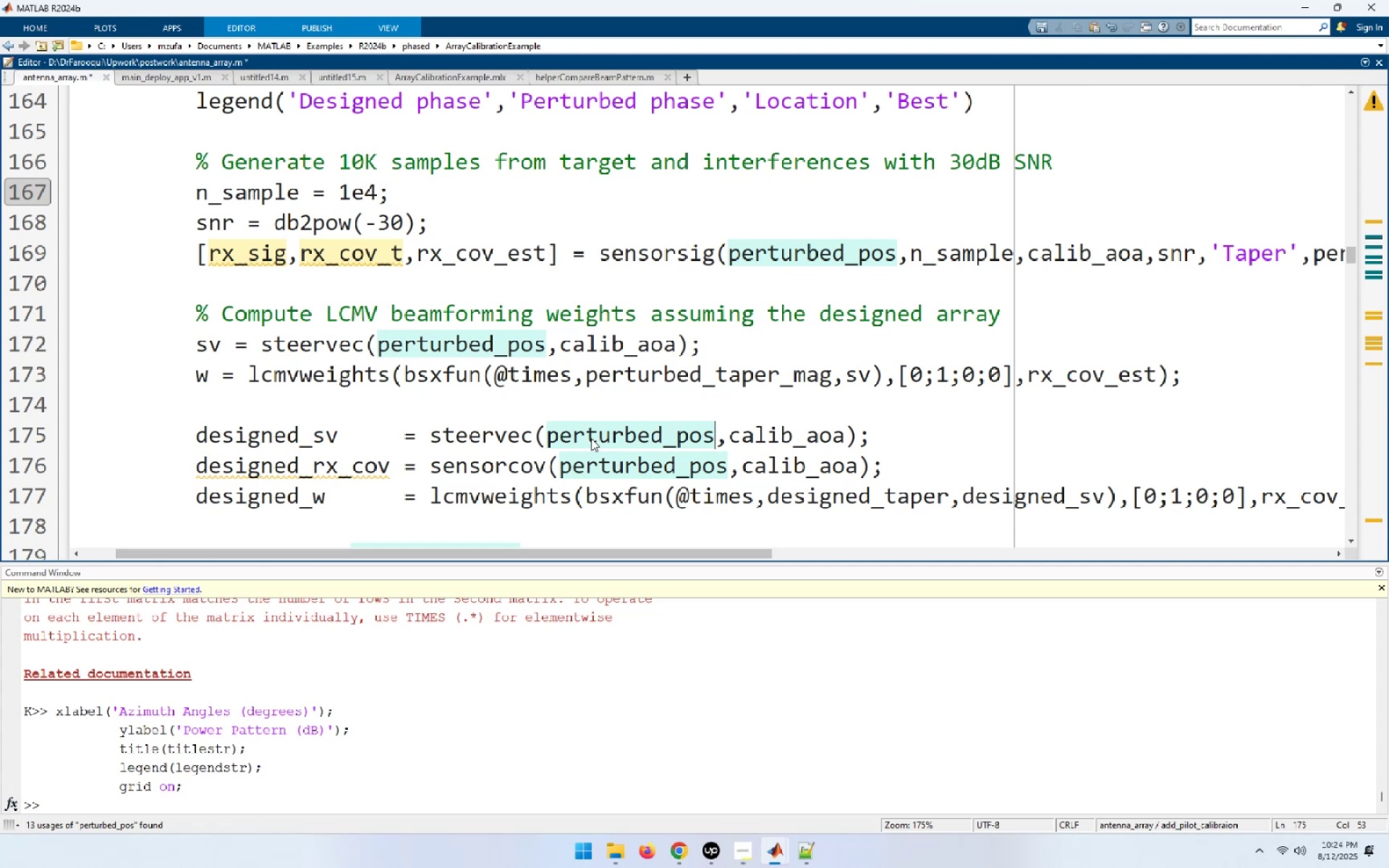 
left_click([456, 77])
 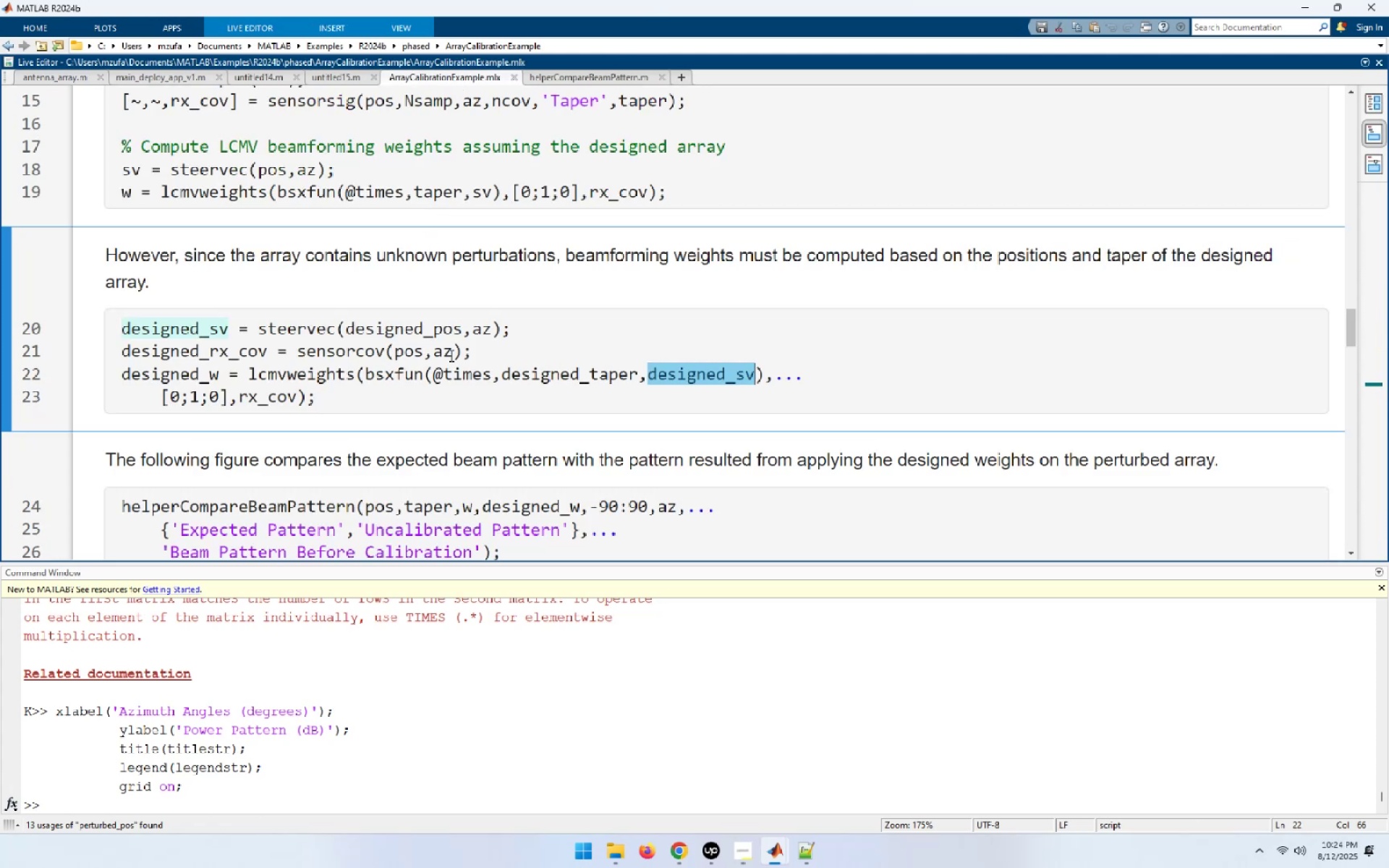 
scroll: coordinate [450, 355], scroll_direction: up, amount: 1.0
 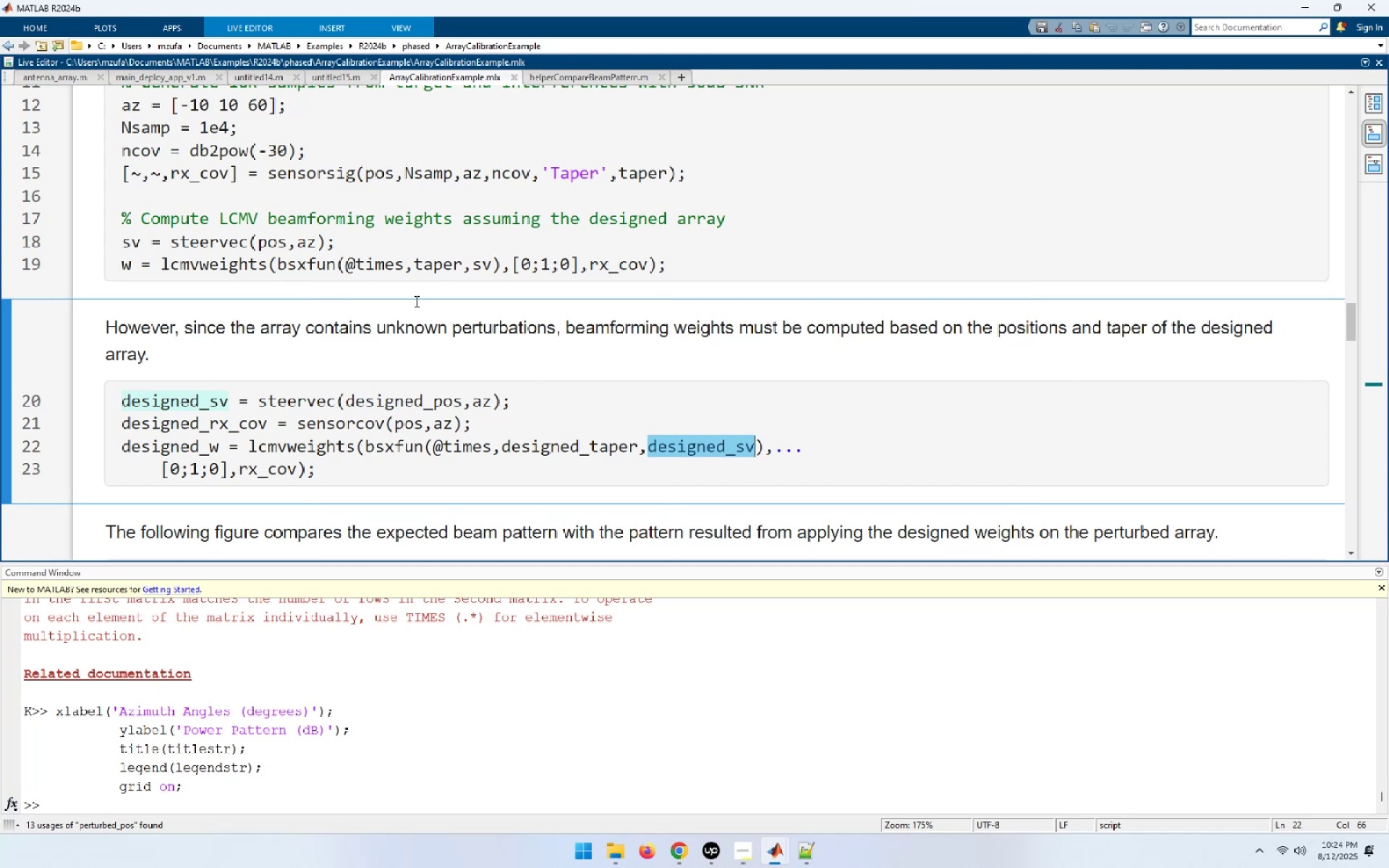 
wait(5.36)
 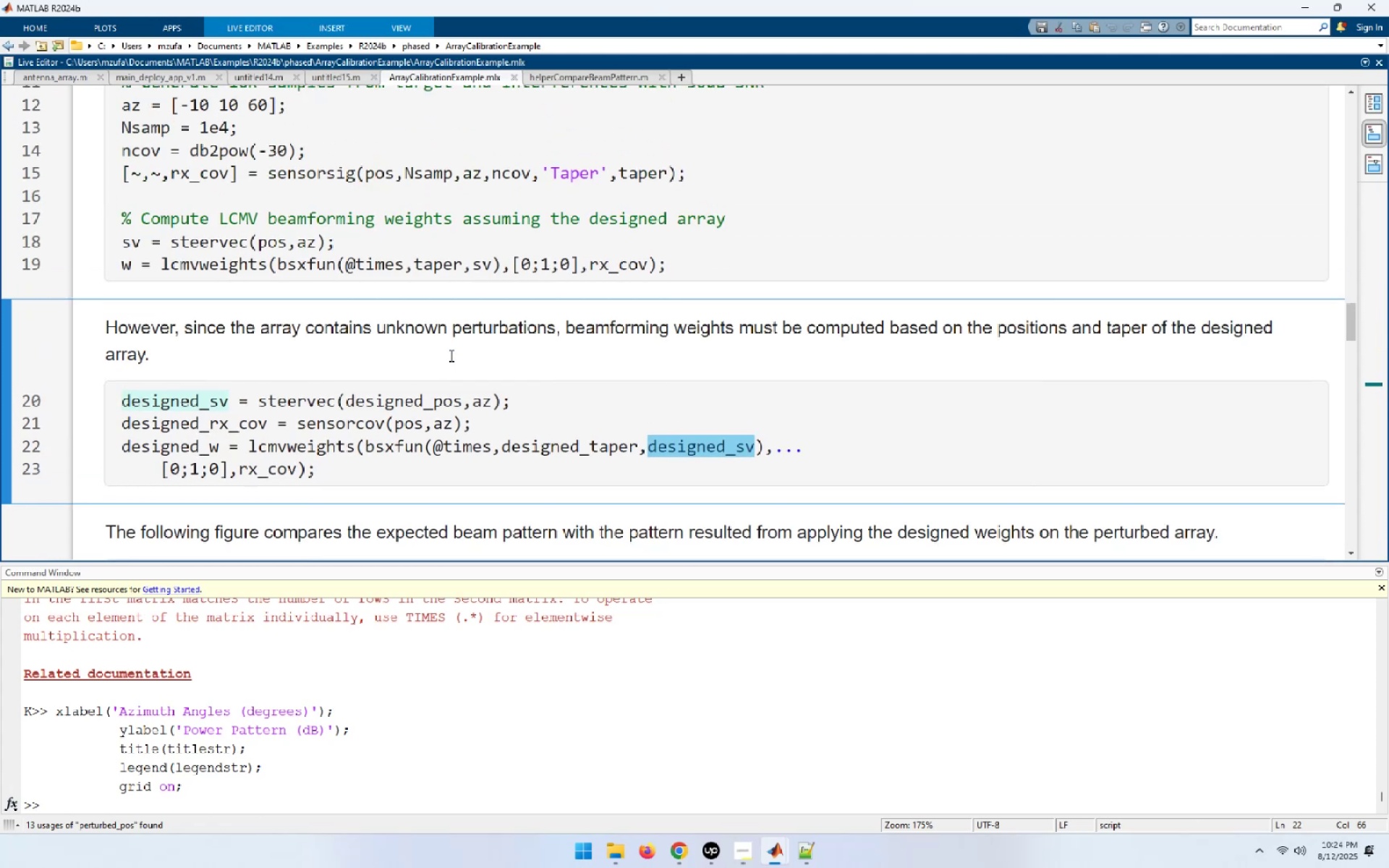 
double_click([417, 402])
 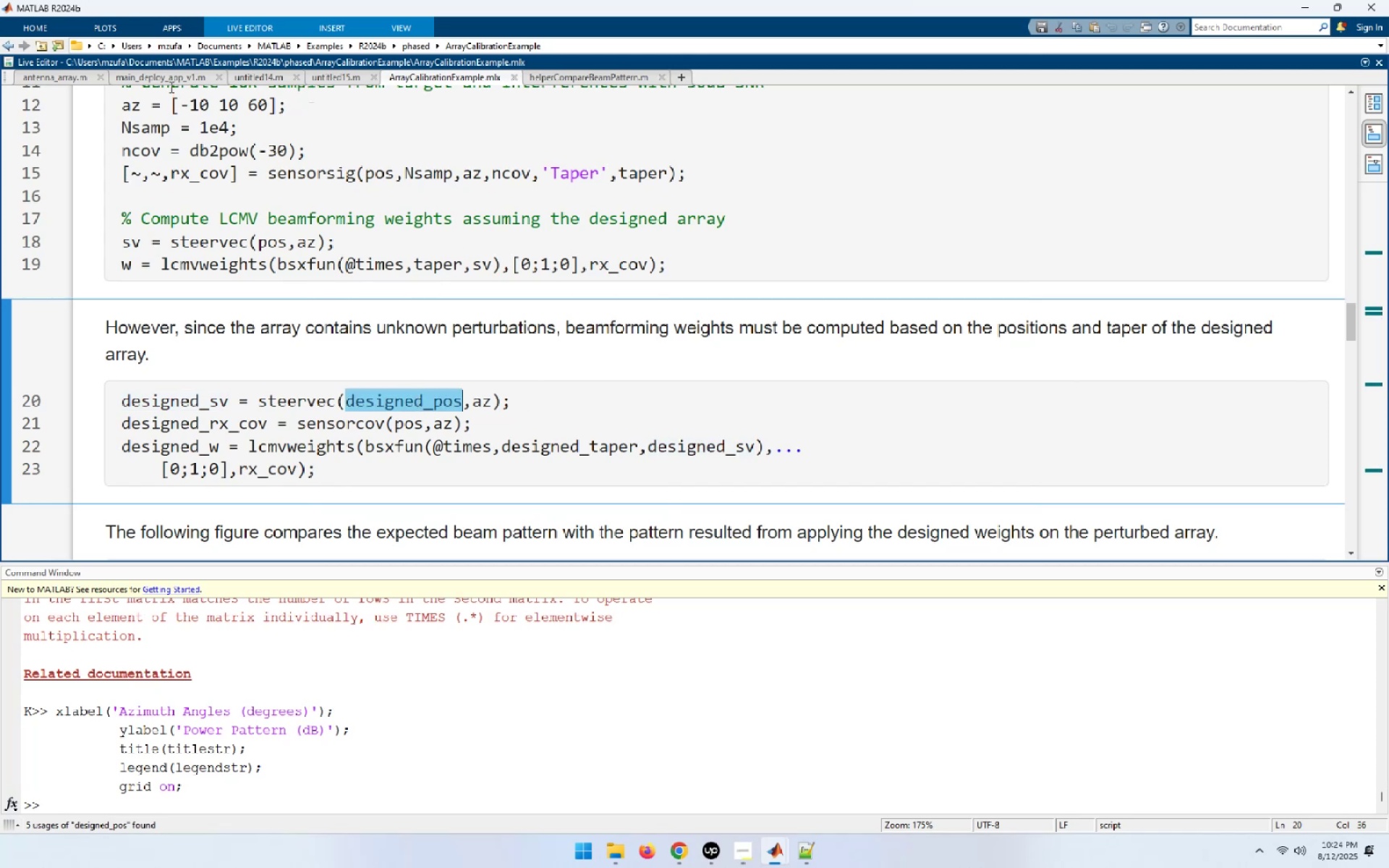 
left_click([56, 78])
 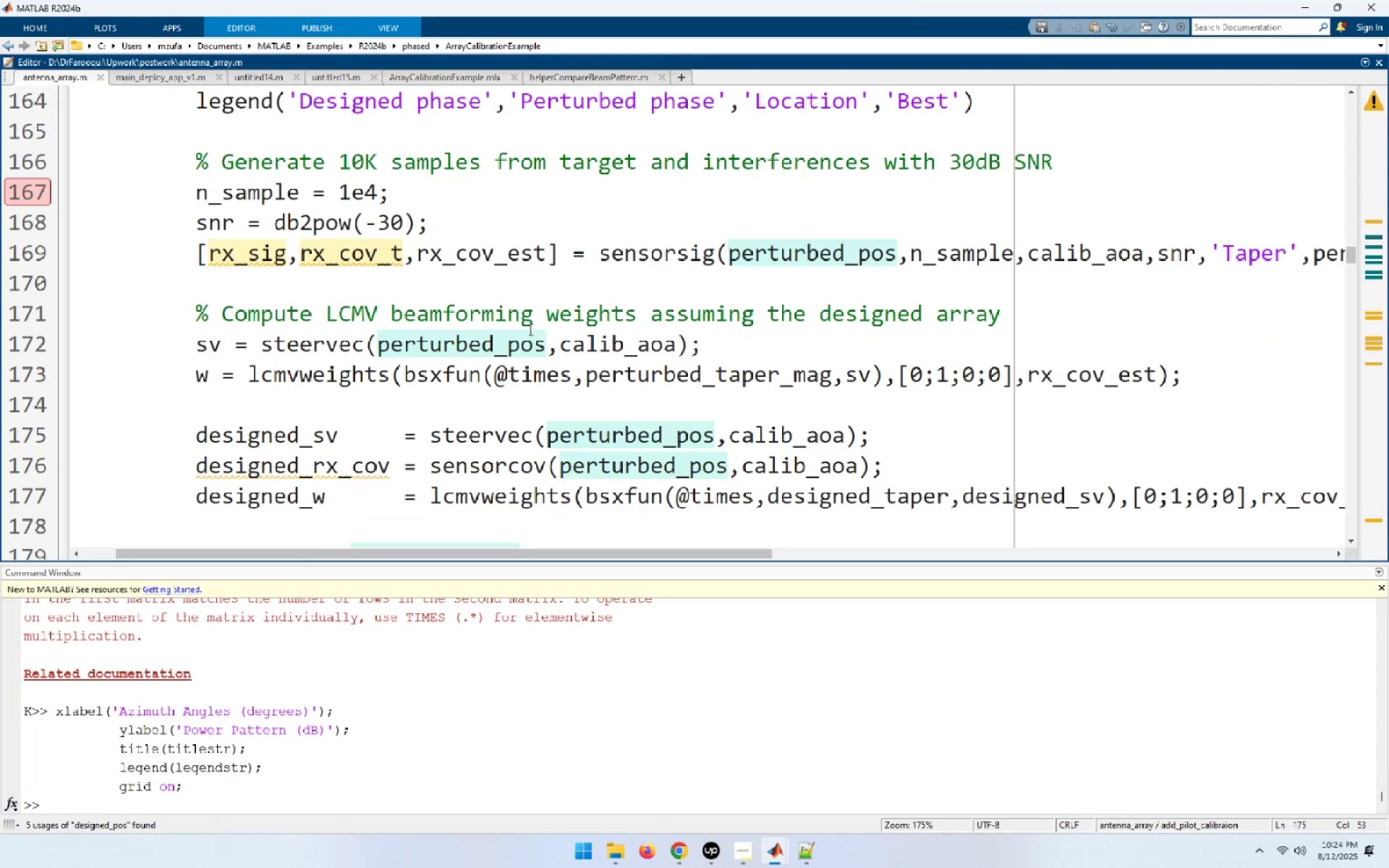 
key(Control+Z)
 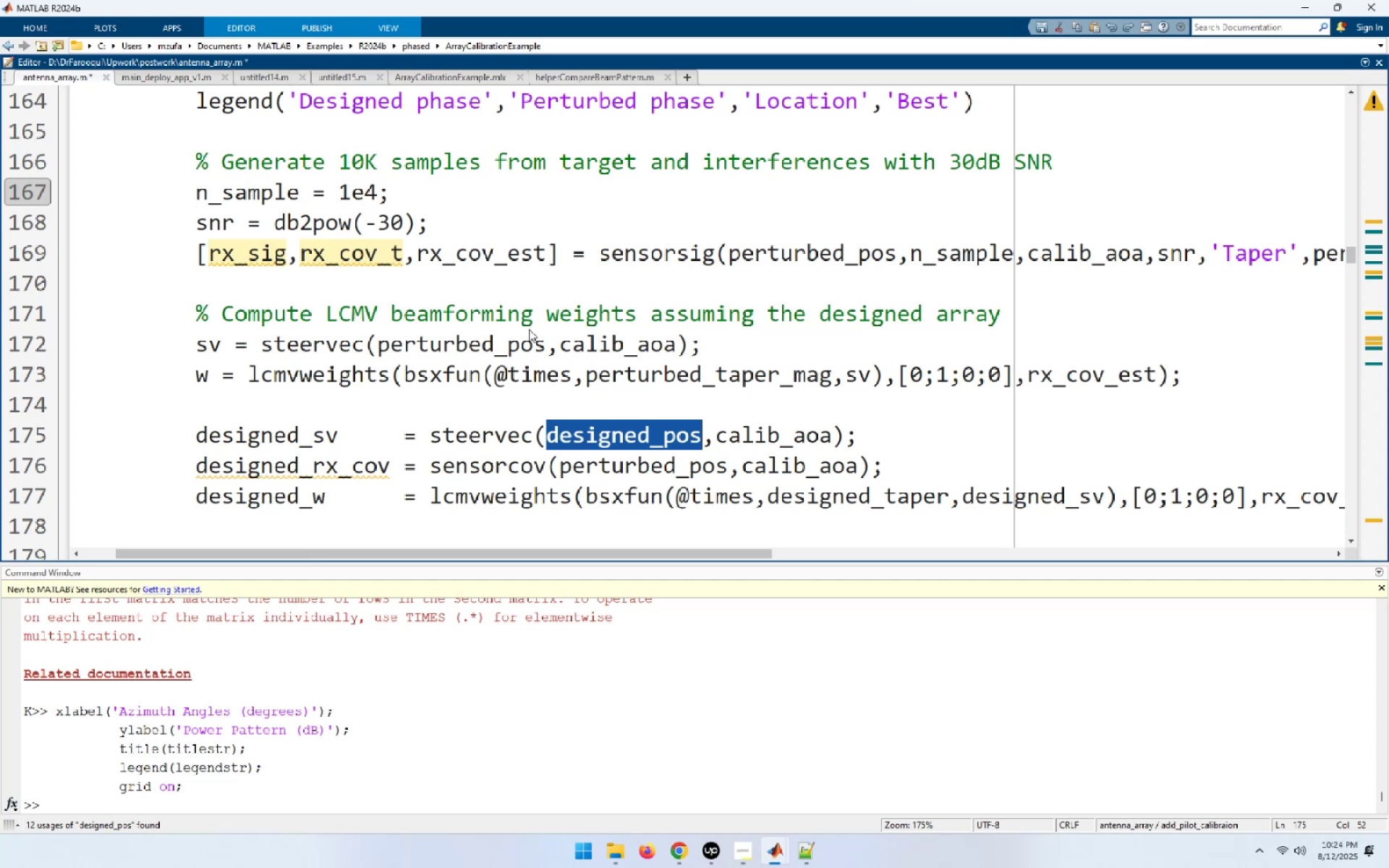 
wait(5.49)
 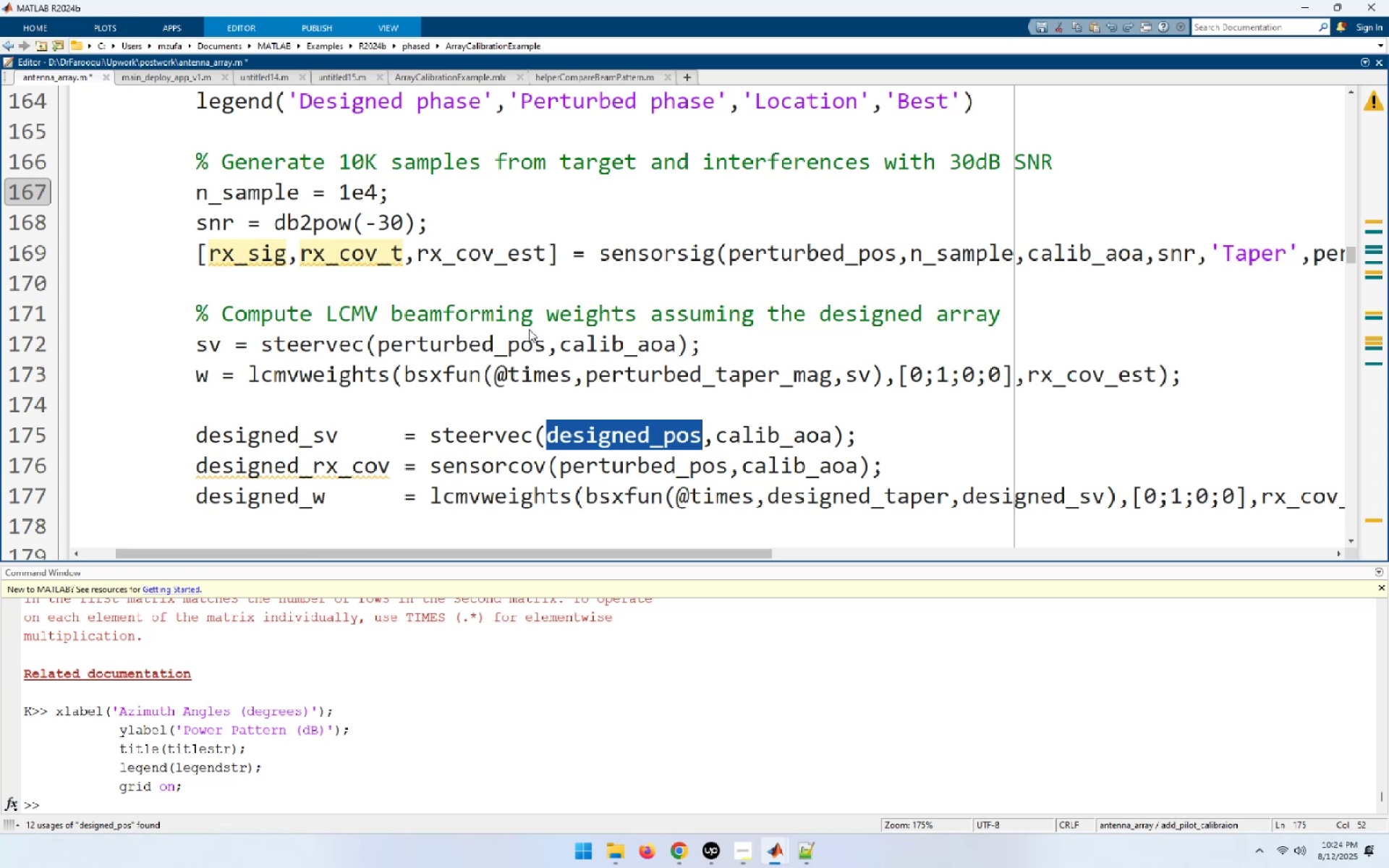 
scroll: coordinate [529, 329], scroll_direction: down, amount: 1.0
 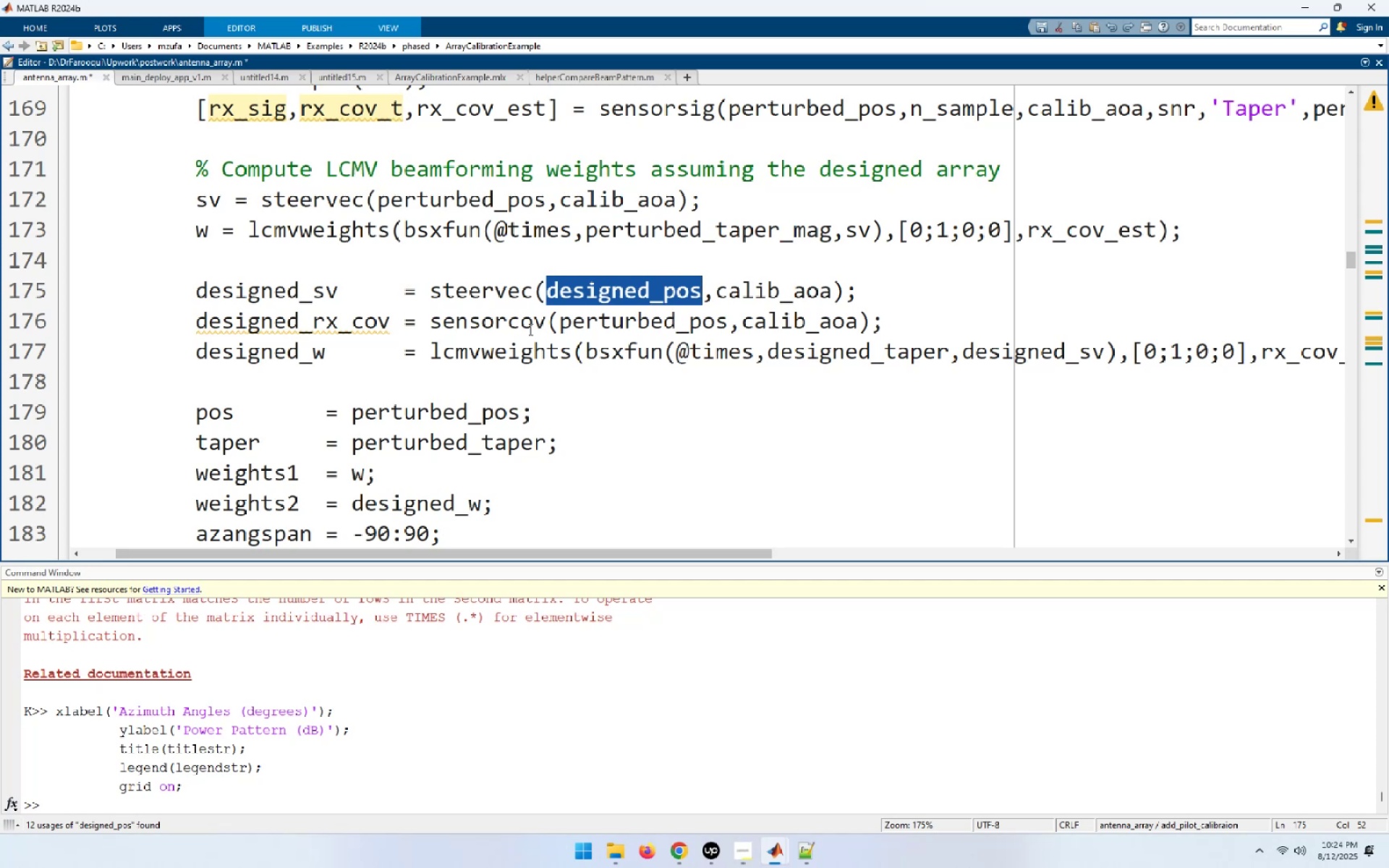 
wait(6.84)
 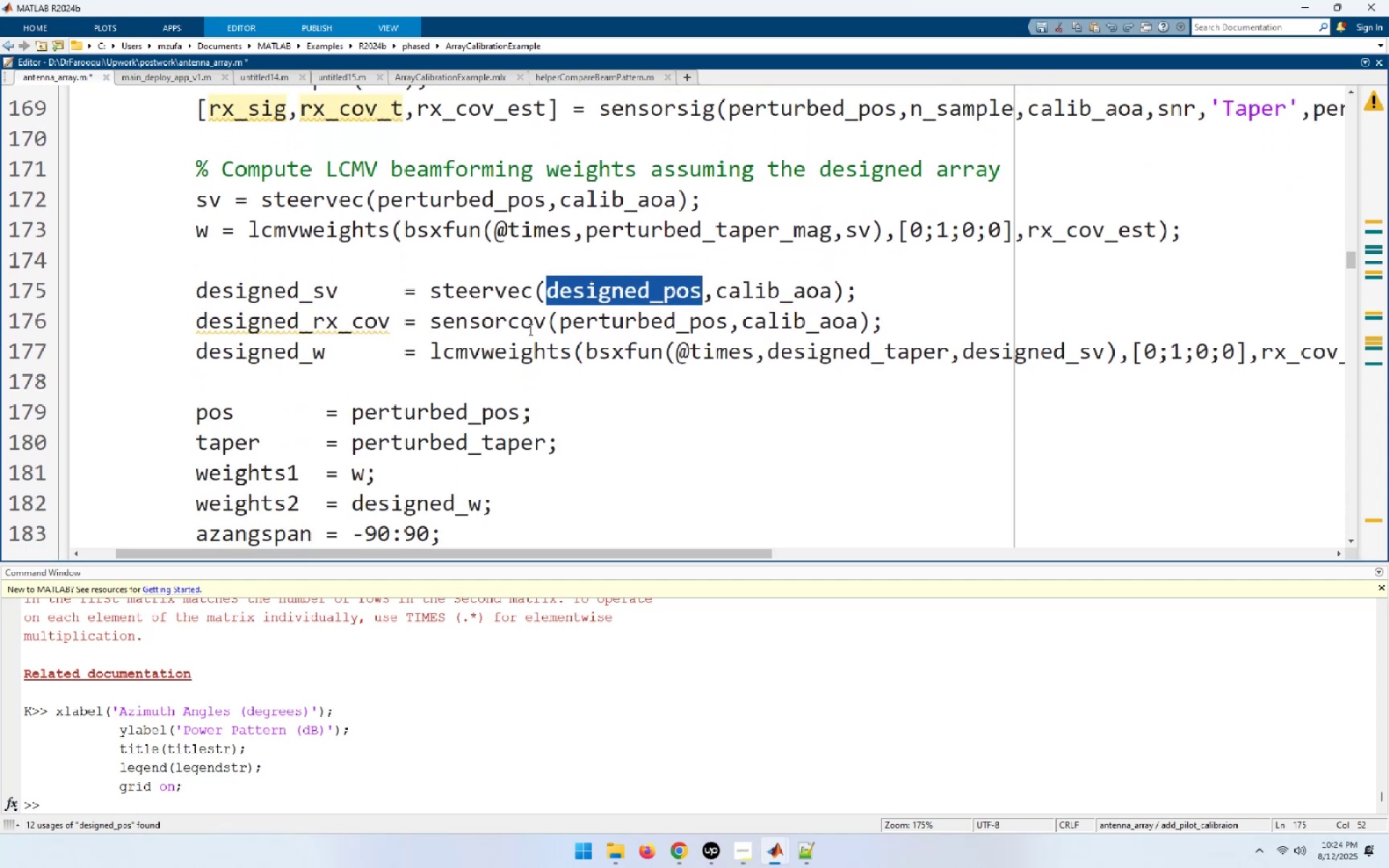 
scroll: coordinate [529, 329], scroll_direction: down, amount: 3.0
 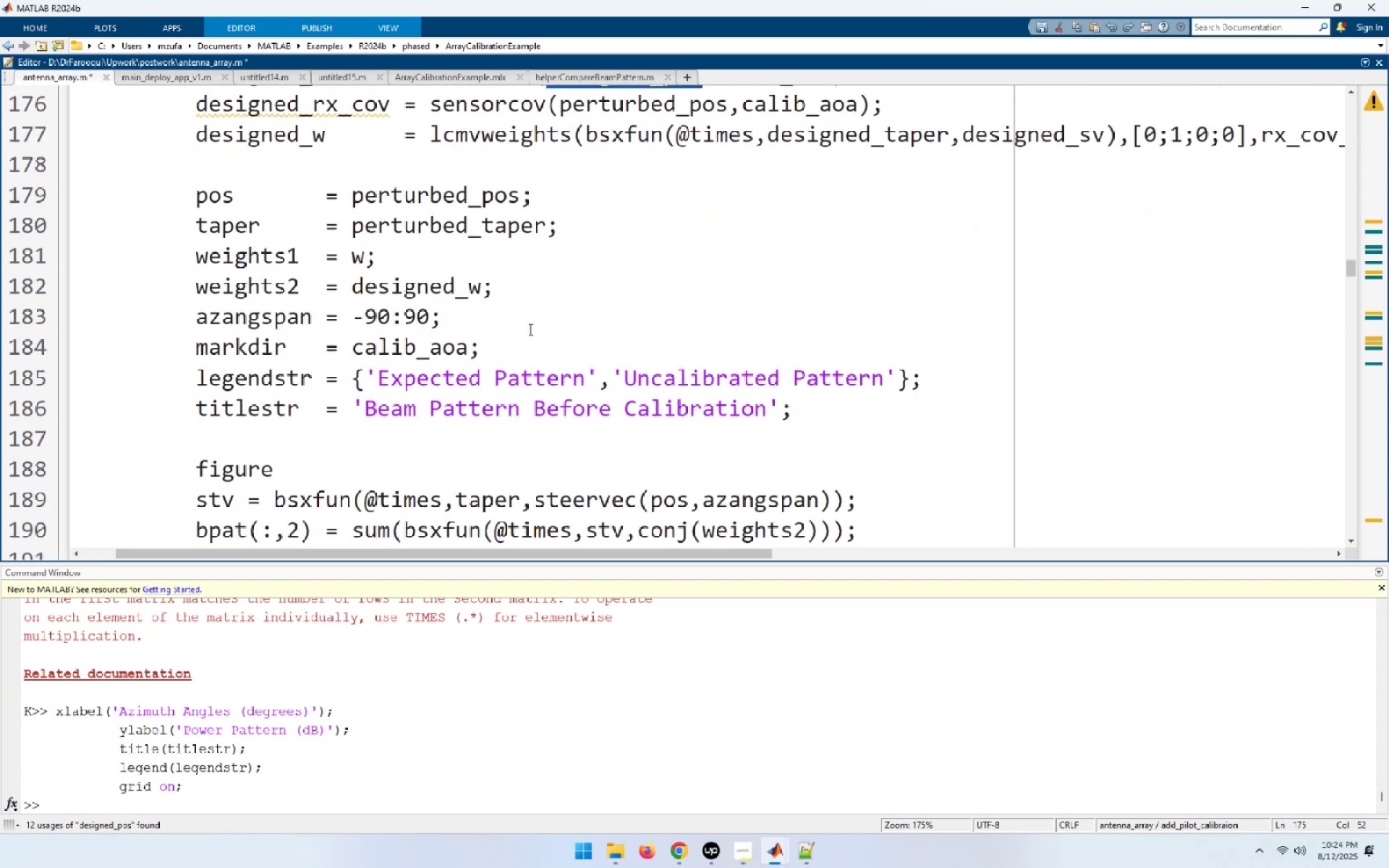 
scroll: coordinate [529, 329], scroll_direction: up, amount: 2.0
 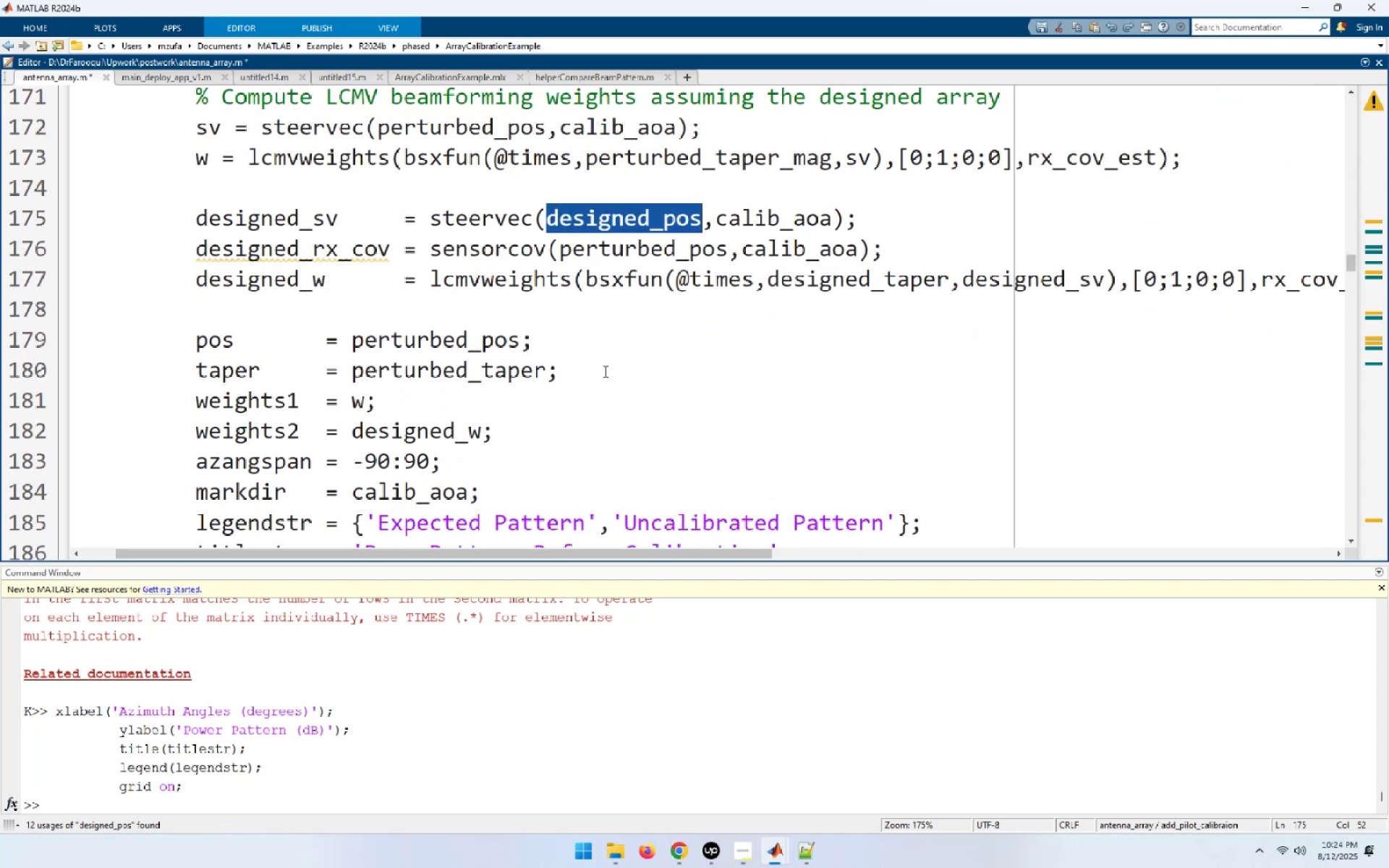 
left_click([676, 377])
 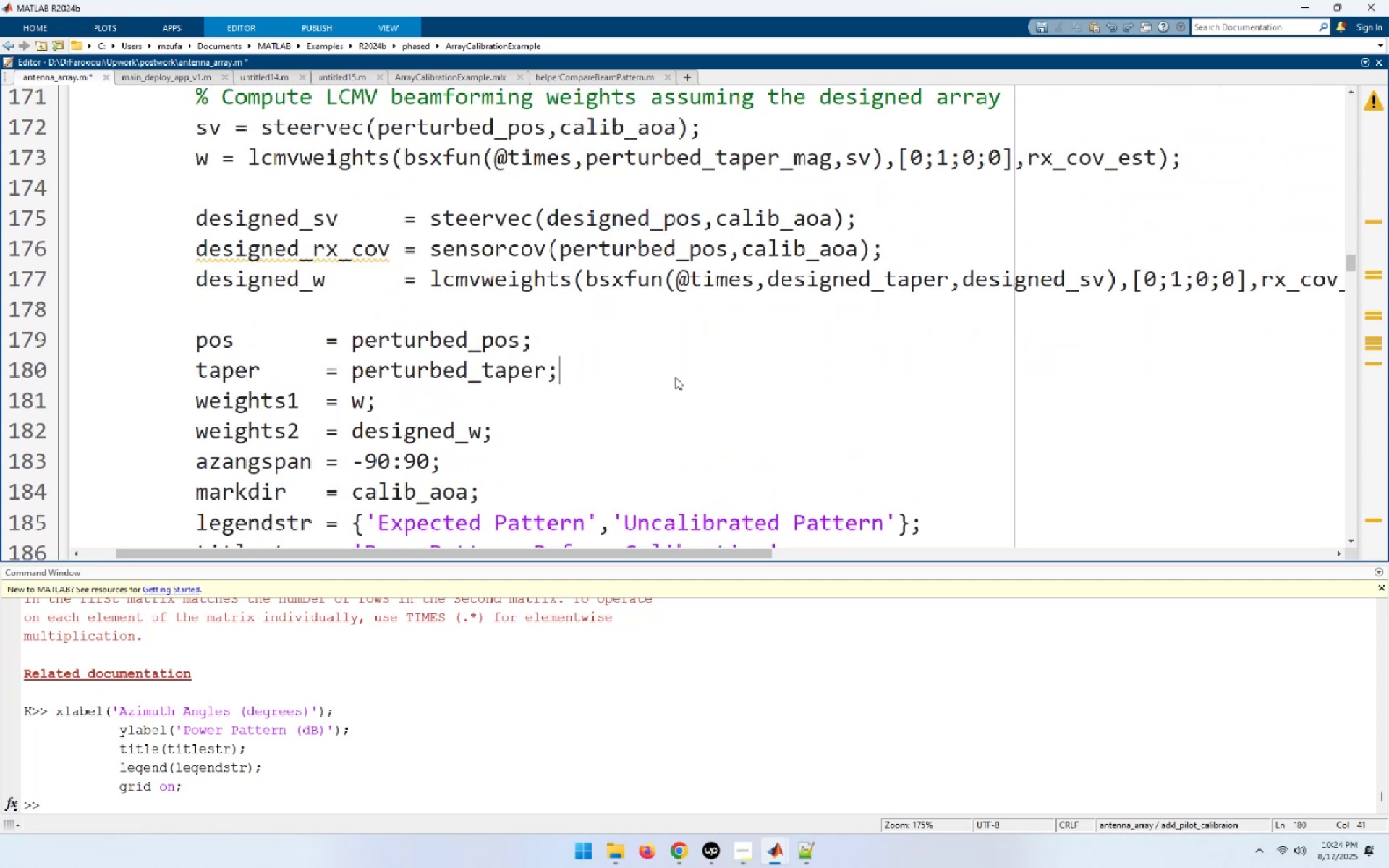 
hold_key(key=ControlLeft, duration=0.43)
 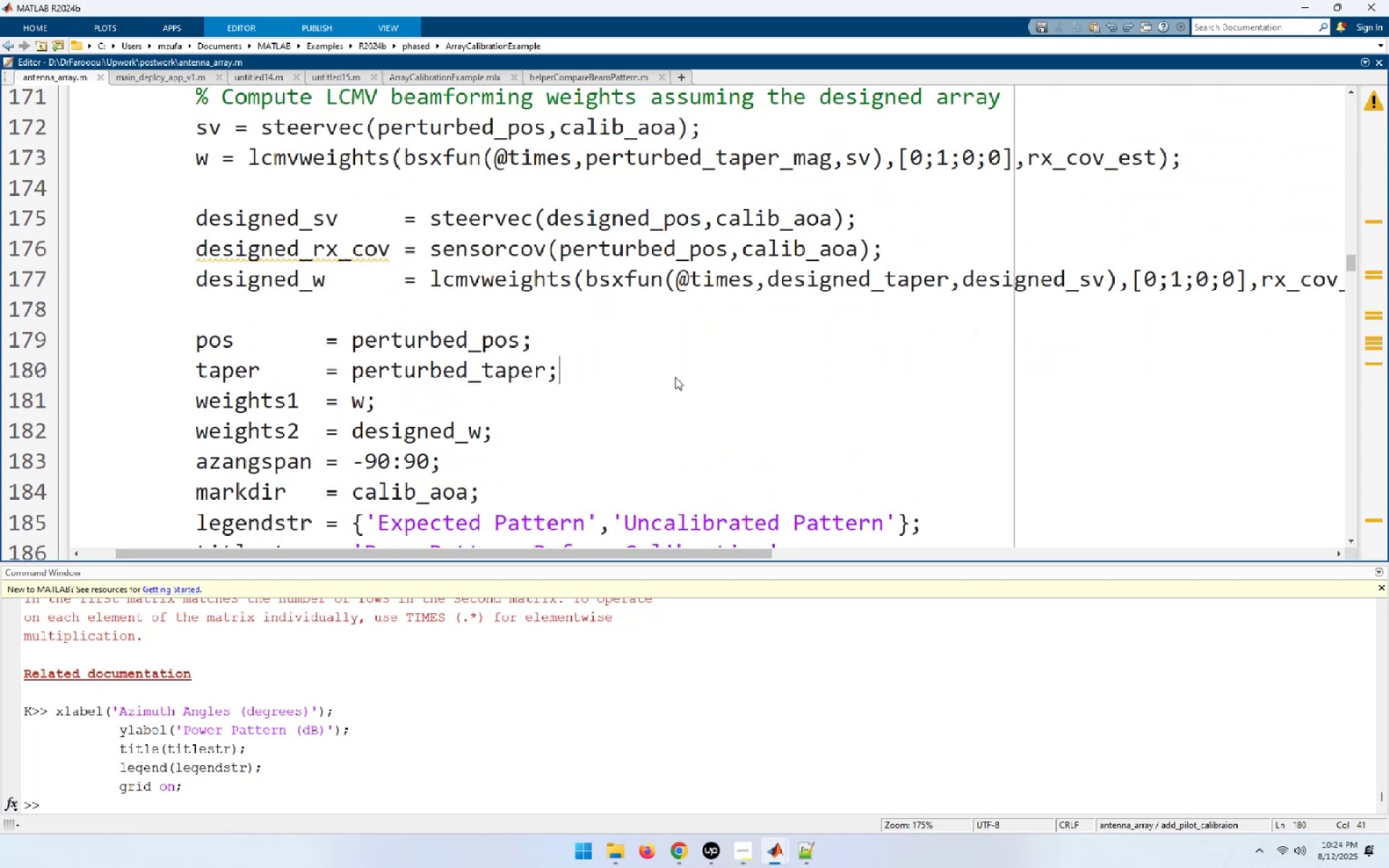 
key(S)
 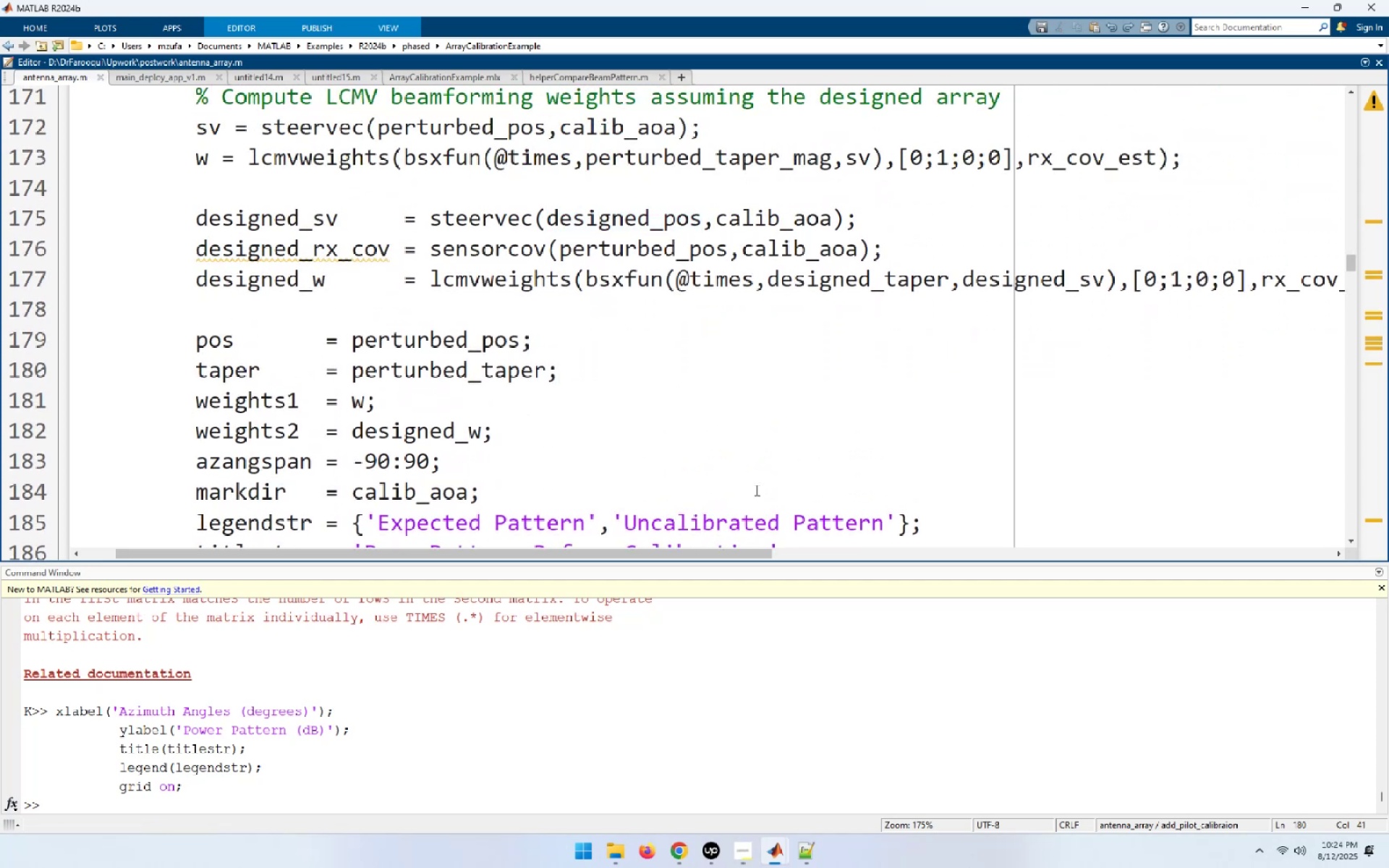 
mouse_move([673, 819])
 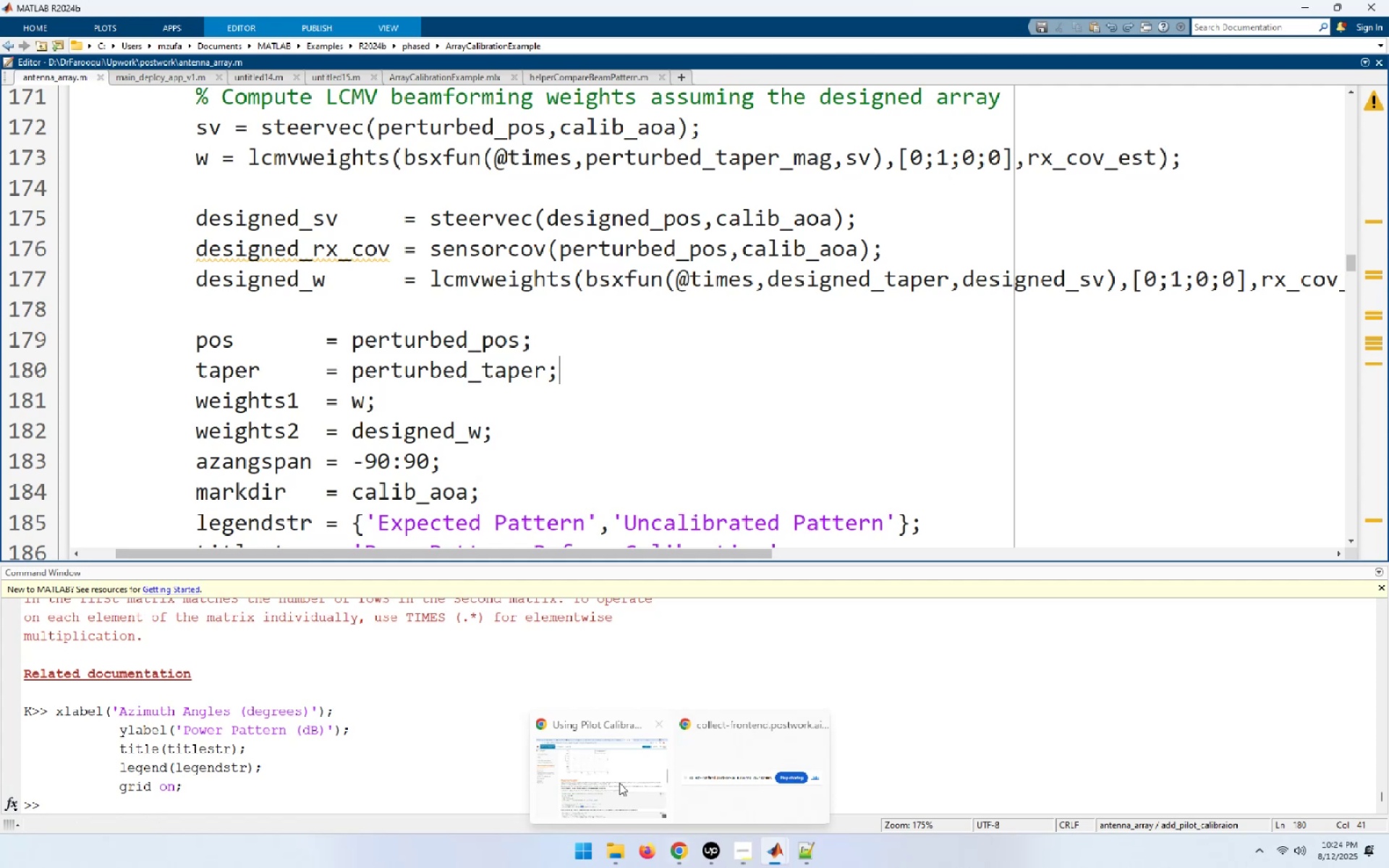 
left_click([611, 779])
 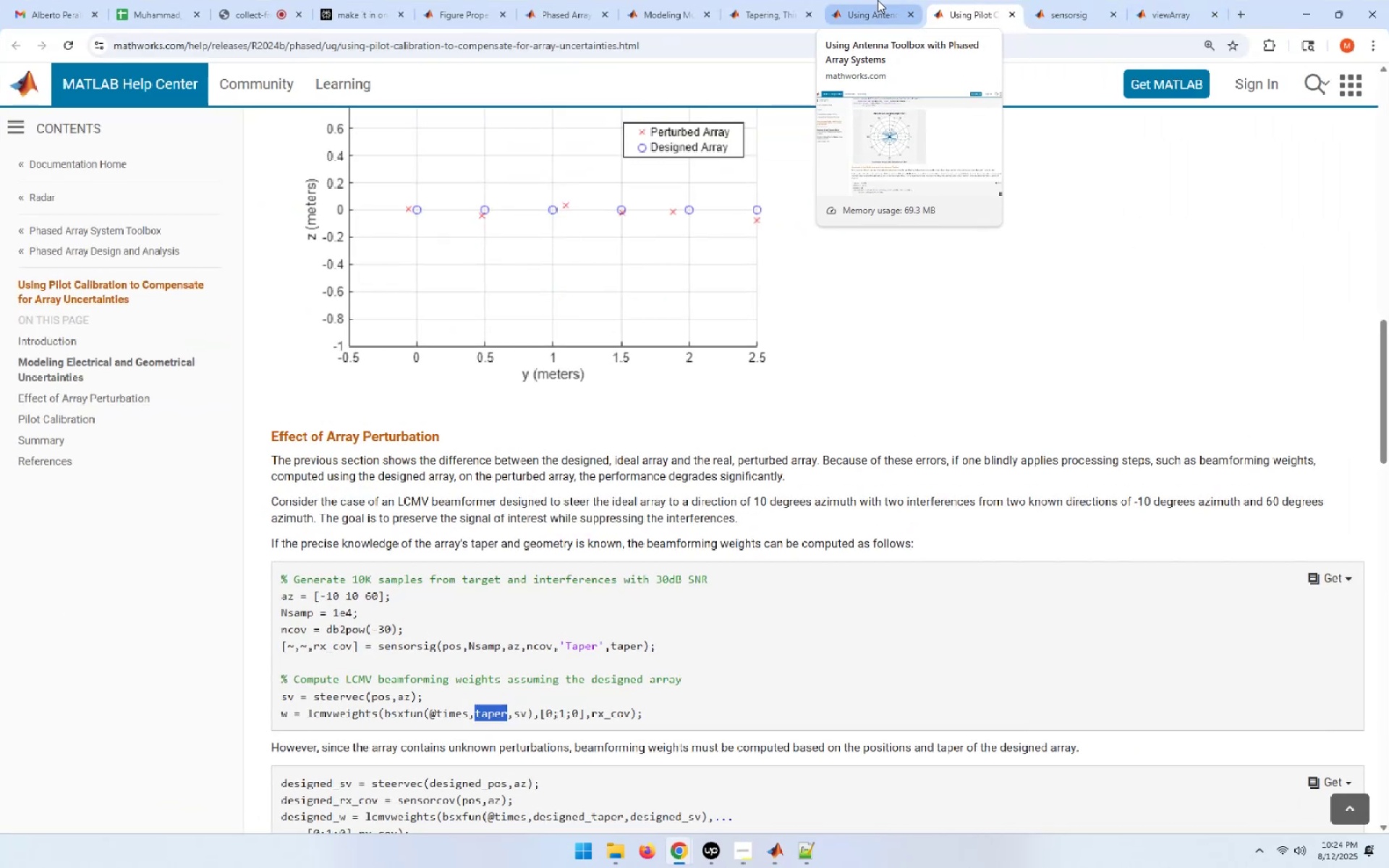 
left_click([878, 0])
 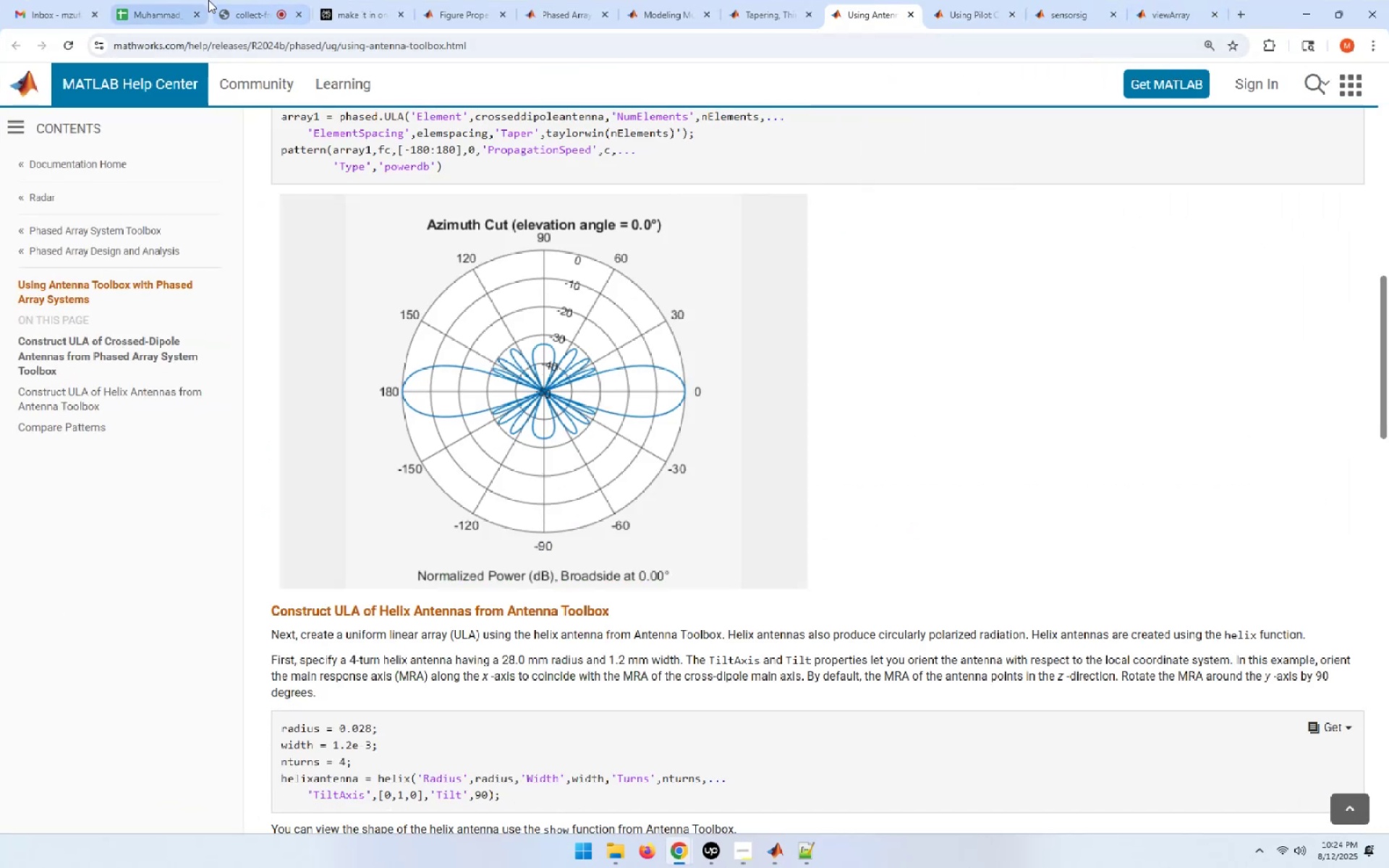 
left_click([262, 0])
 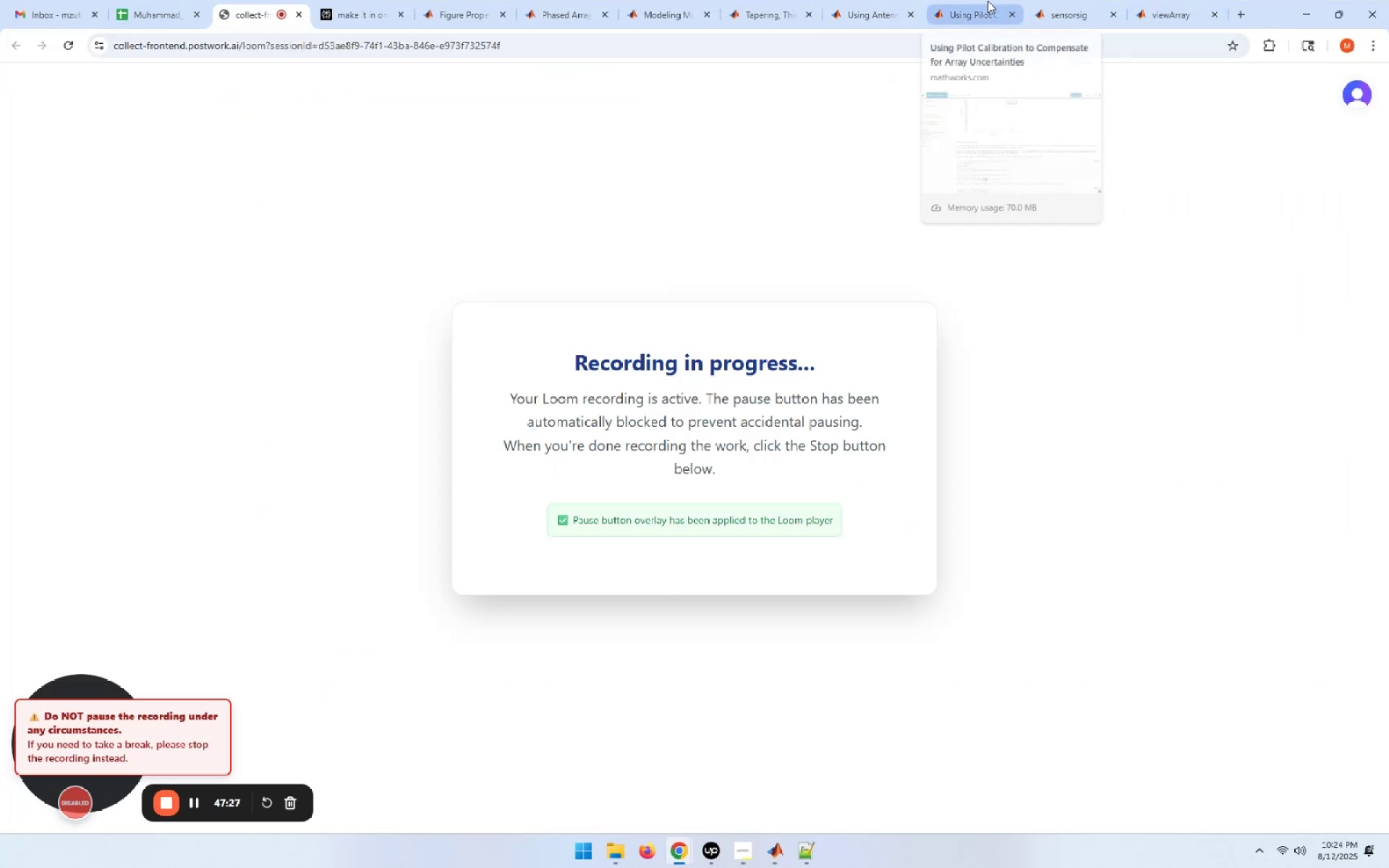 
left_click([987, 1])
 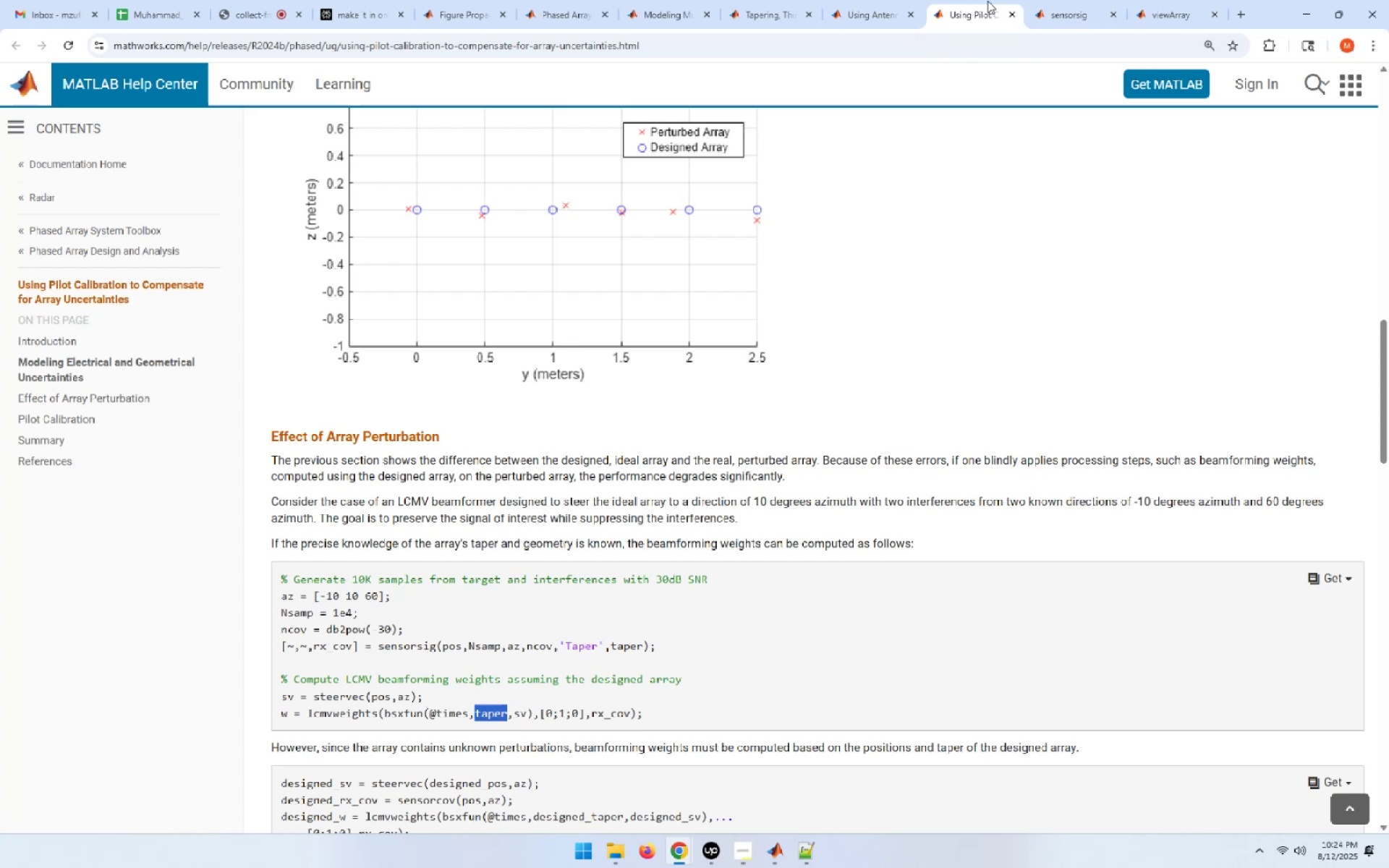 
wait(8.18)
 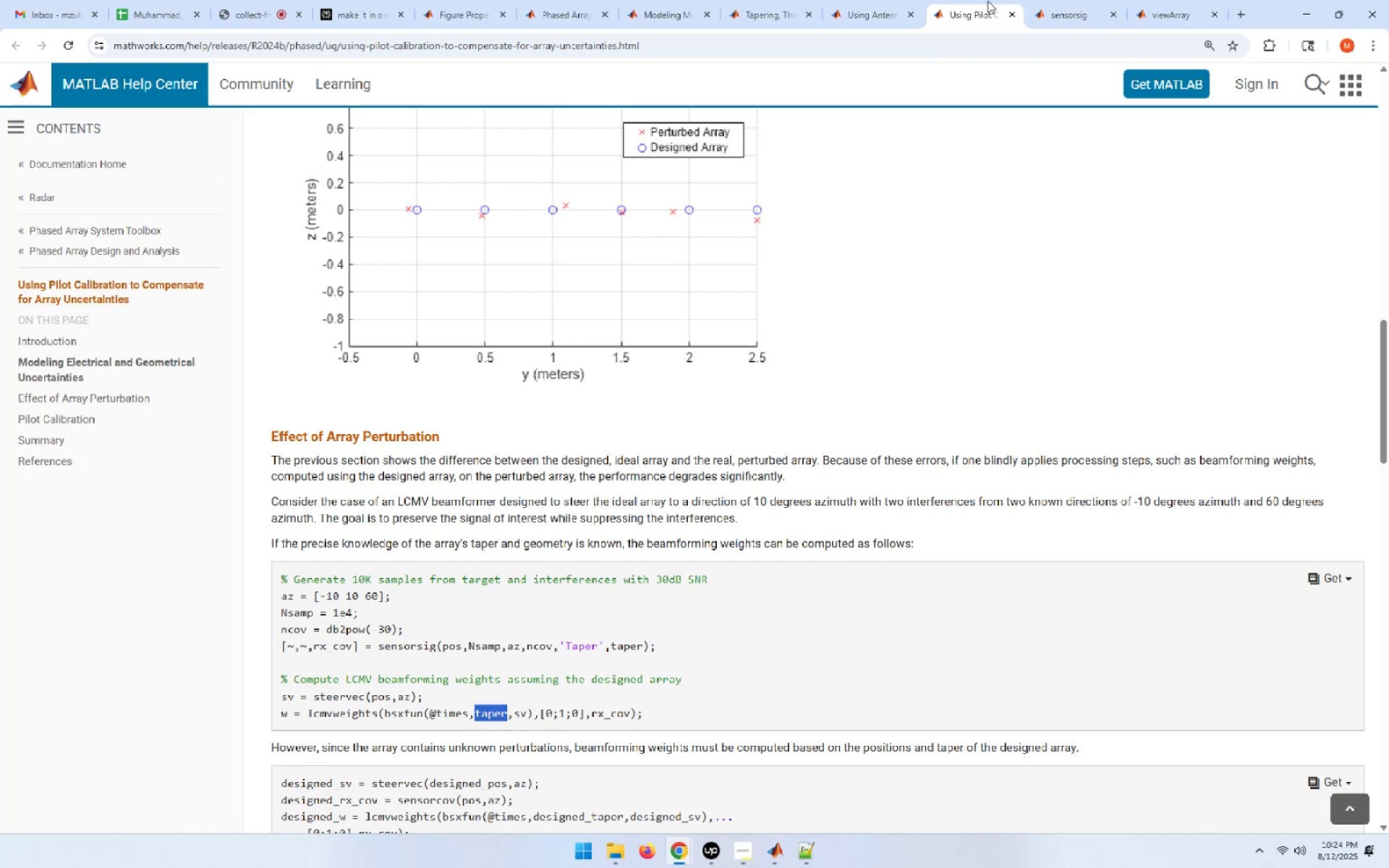 
left_click([860, 0])
 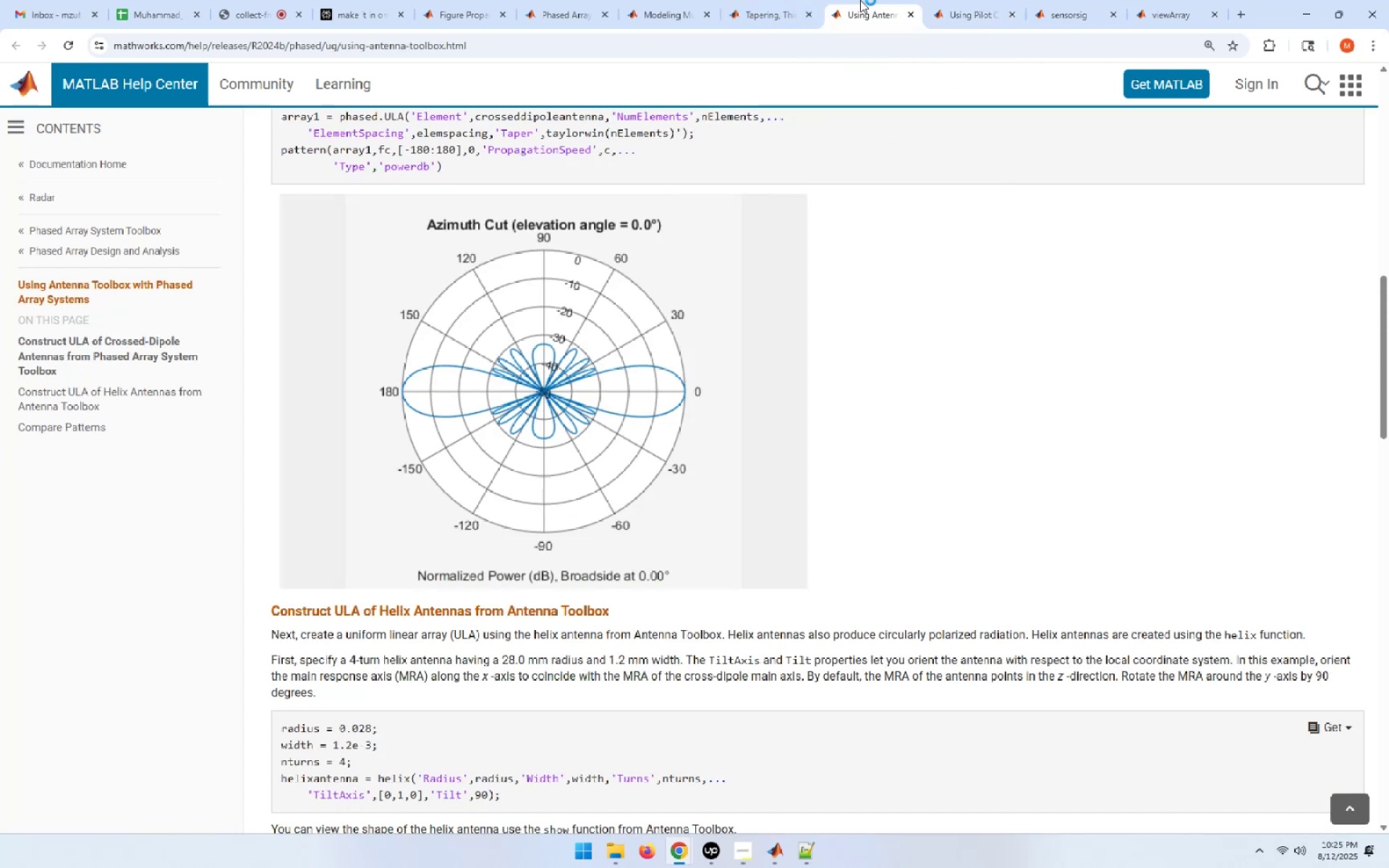 
mouse_move([799, 0])
 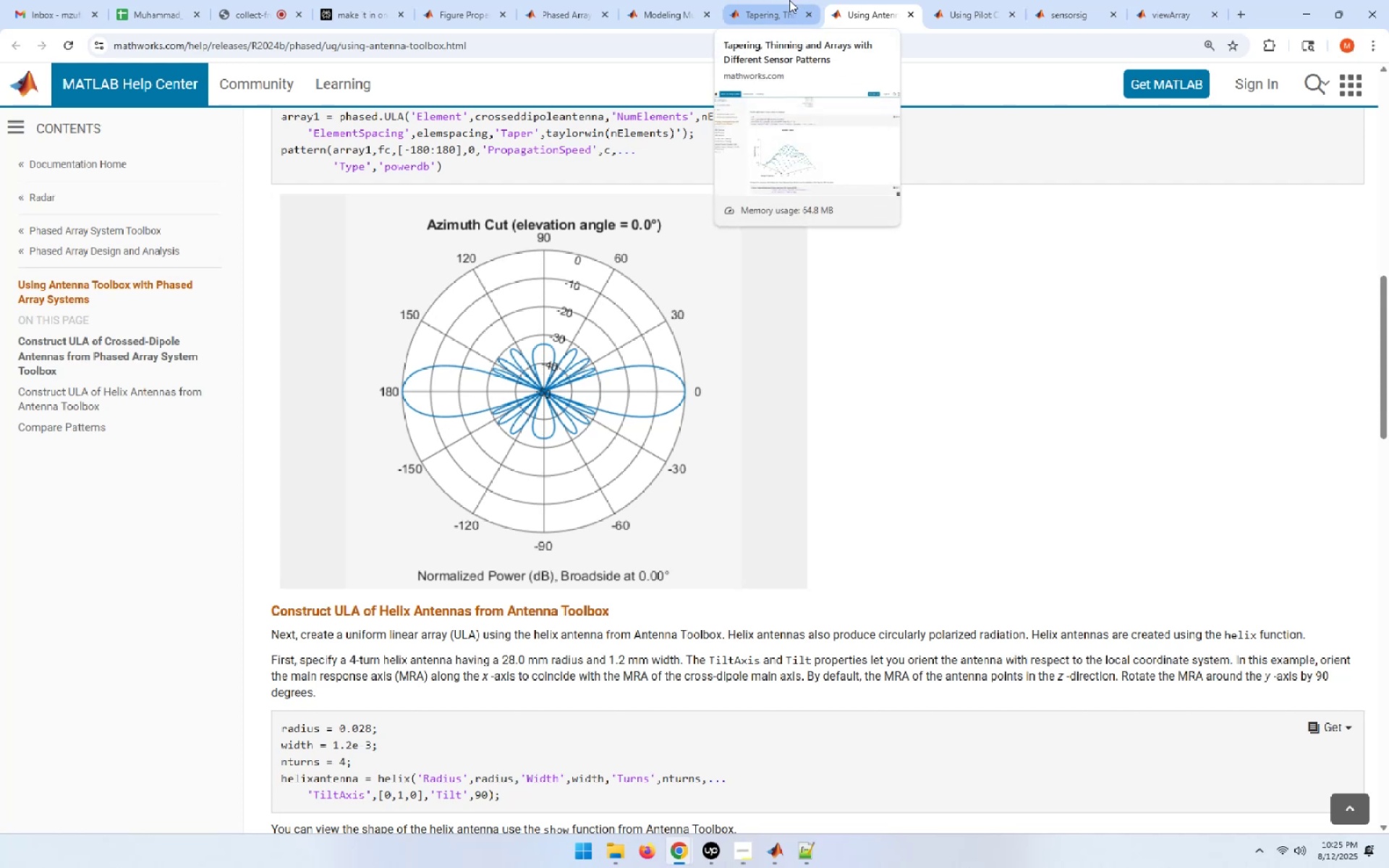 
left_click([789, 0])
 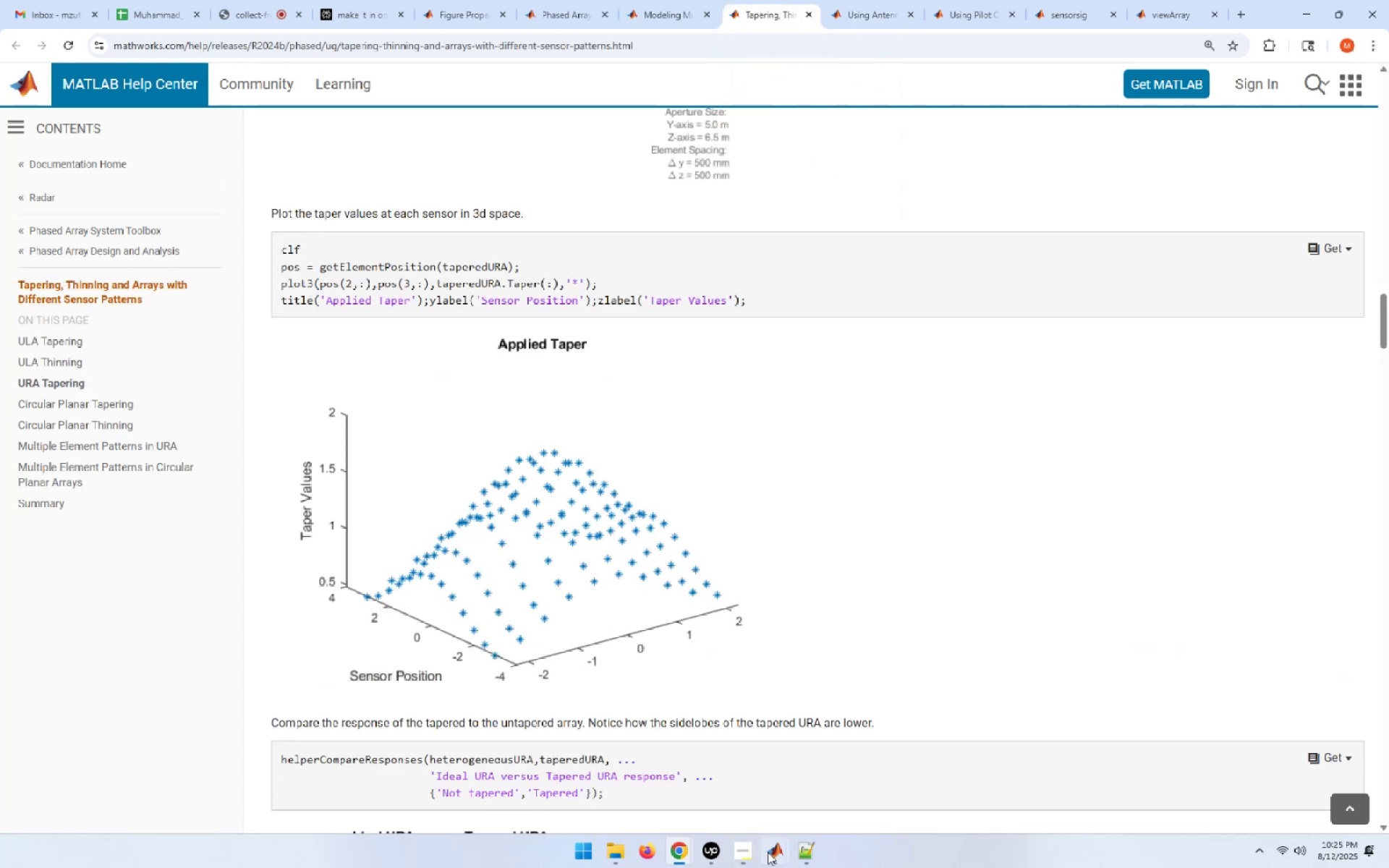 
left_click([766, 854])
 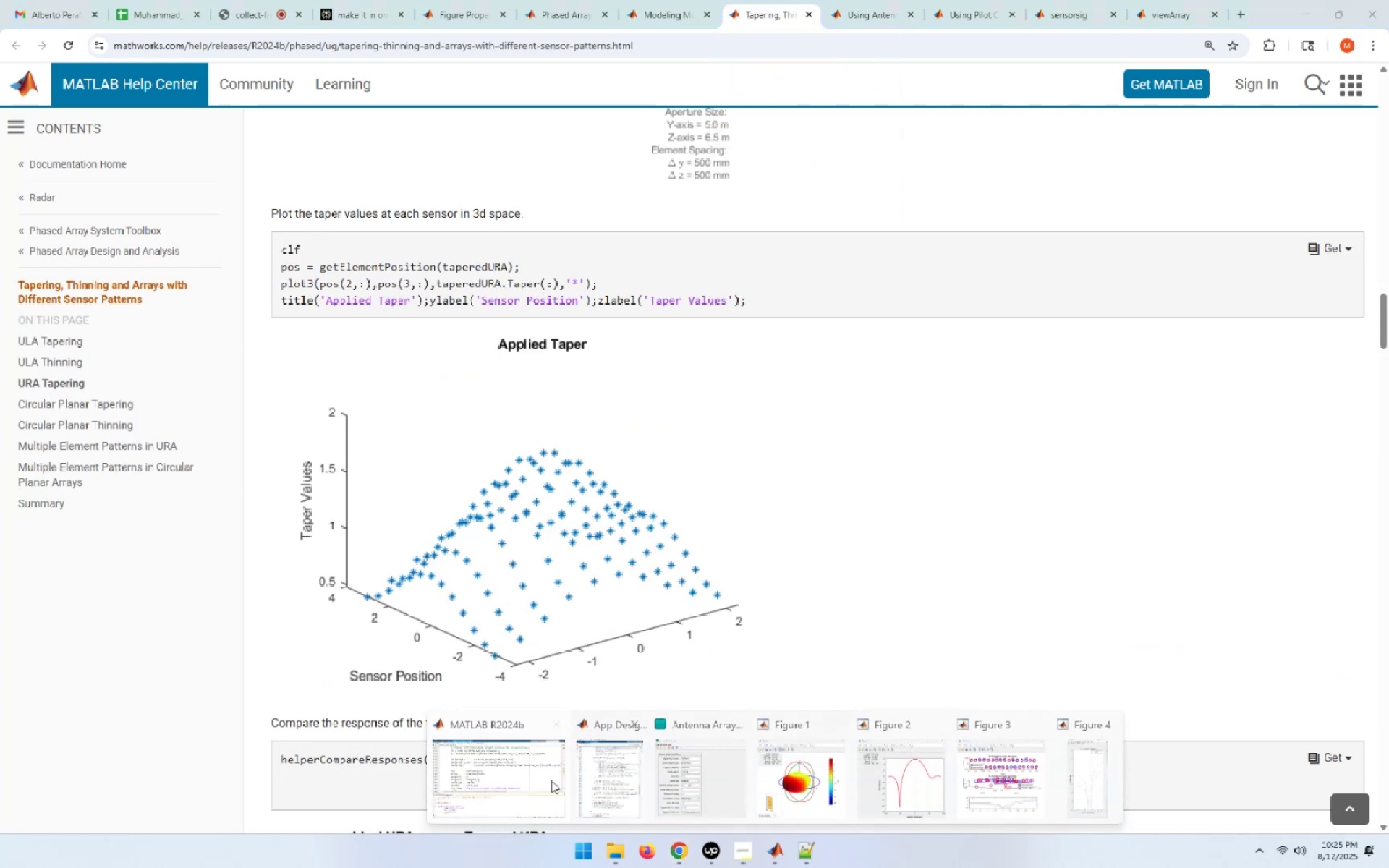 
left_click([506, 784])
 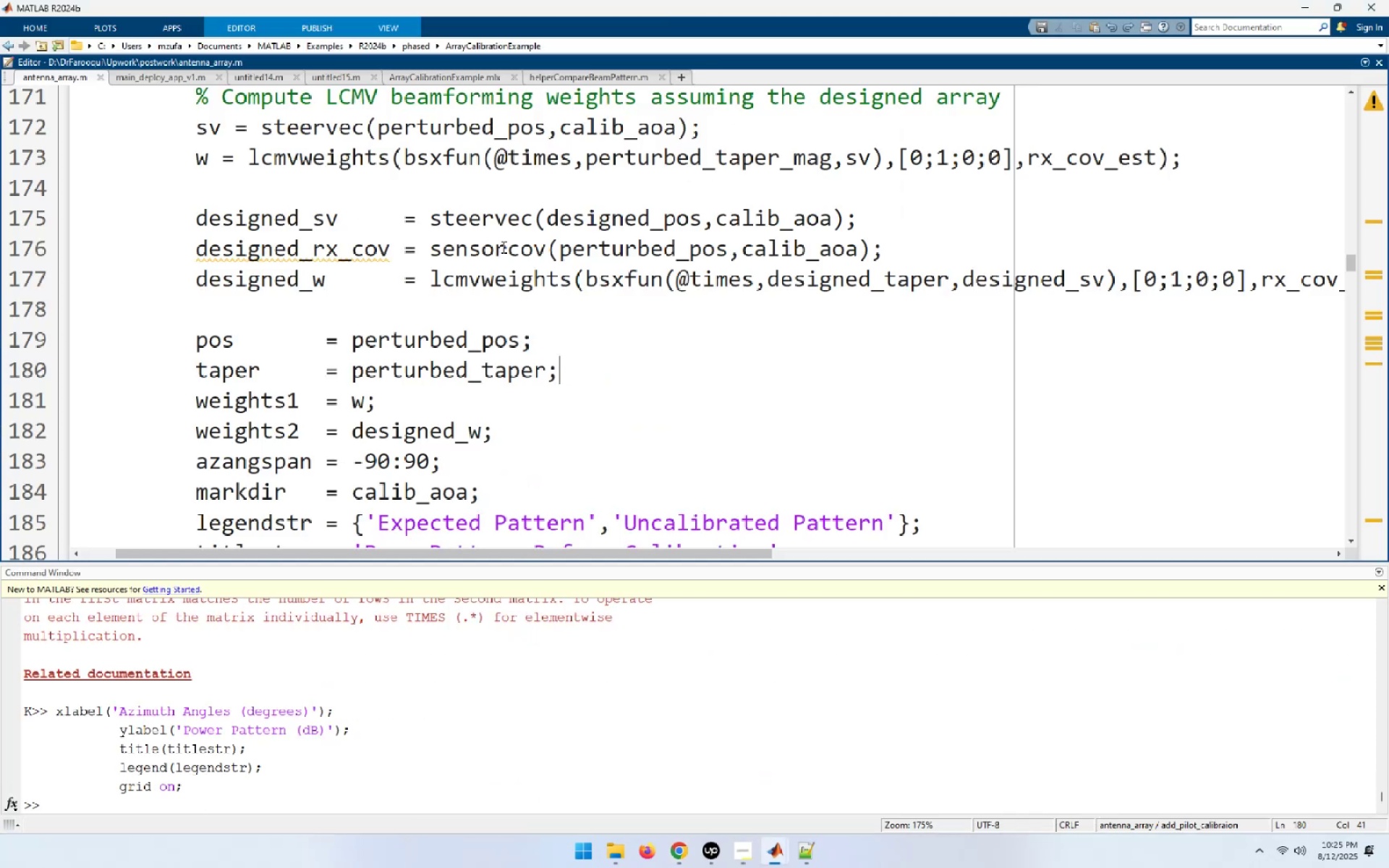 
double_click([502, 247])
 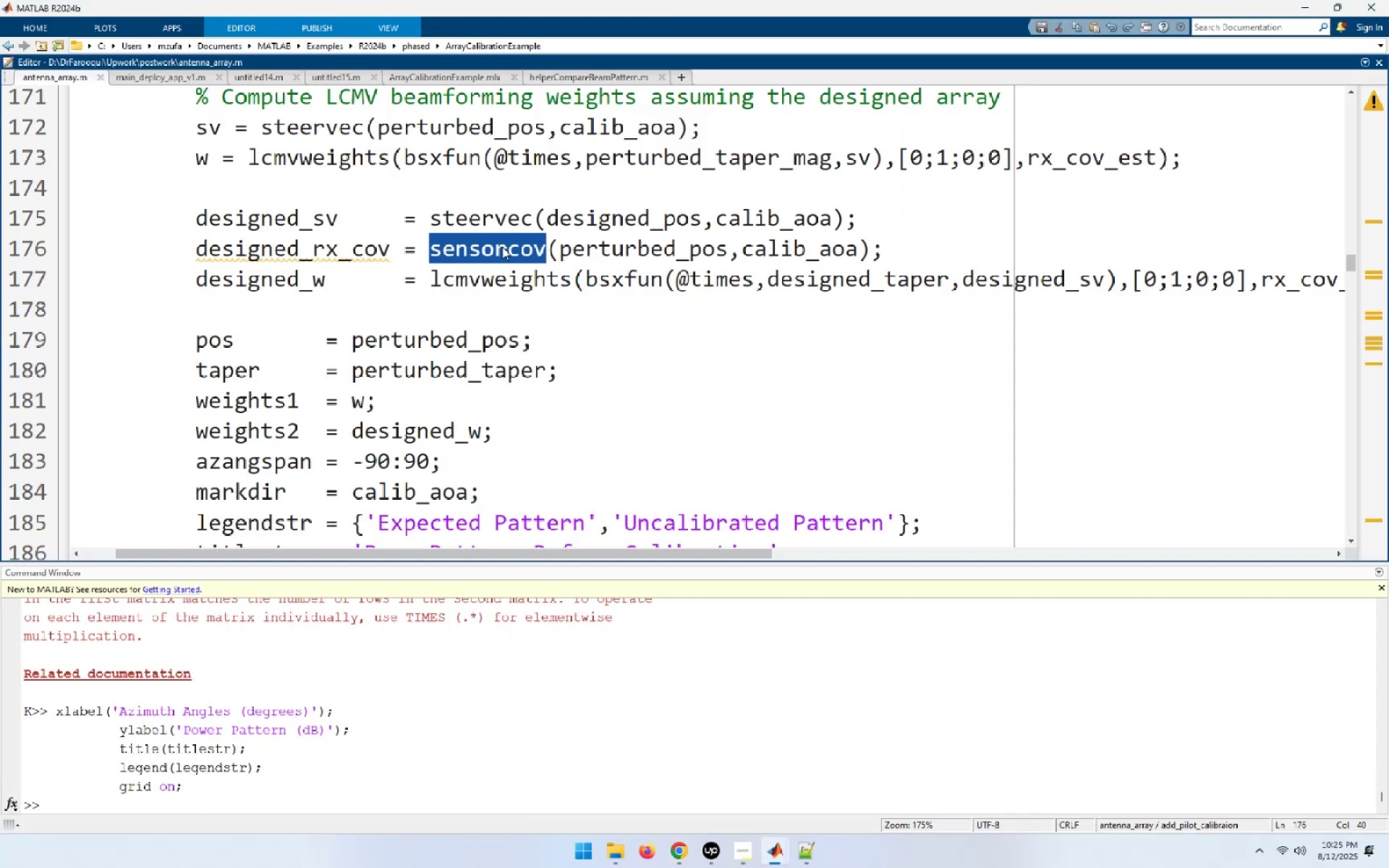 
key(Control+C)
 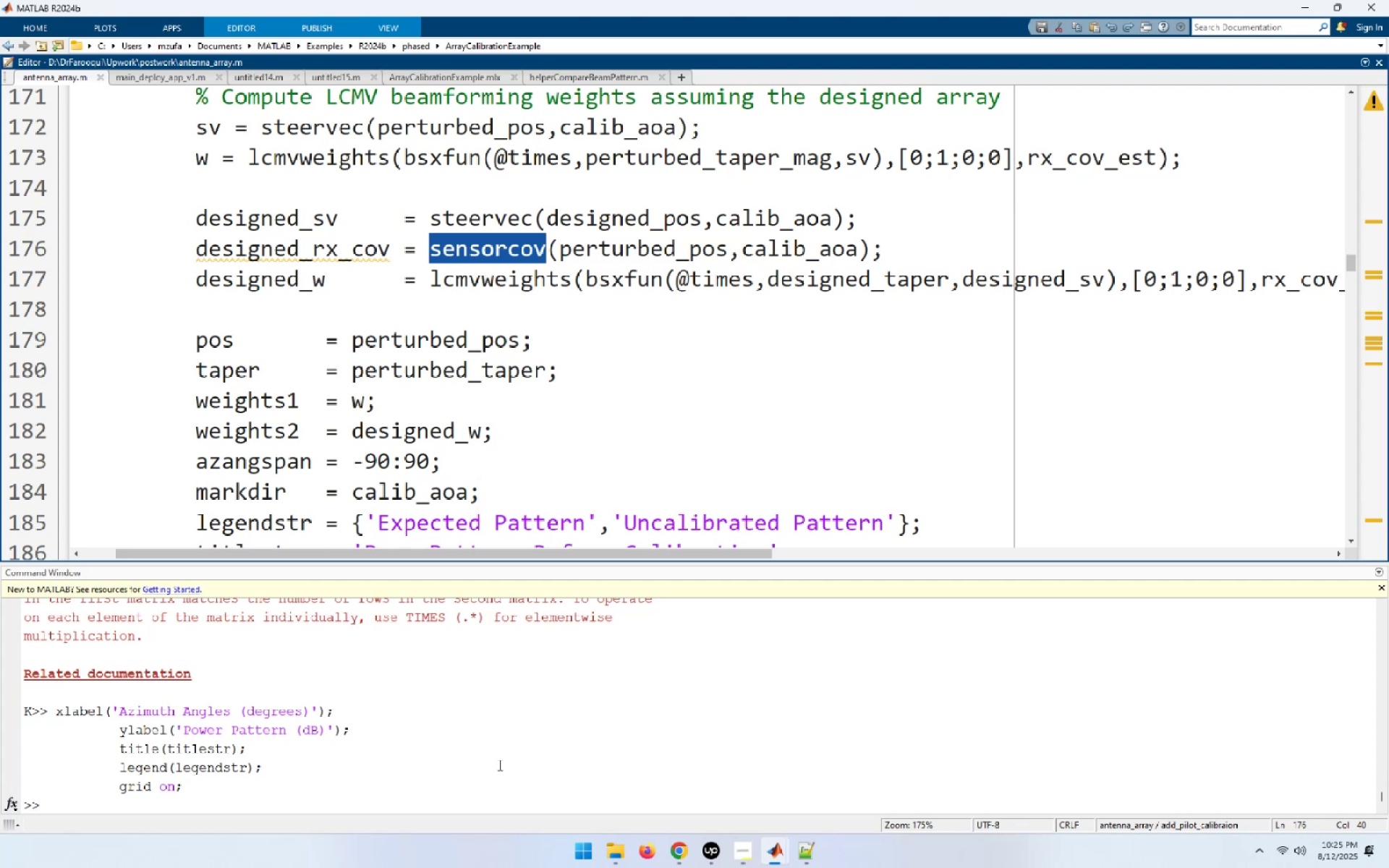 
left_click([513, 714])
 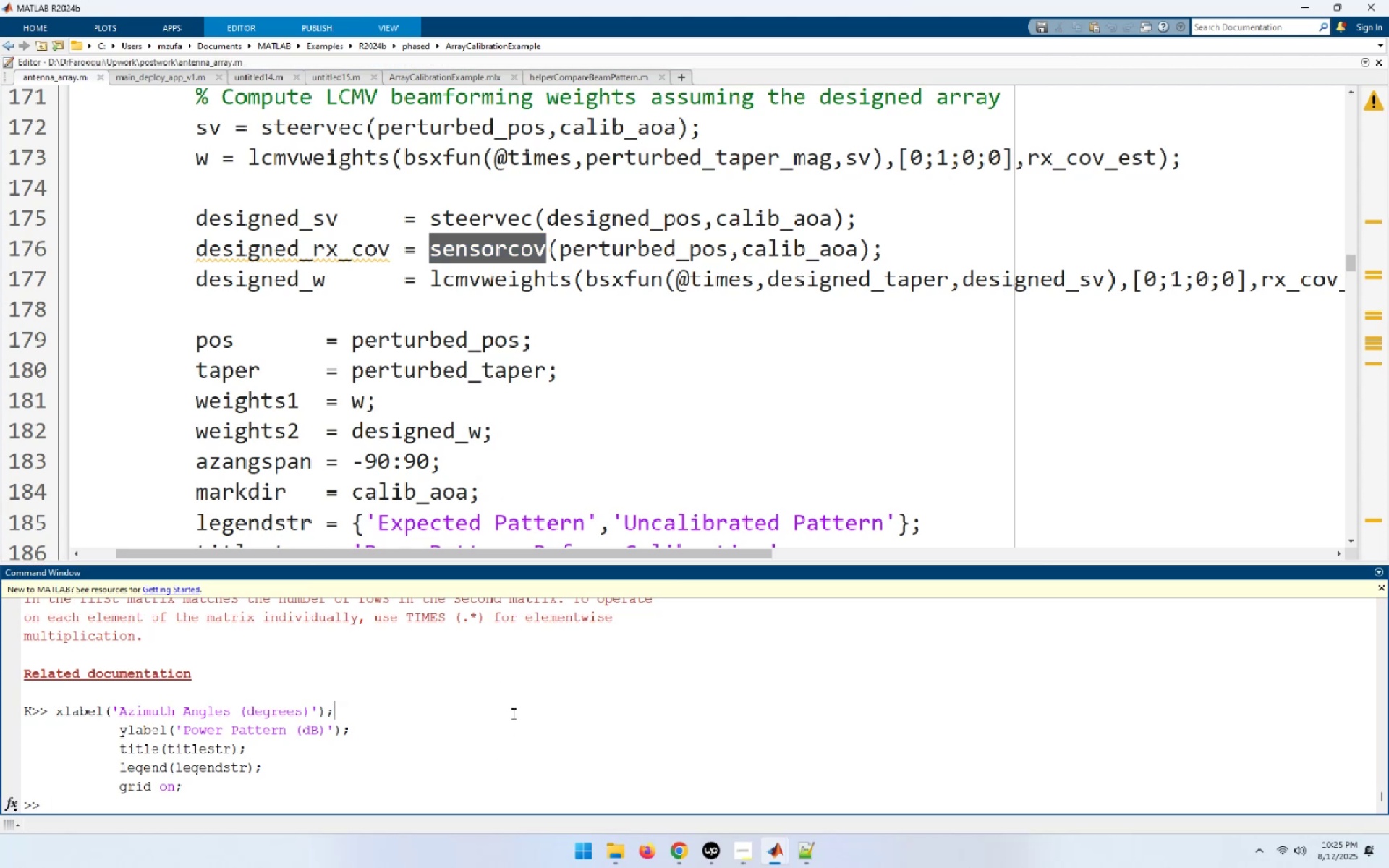 
type(doc )
 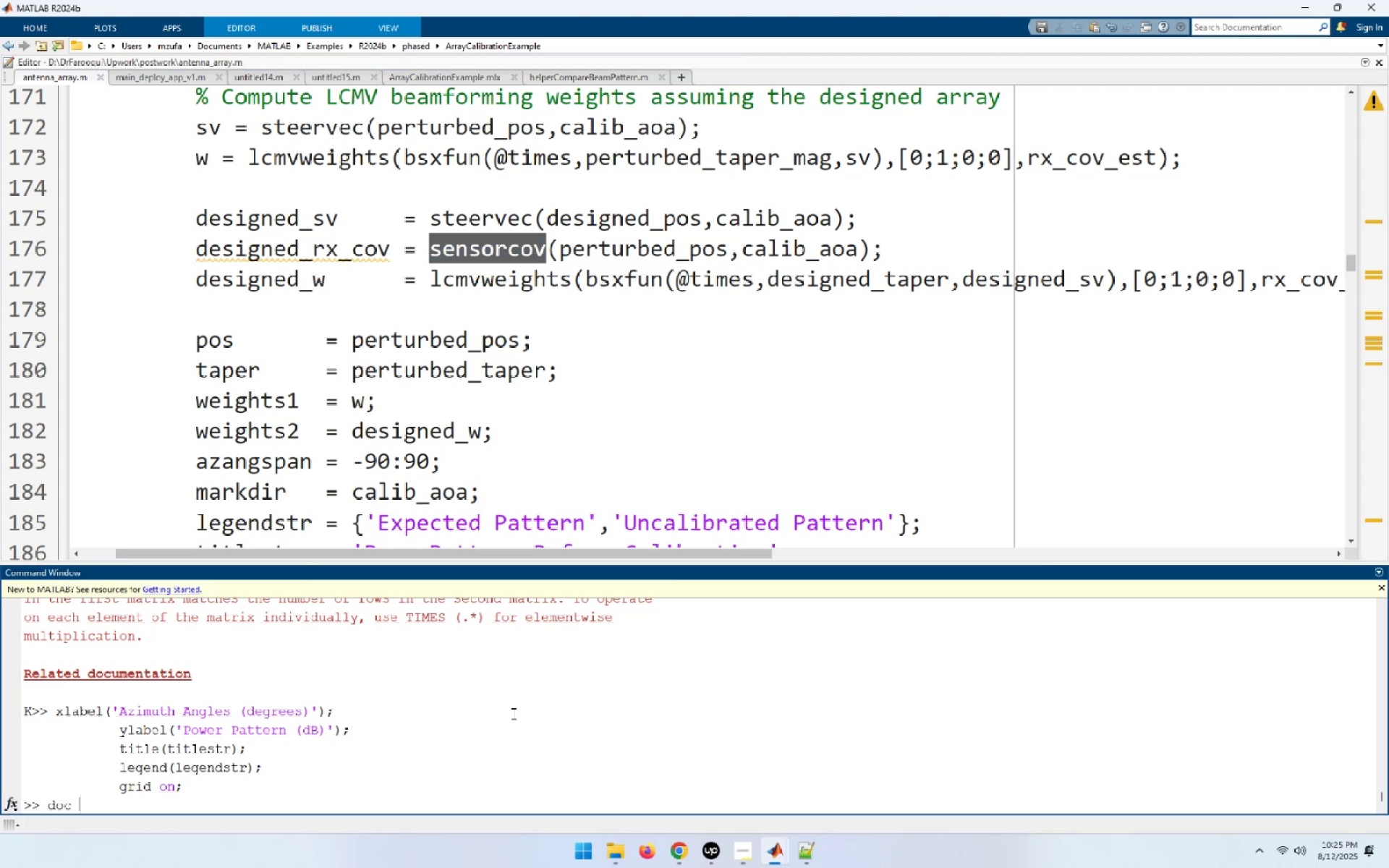 
key(Control+ControlLeft)
 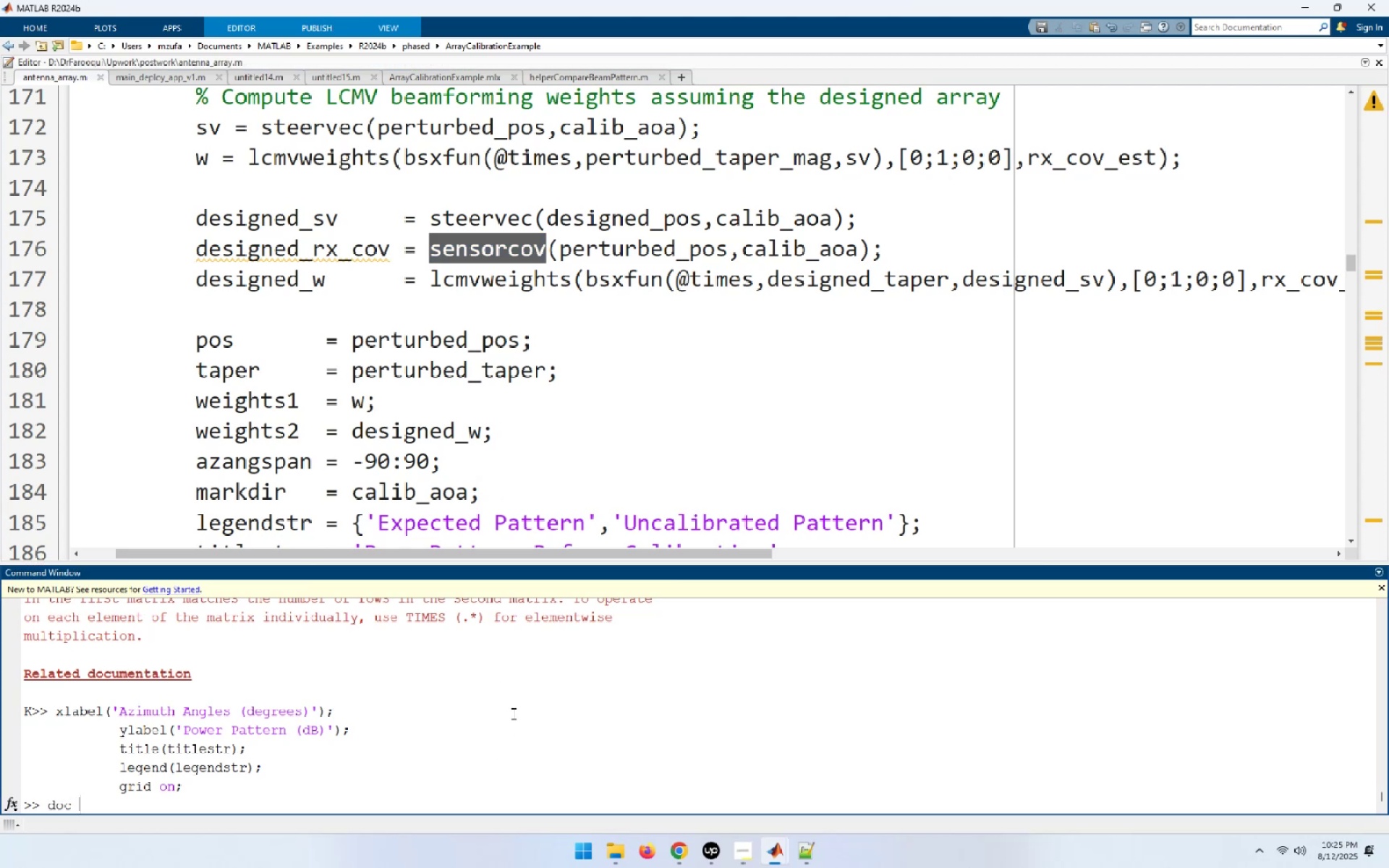 
key(Control+V)
 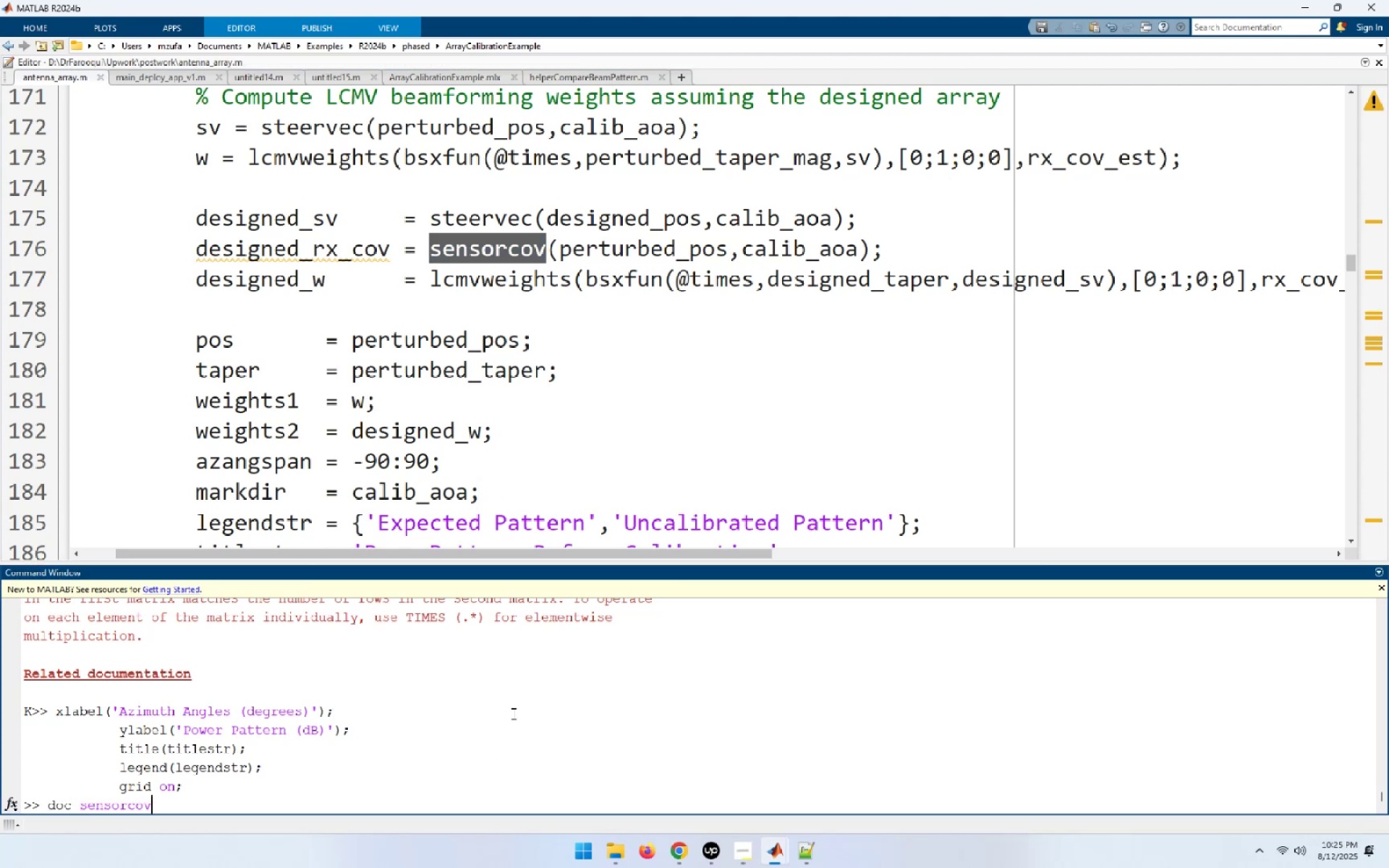 
key(Enter)
 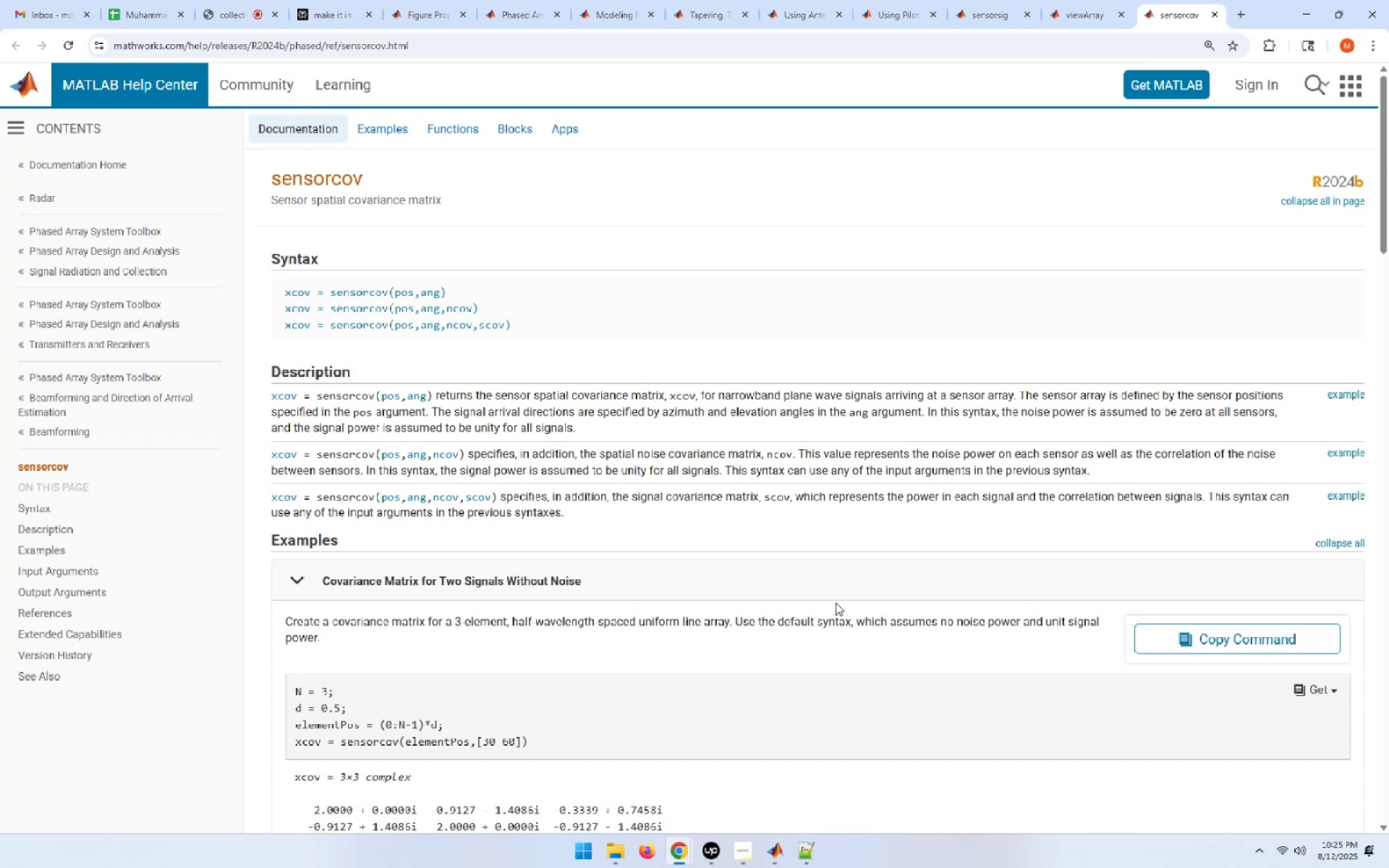 
wait(22.99)
 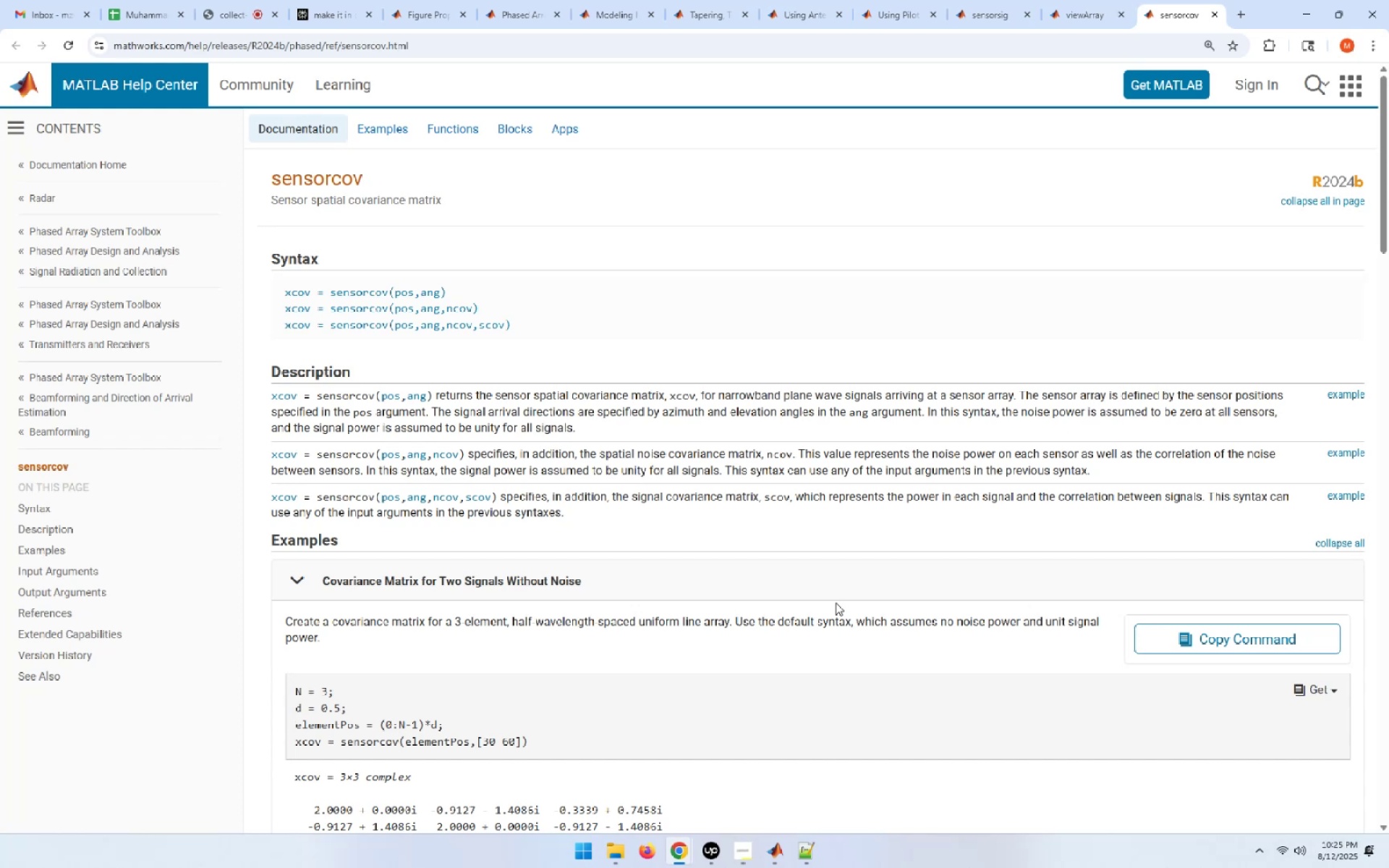 
left_click_drag(start_coordinate=[464, 195], to_coordinate=[439, 205])
 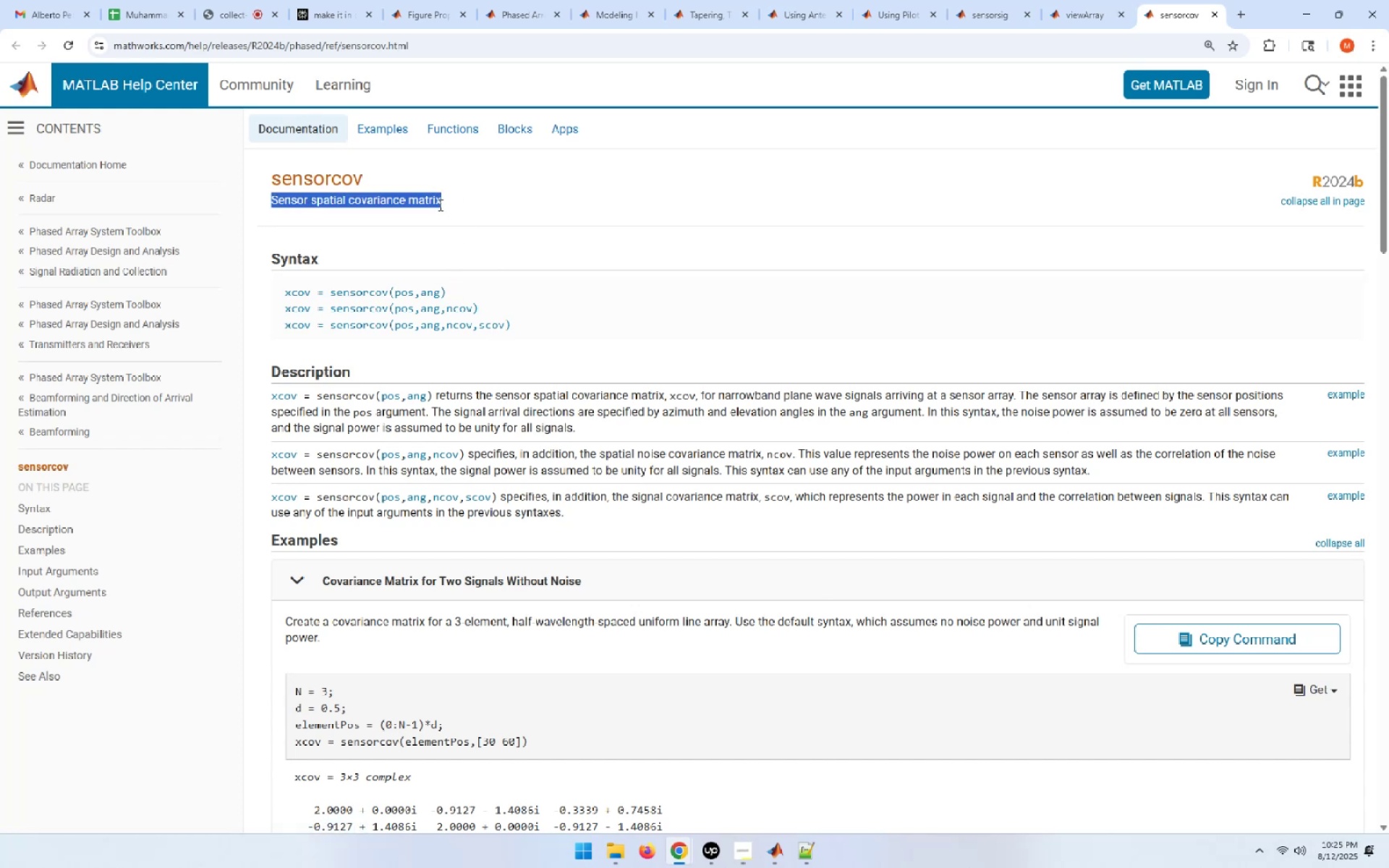 
key(Control+C)
 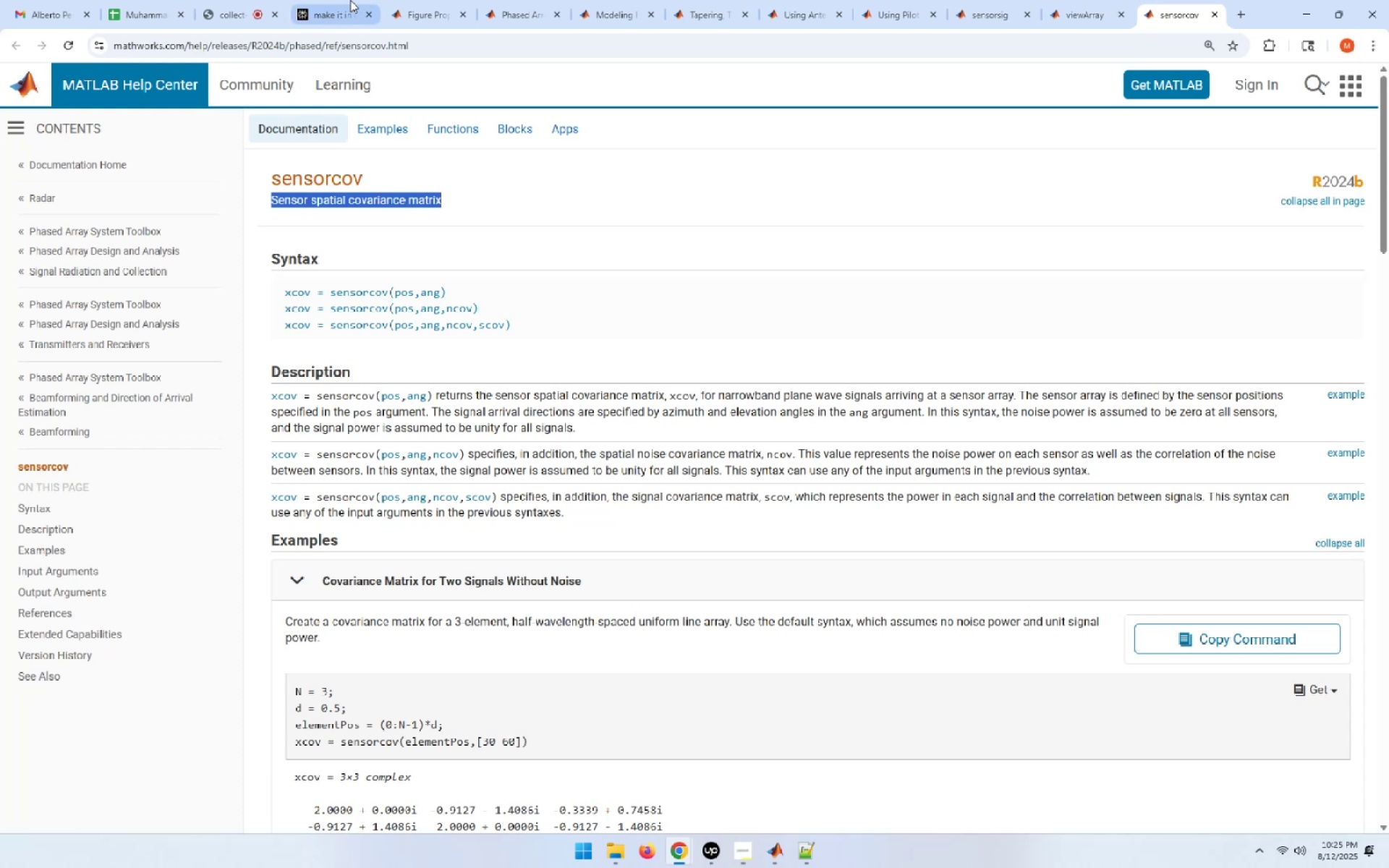 
left_click([349, 0])
 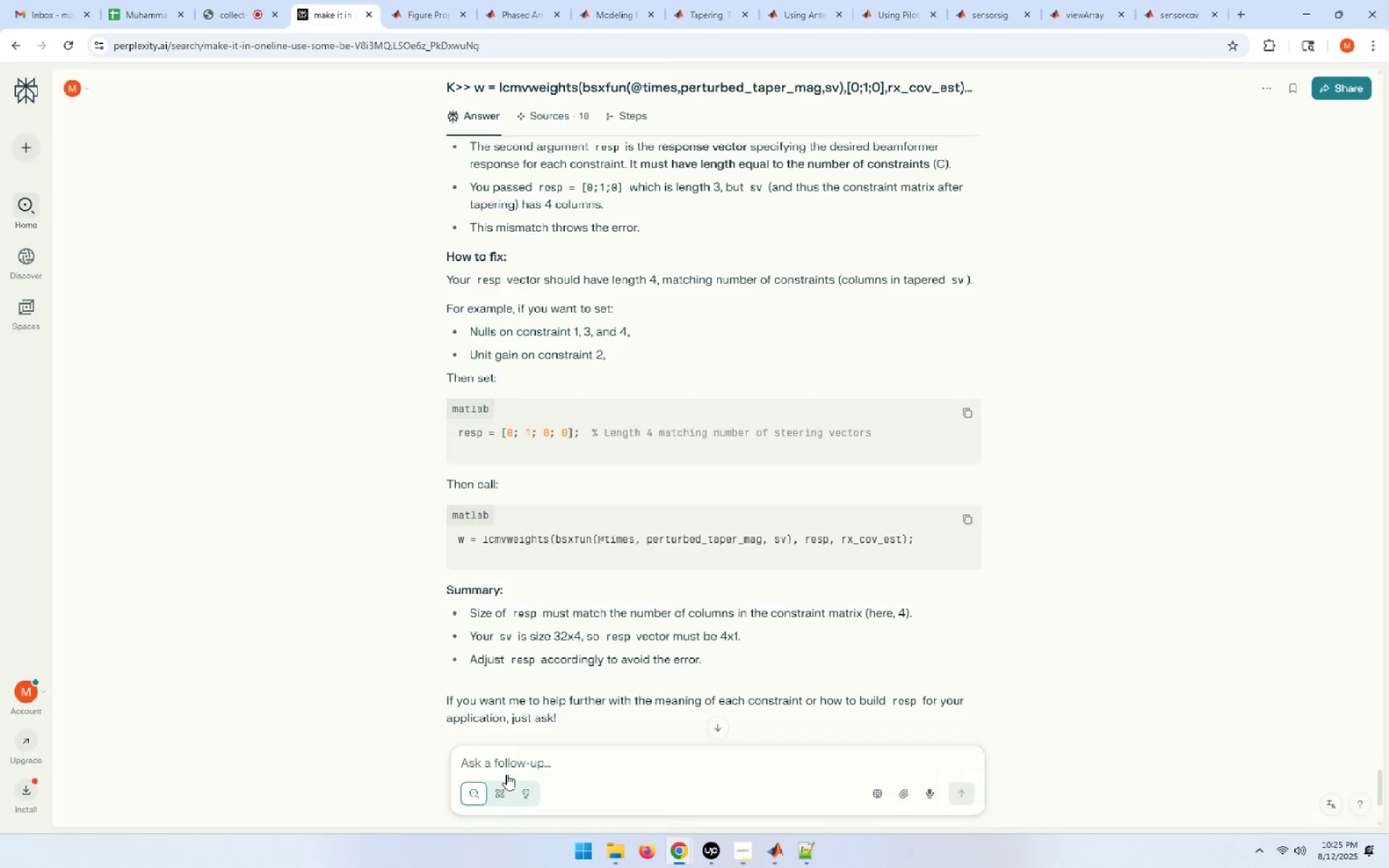 
left_click([506, 762])
 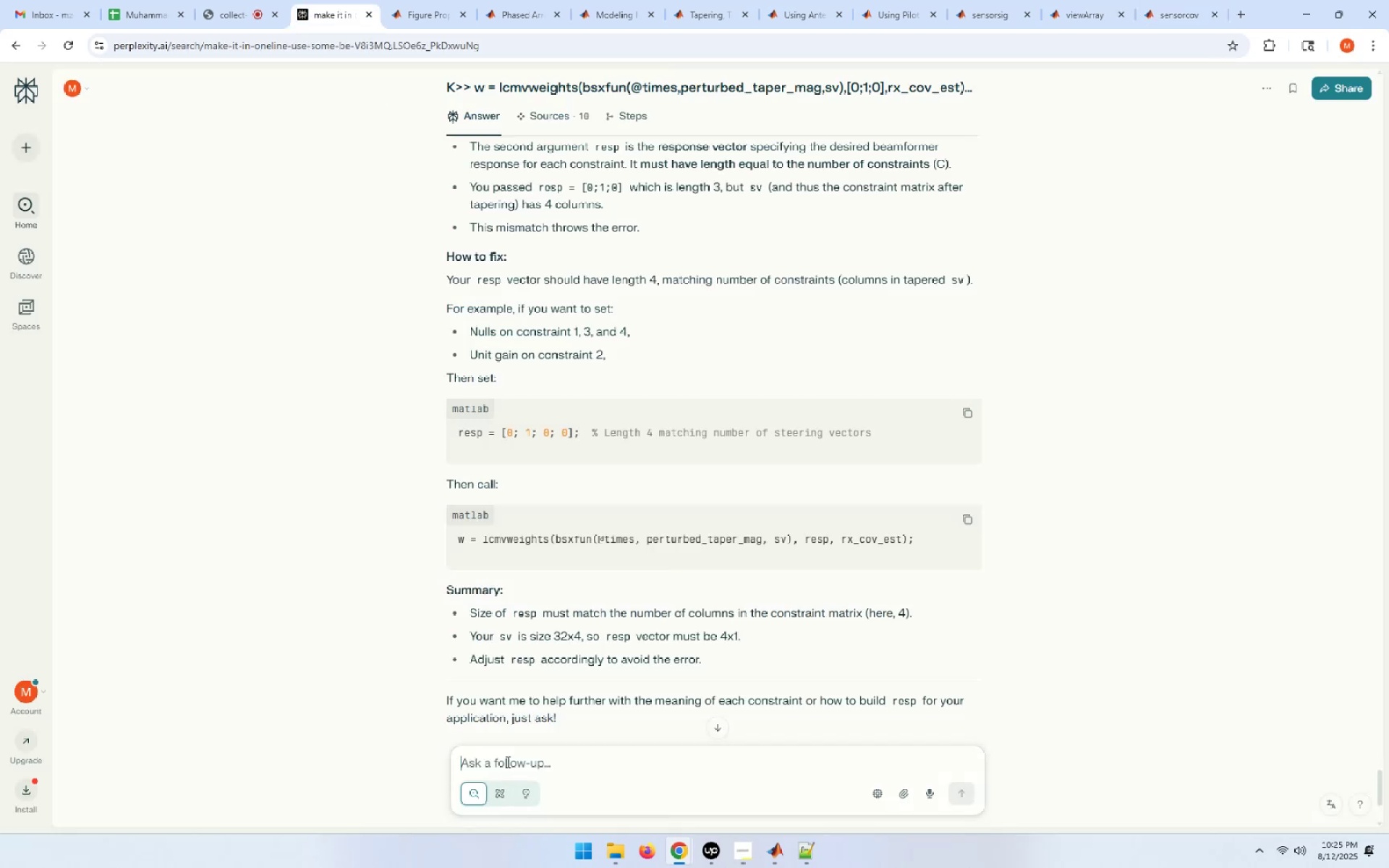 
type(explain in pa)
key(Backspace)
type(lane work)
key(Backspace)
type(d what is )
 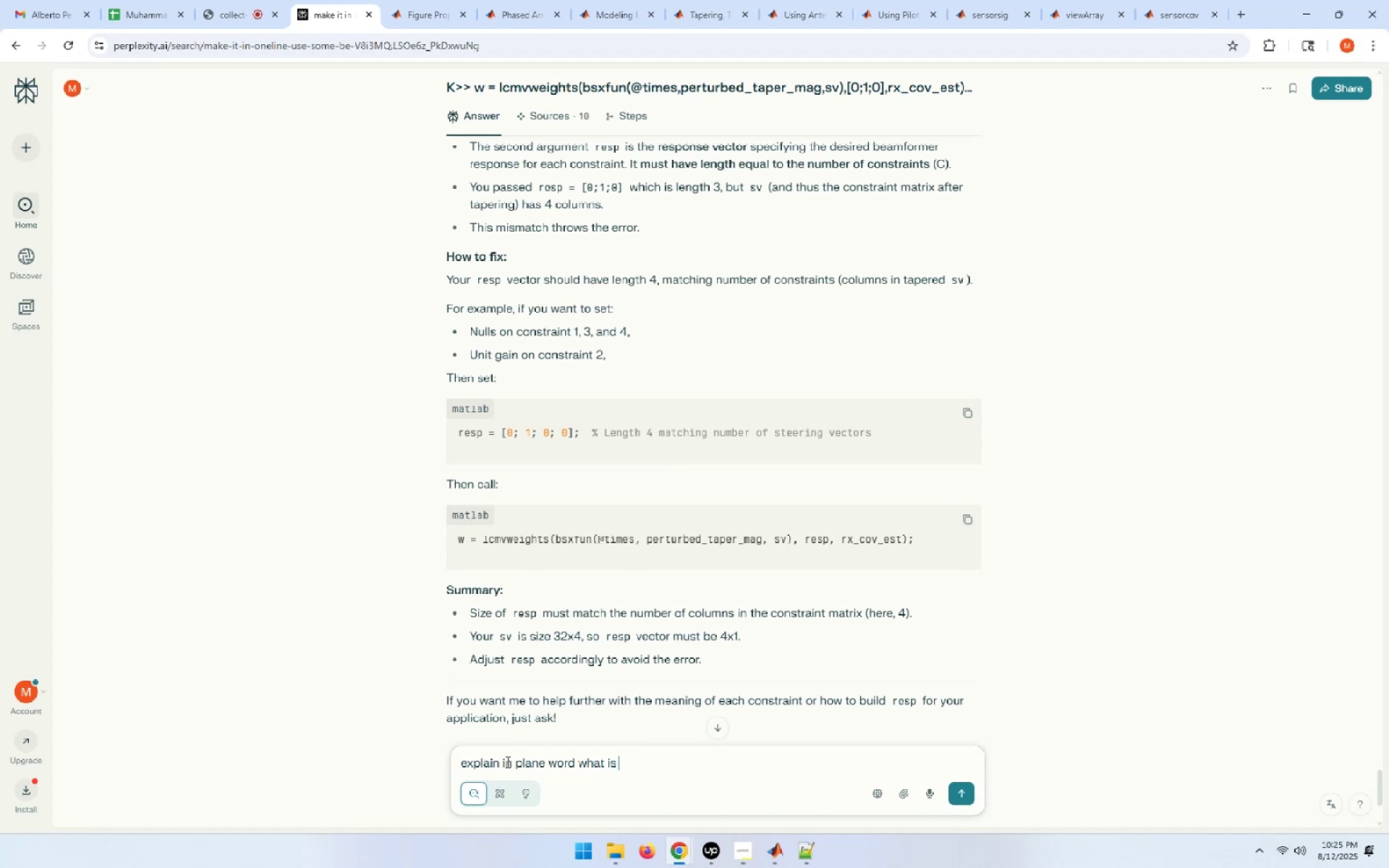 
key(Control+V)
 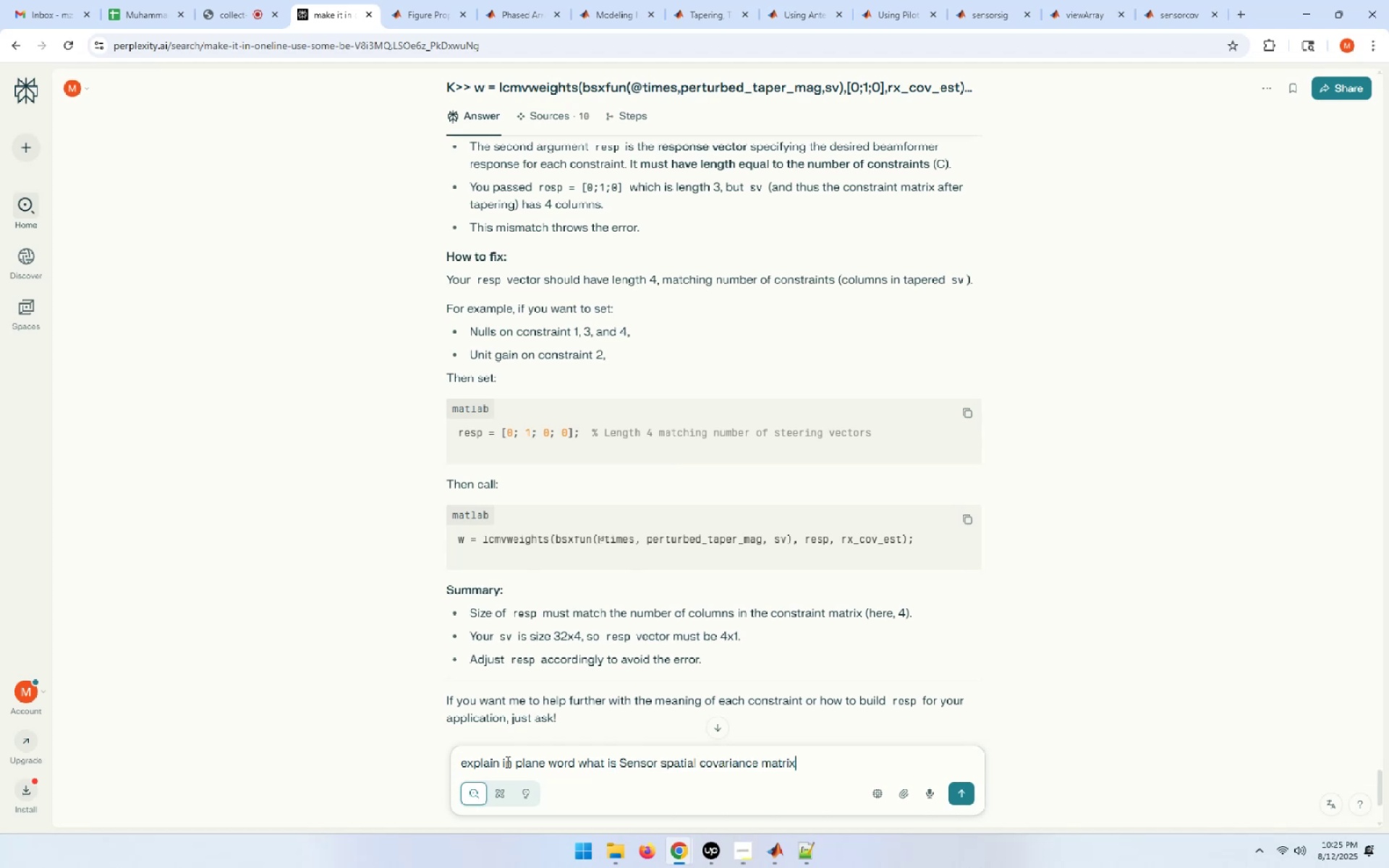 
key(Enter)
 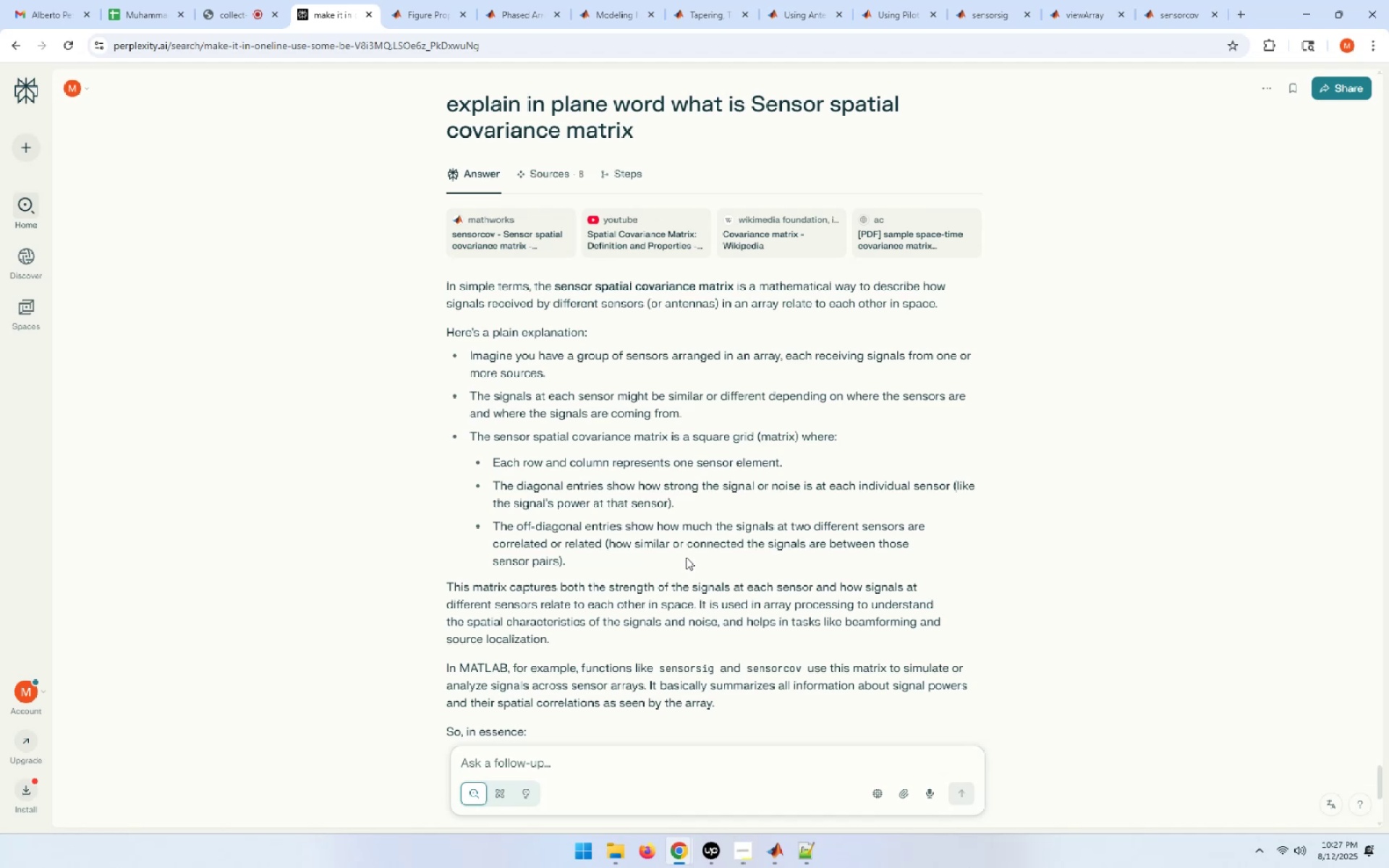 
wait(73.79)
 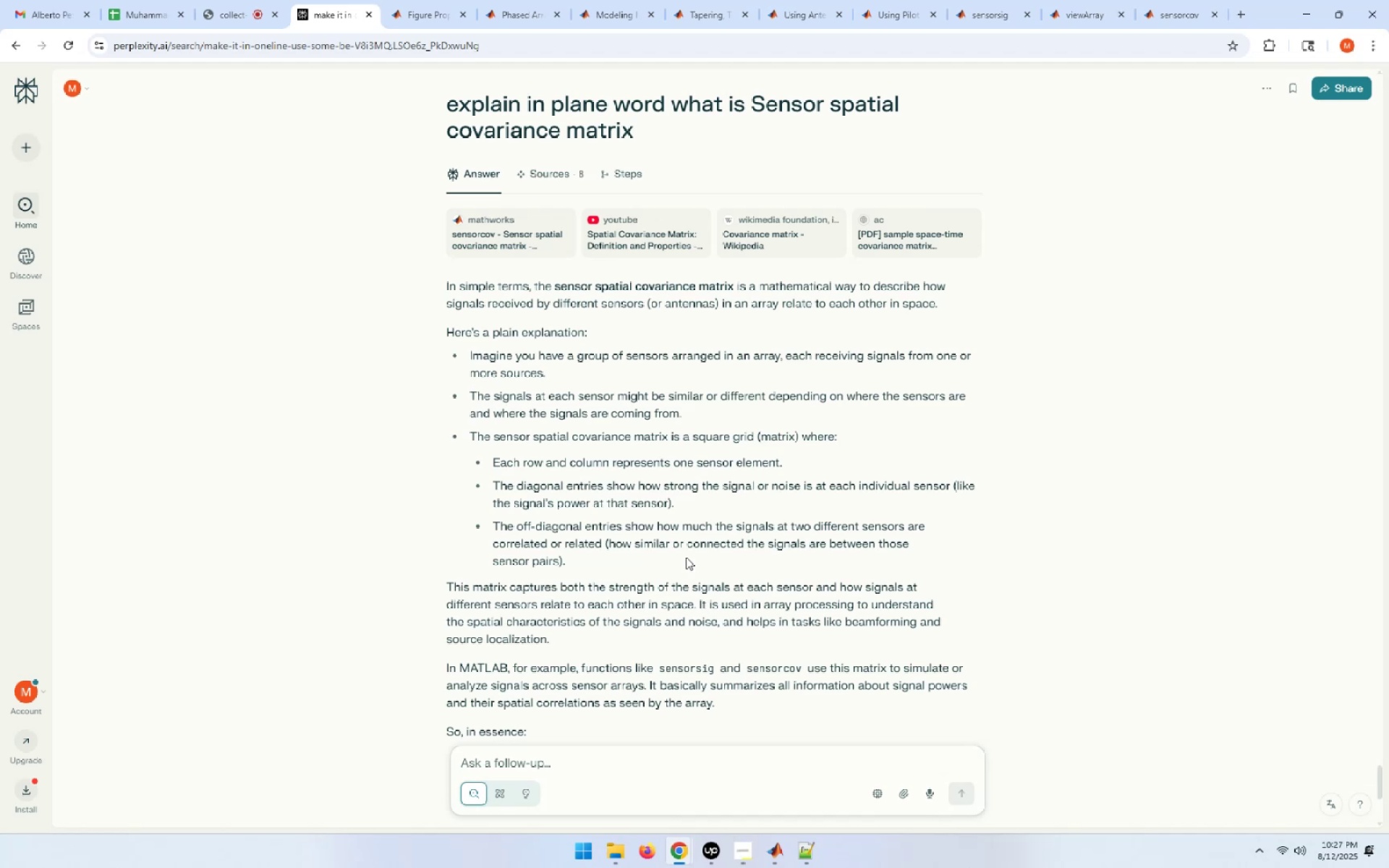 
scroll: coordinate [611, 581], scroll_direction: down, amount: 1.0
 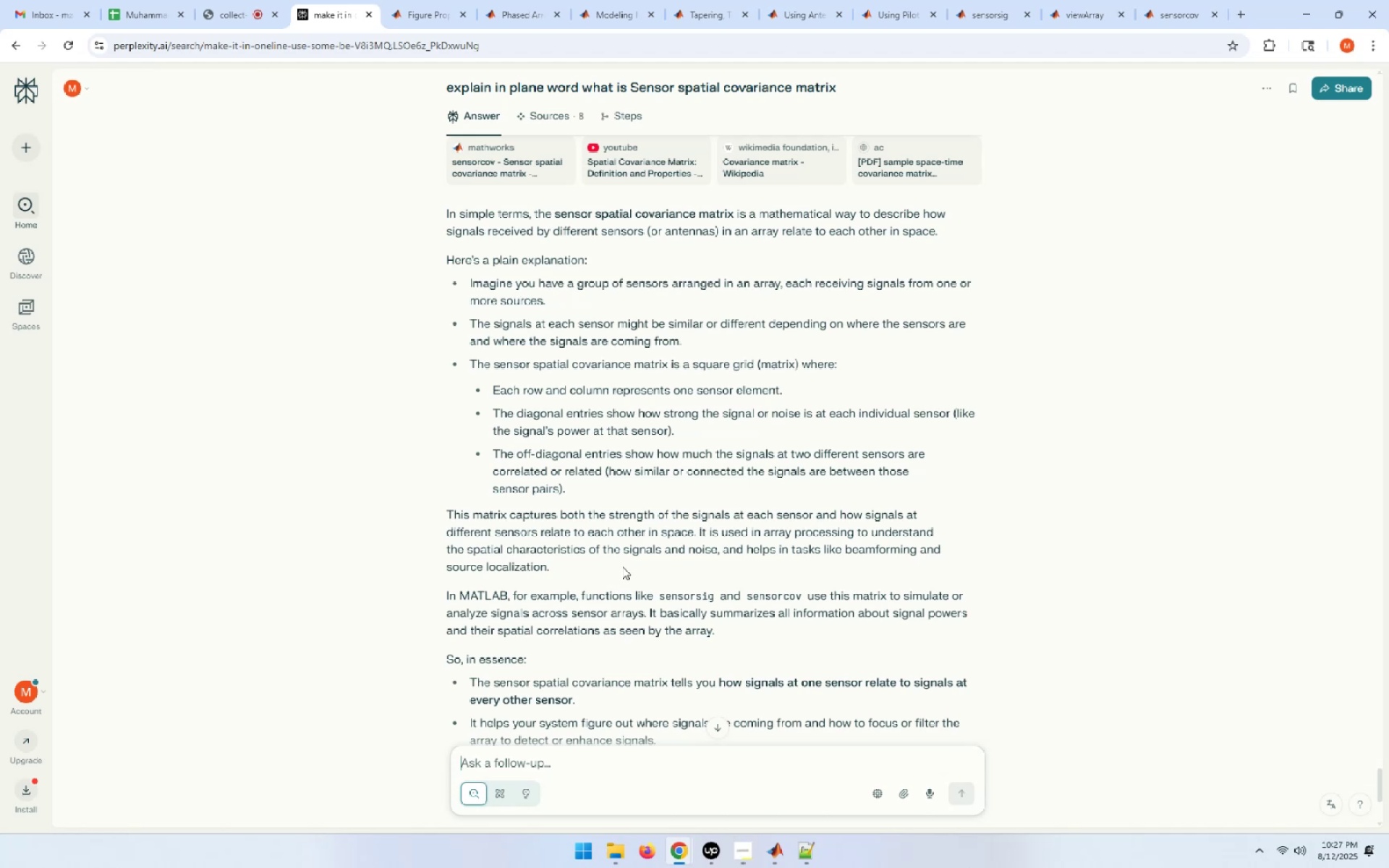 
wait(18.9)
 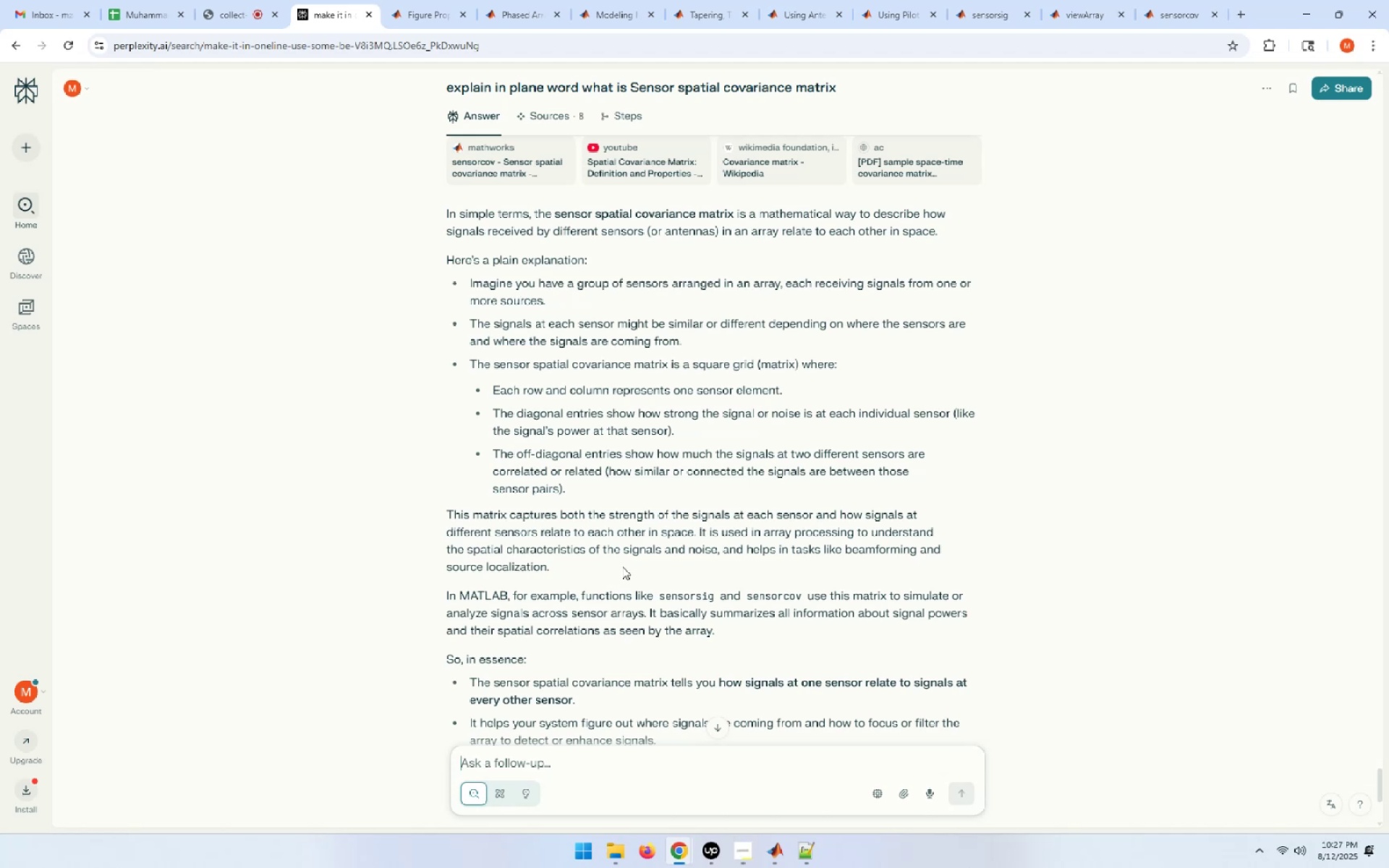 
scroll: coordinate [577, 570], scroll_direction: down, amount: 2.0
 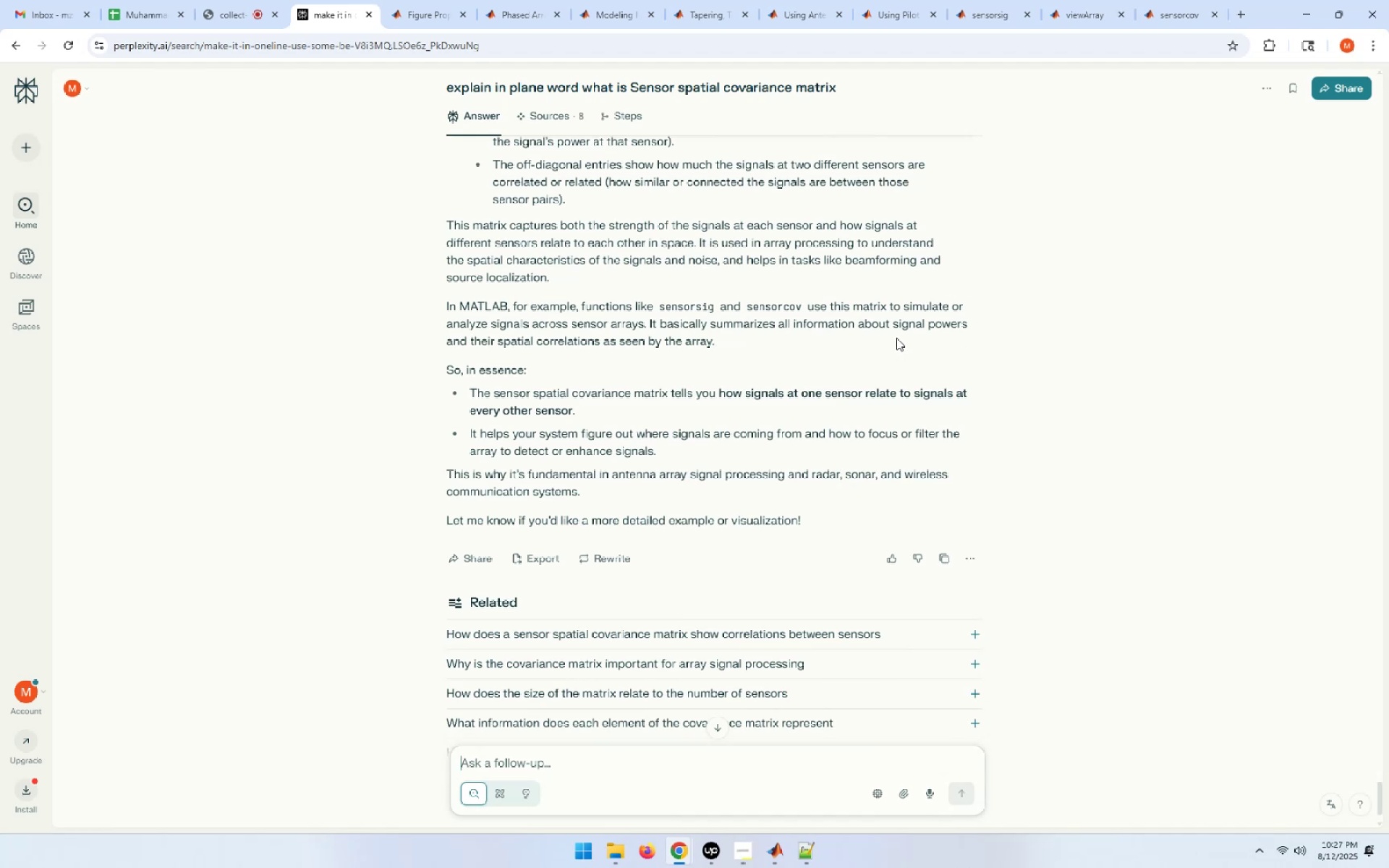 
wait(25.57)
 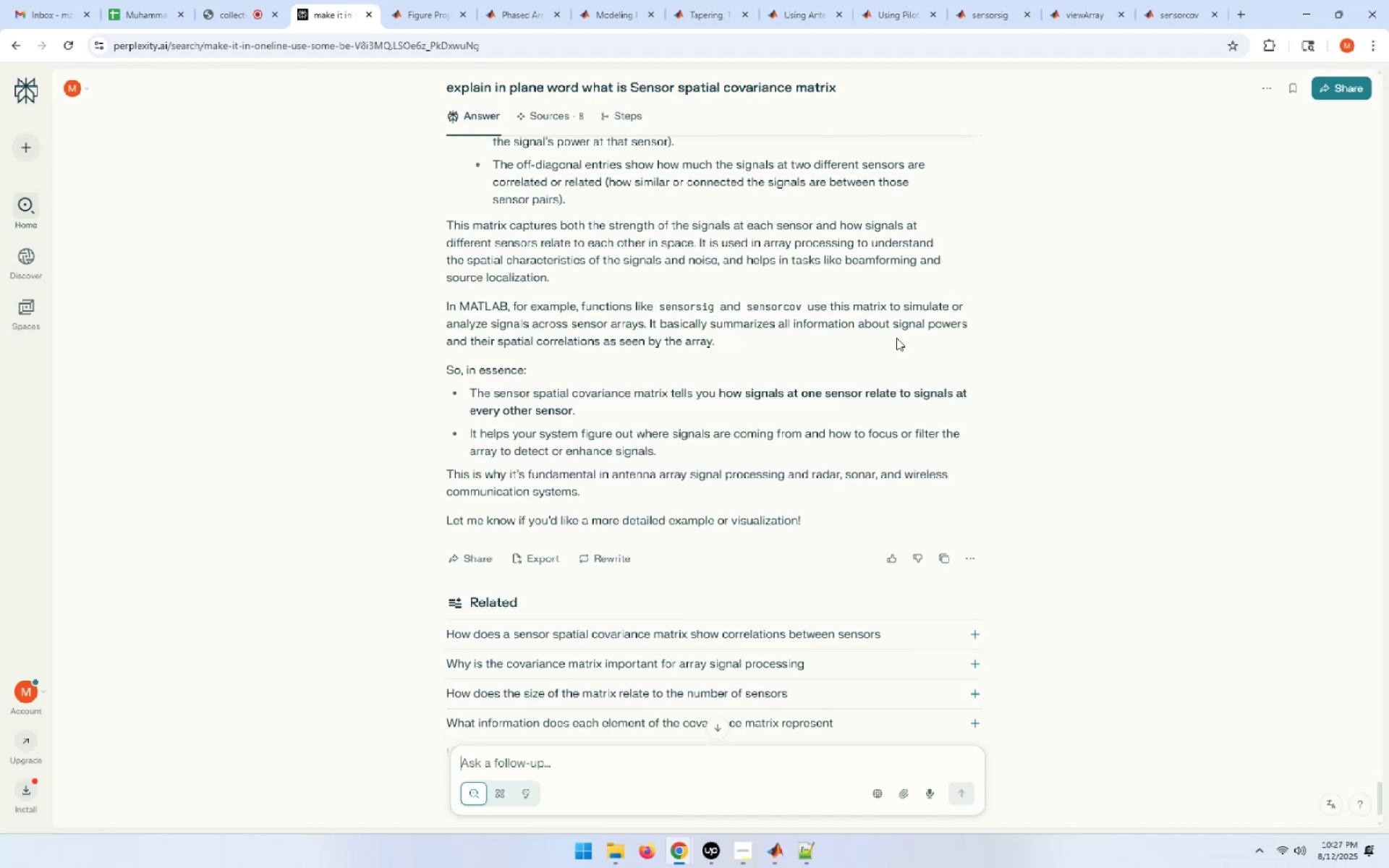 
left_click_drag(start_coordinate=[581, 414], to_coordinate=[616, 414])
 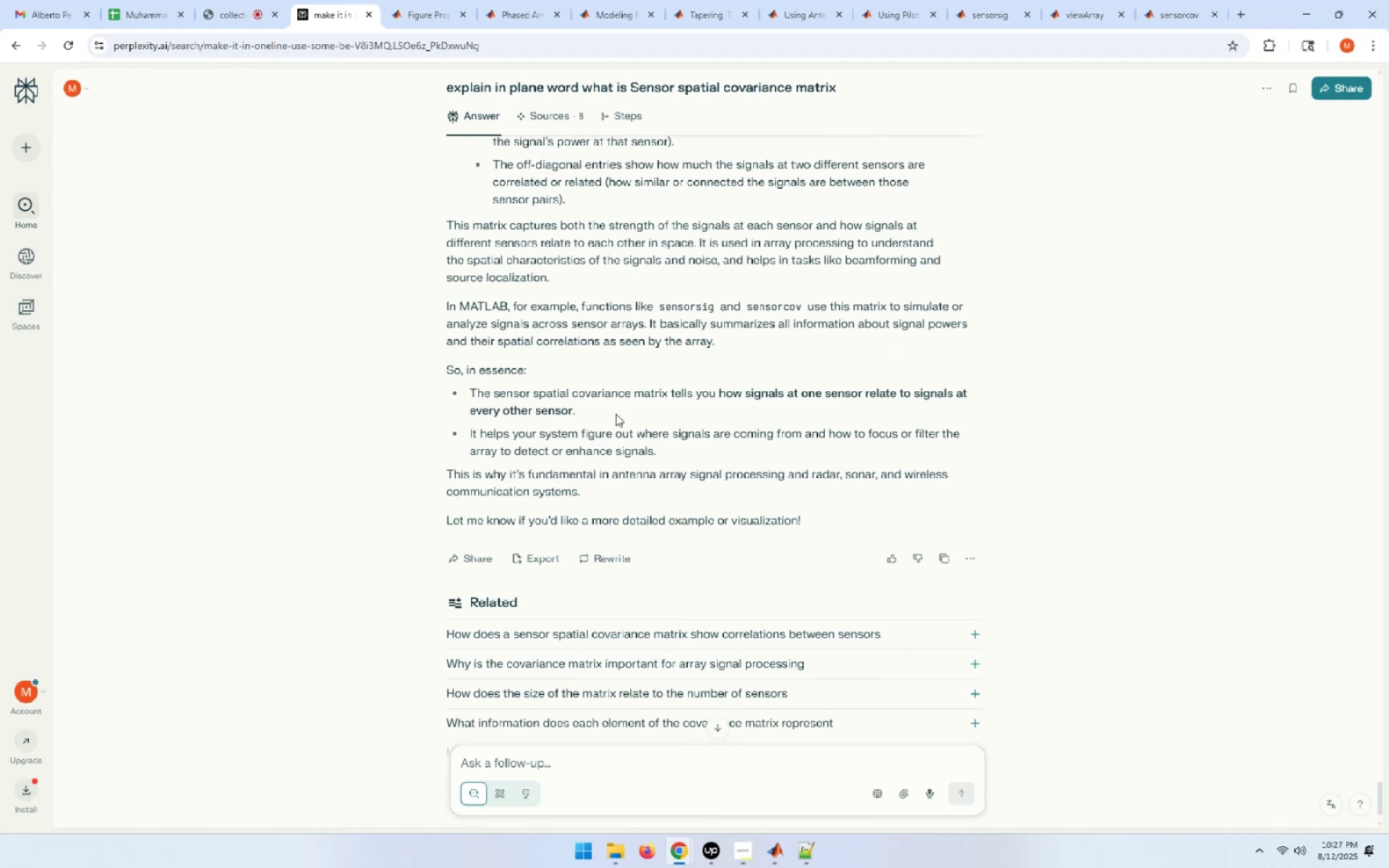 
scroll: coordinate [616, 414], scroll_direction: down, amount: 1.0
 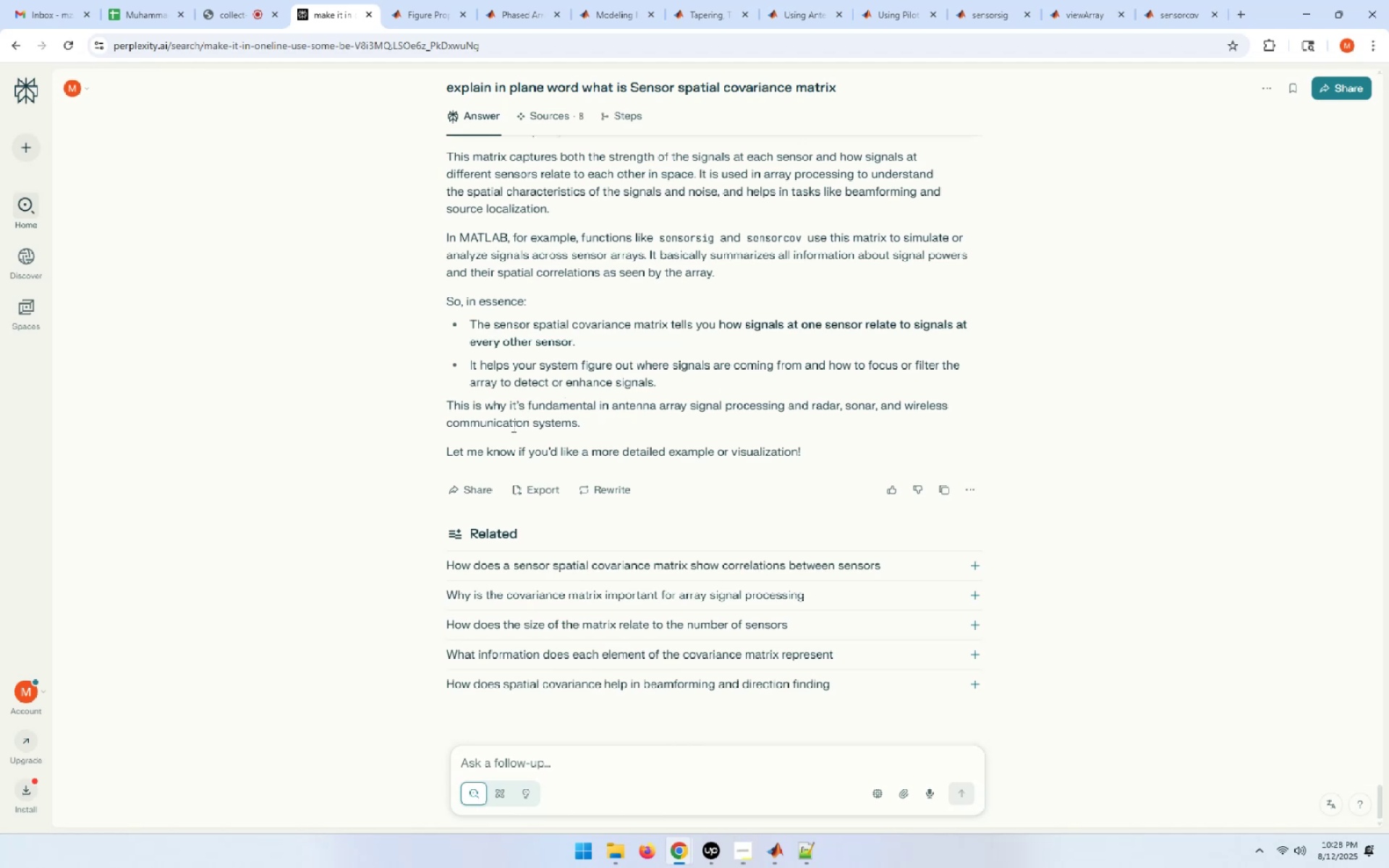 
wait(45.85)
 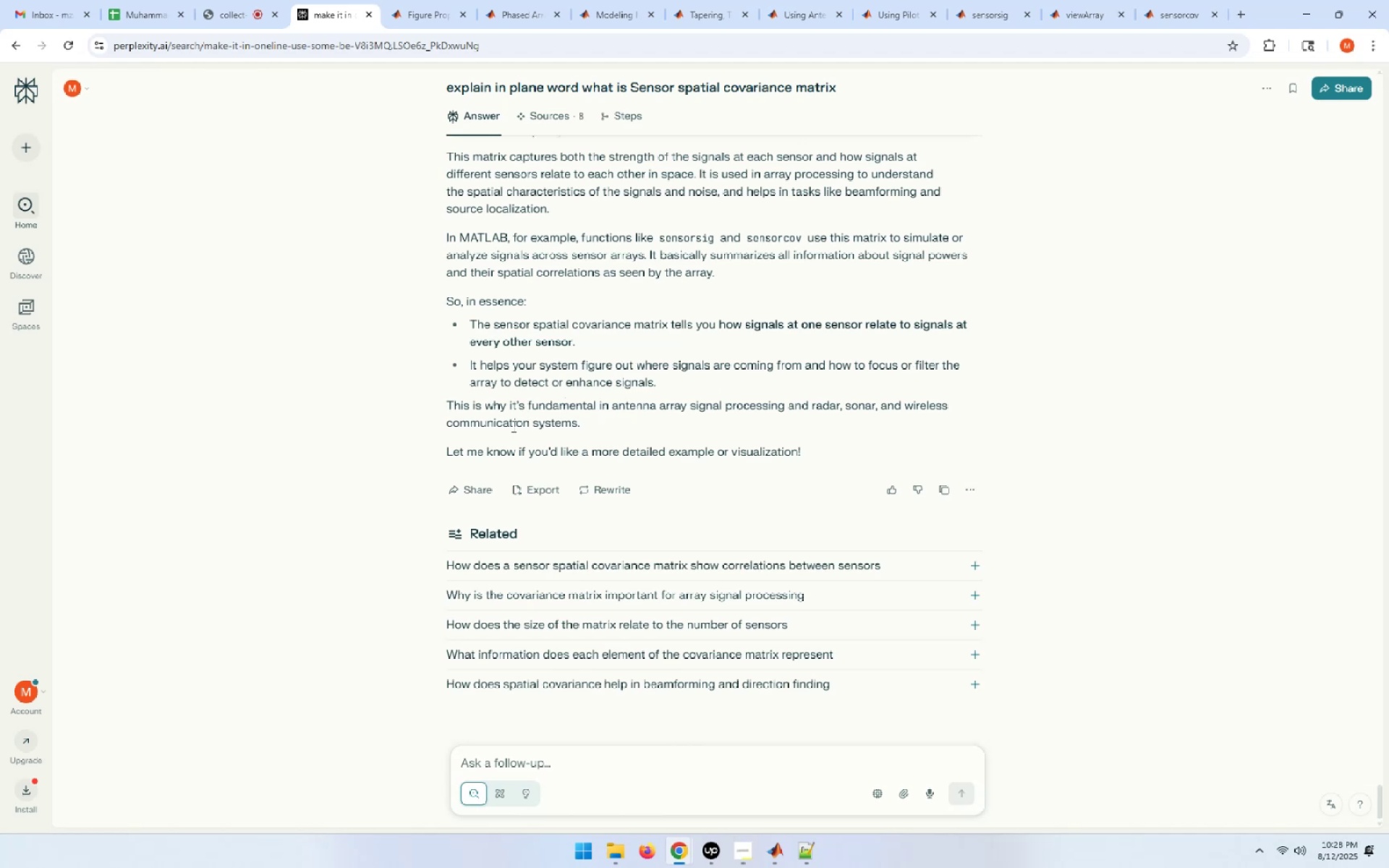 
left_click_drag(start_coordinate=[658, 388], to_coordinate=[465, 366])
 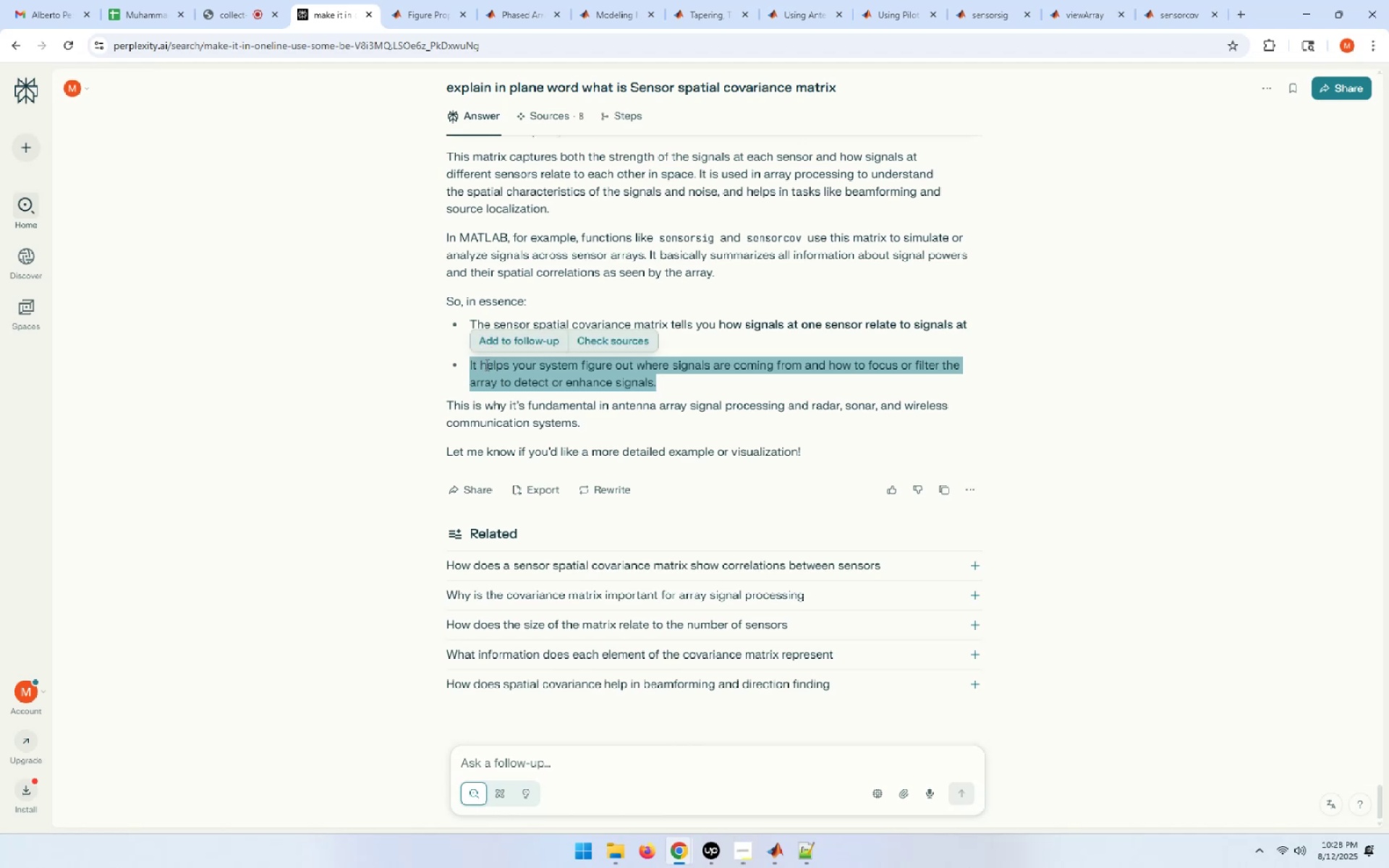 
right_click([485, 365])
 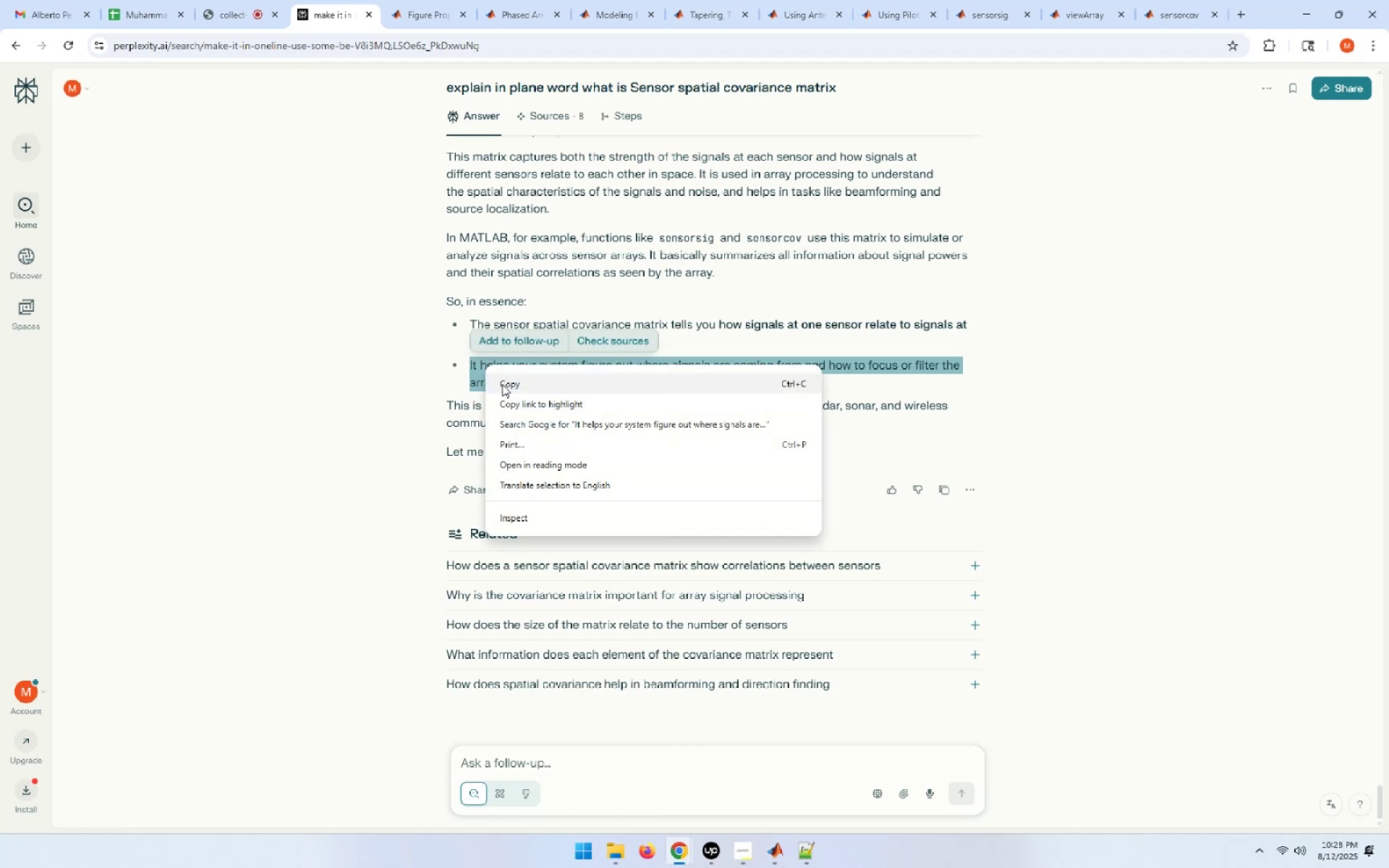 
left_click([502, 384])
 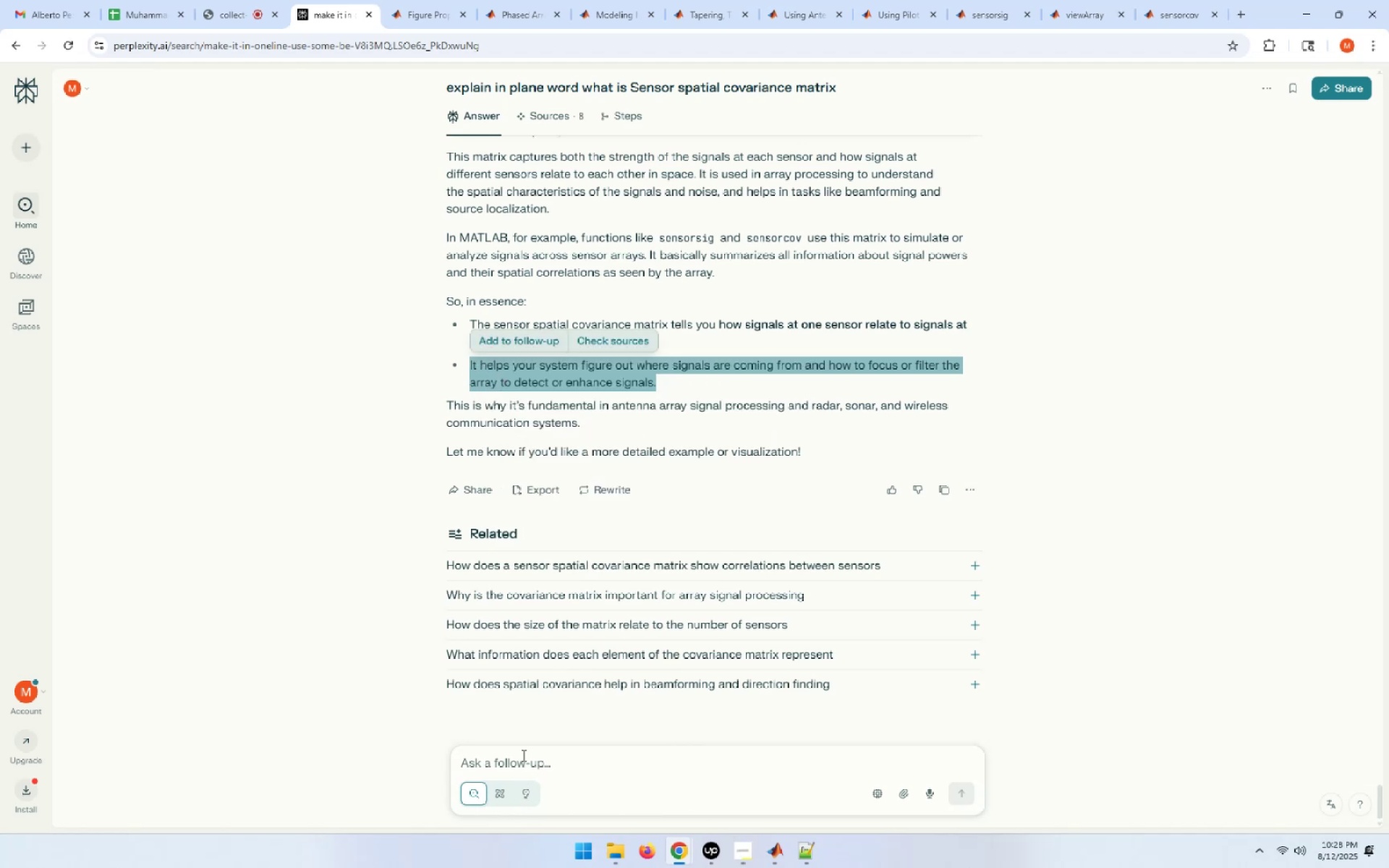 
left_click([522, 755])
 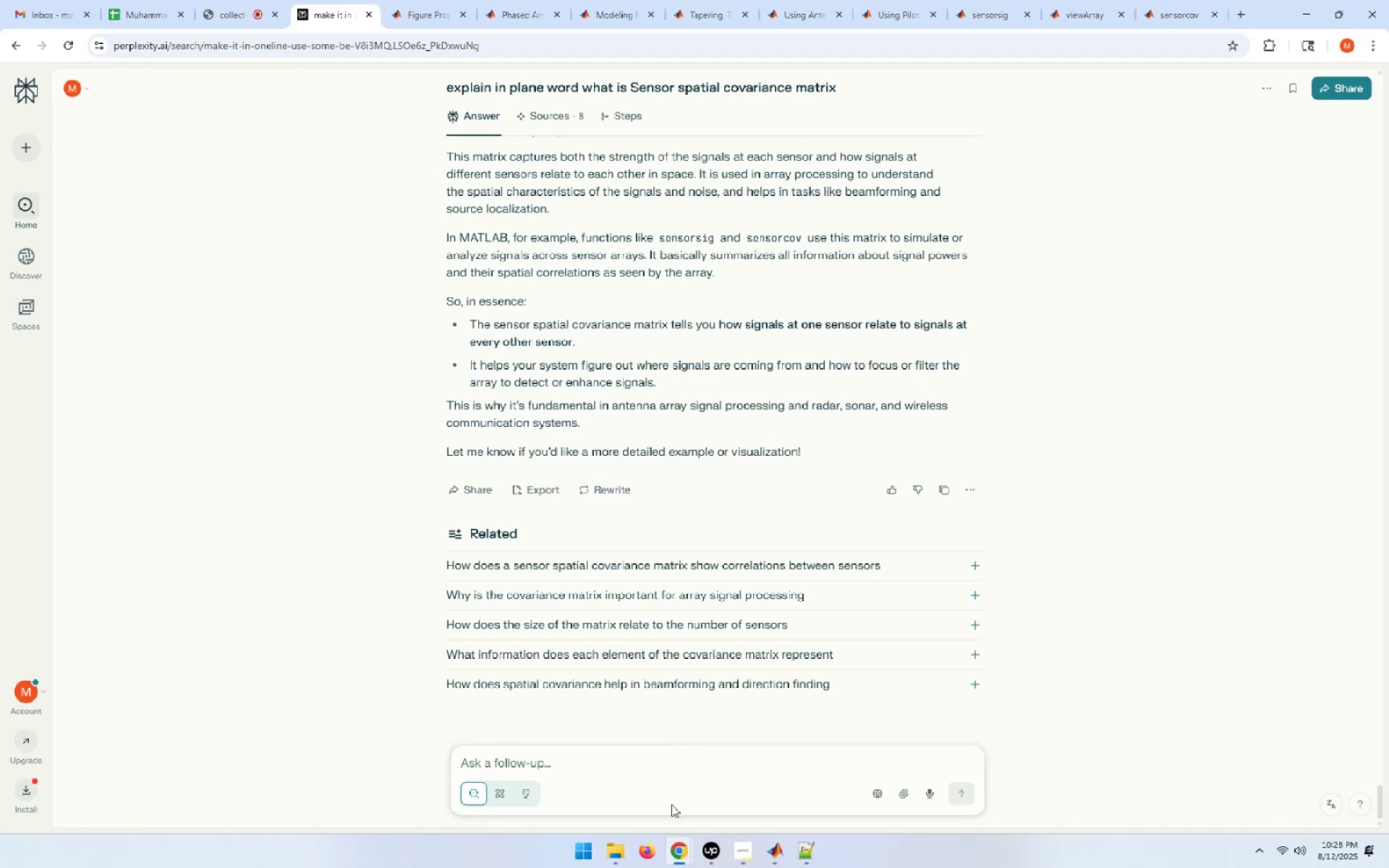 
type(how )
 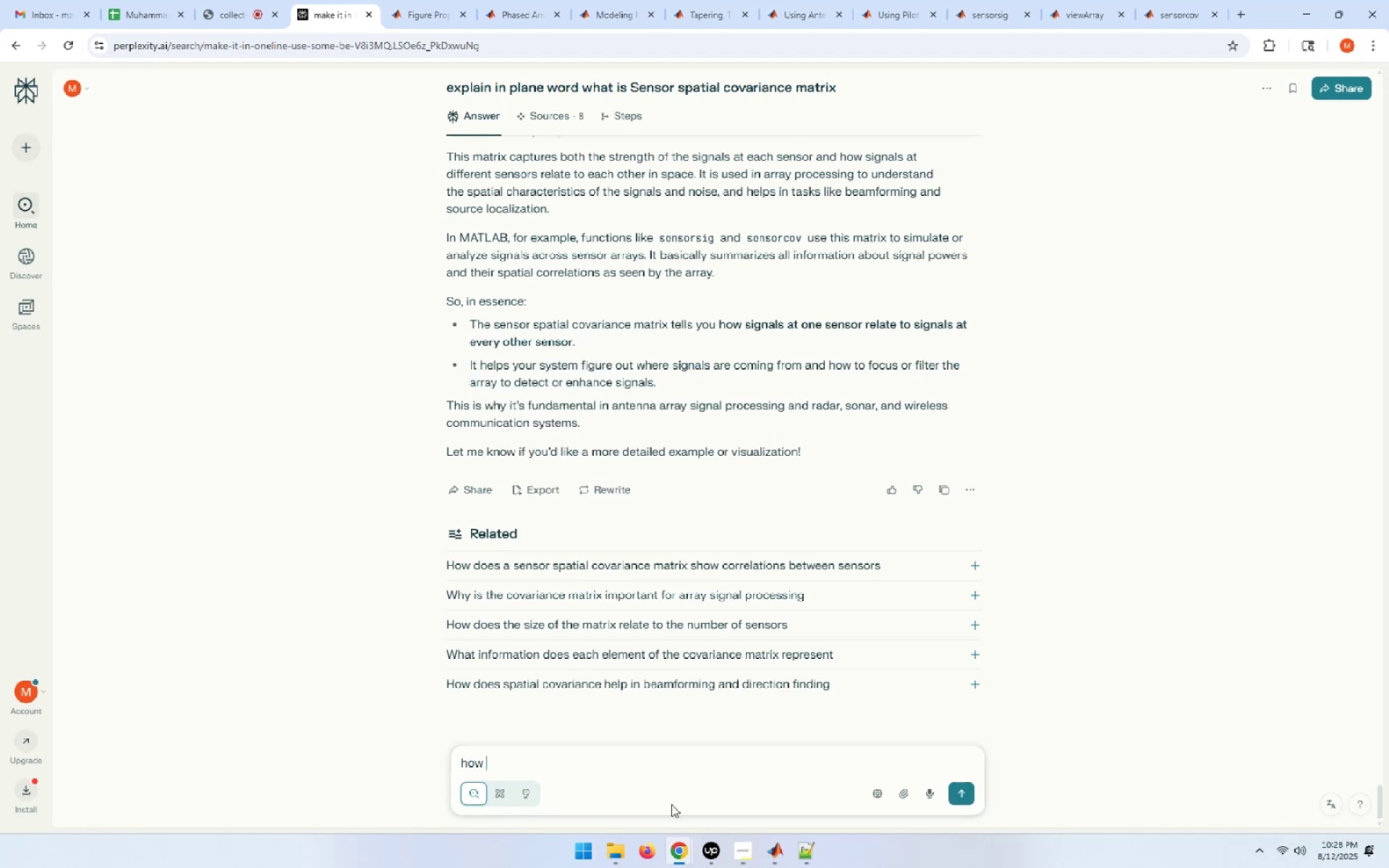 
key(Control+V)
 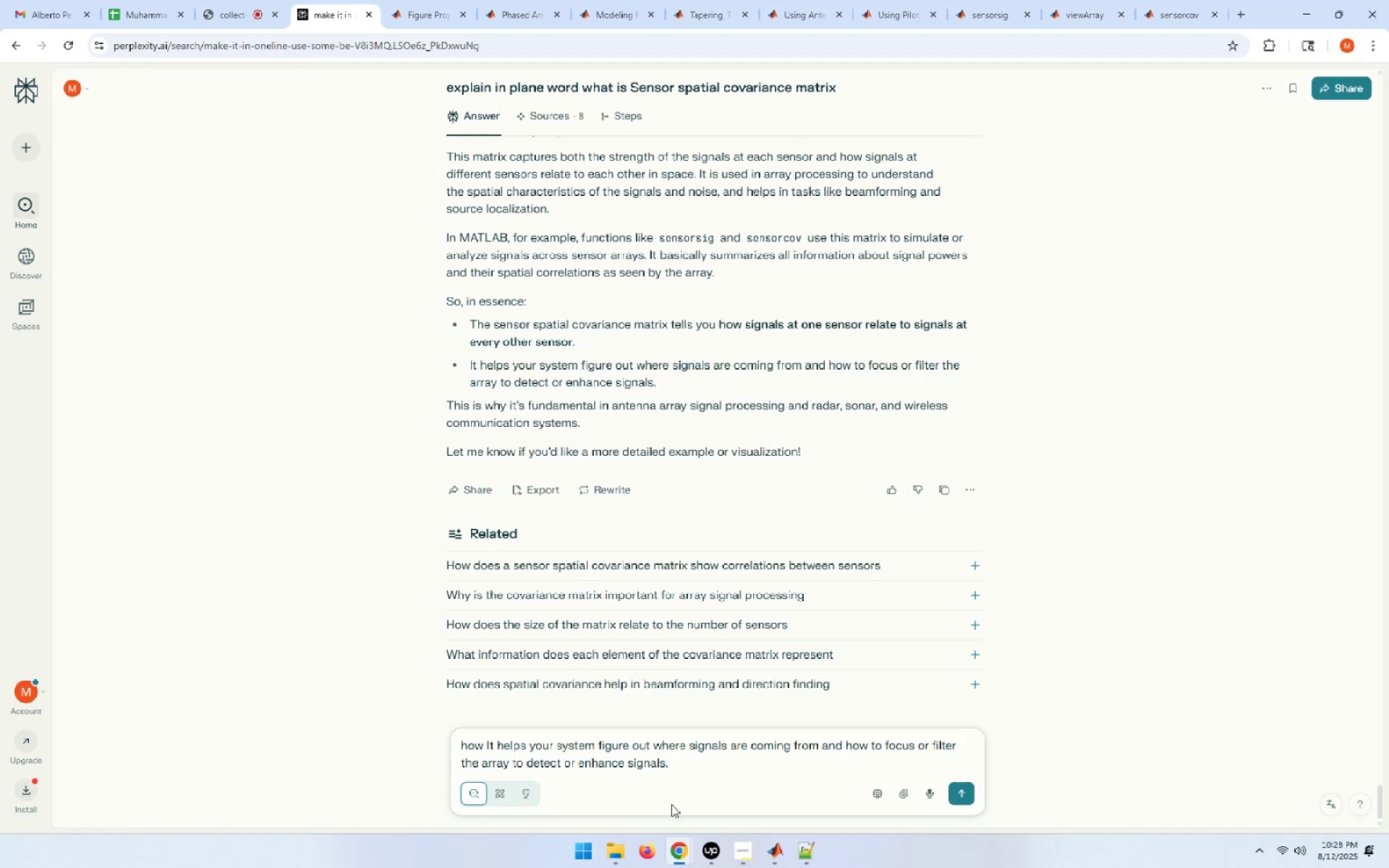 
key(Control+Enter)
 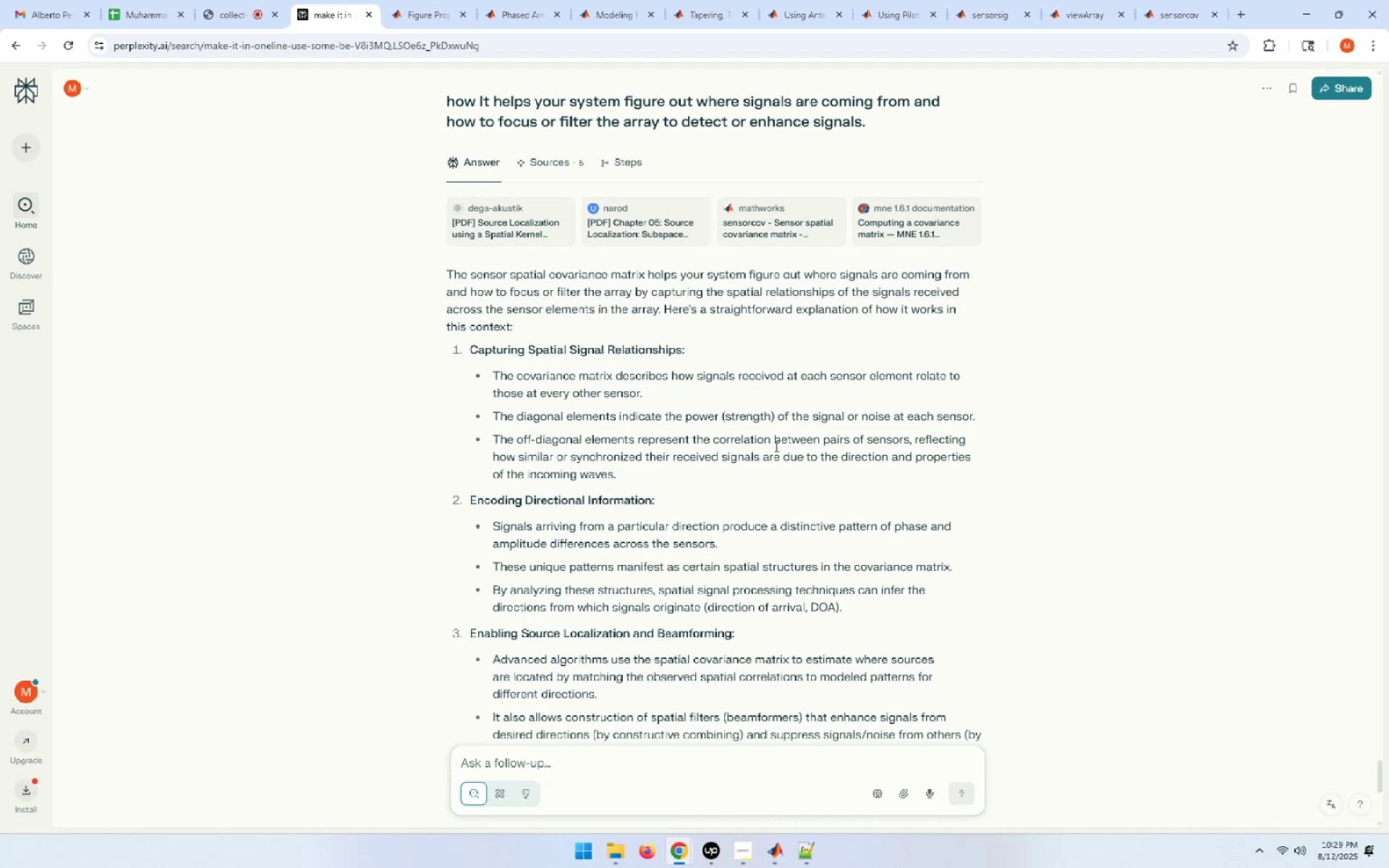 
wait(36.0)
 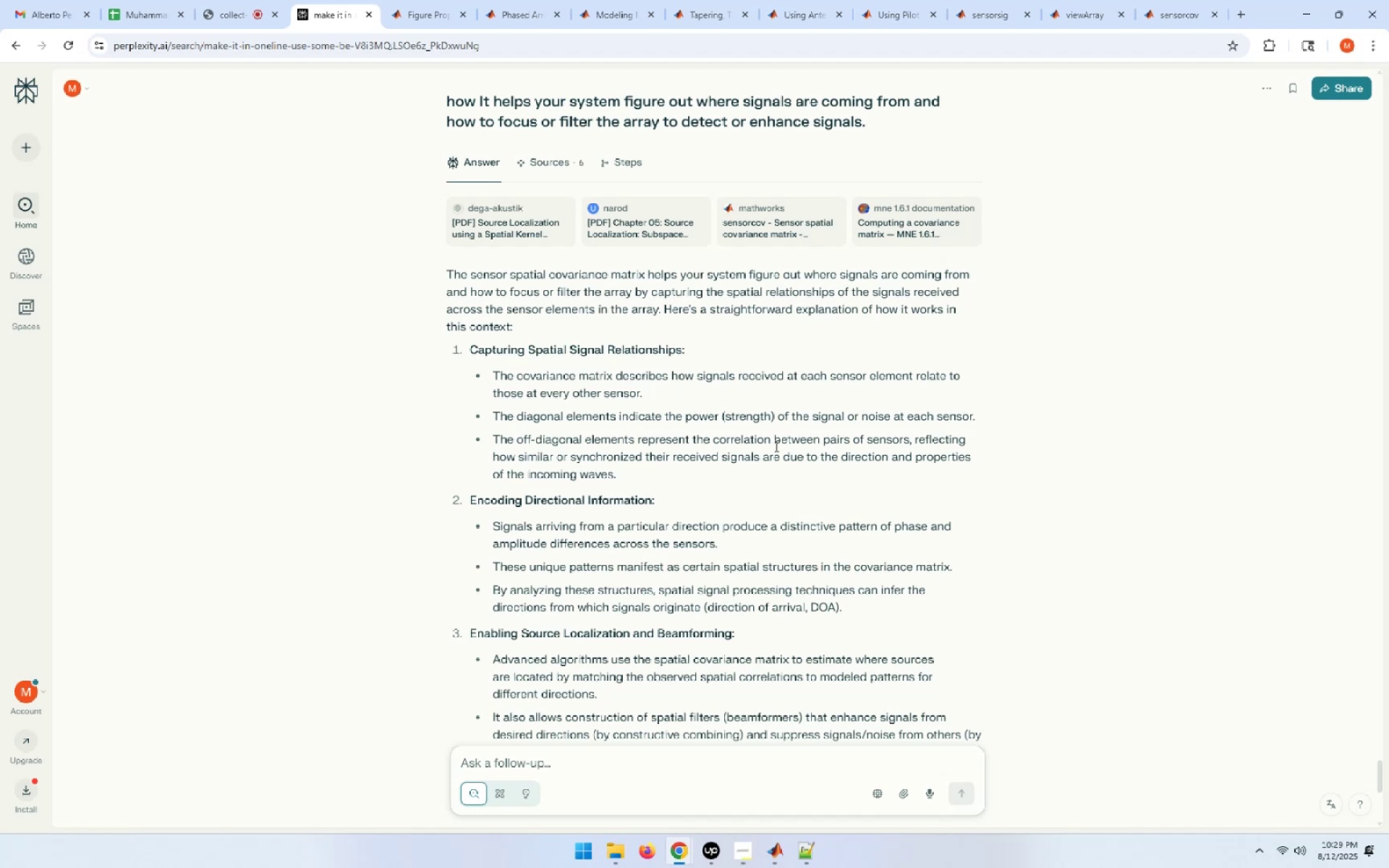 
scroll: coordinate [660, 542], scroll_direction: down, amount: 1.0
 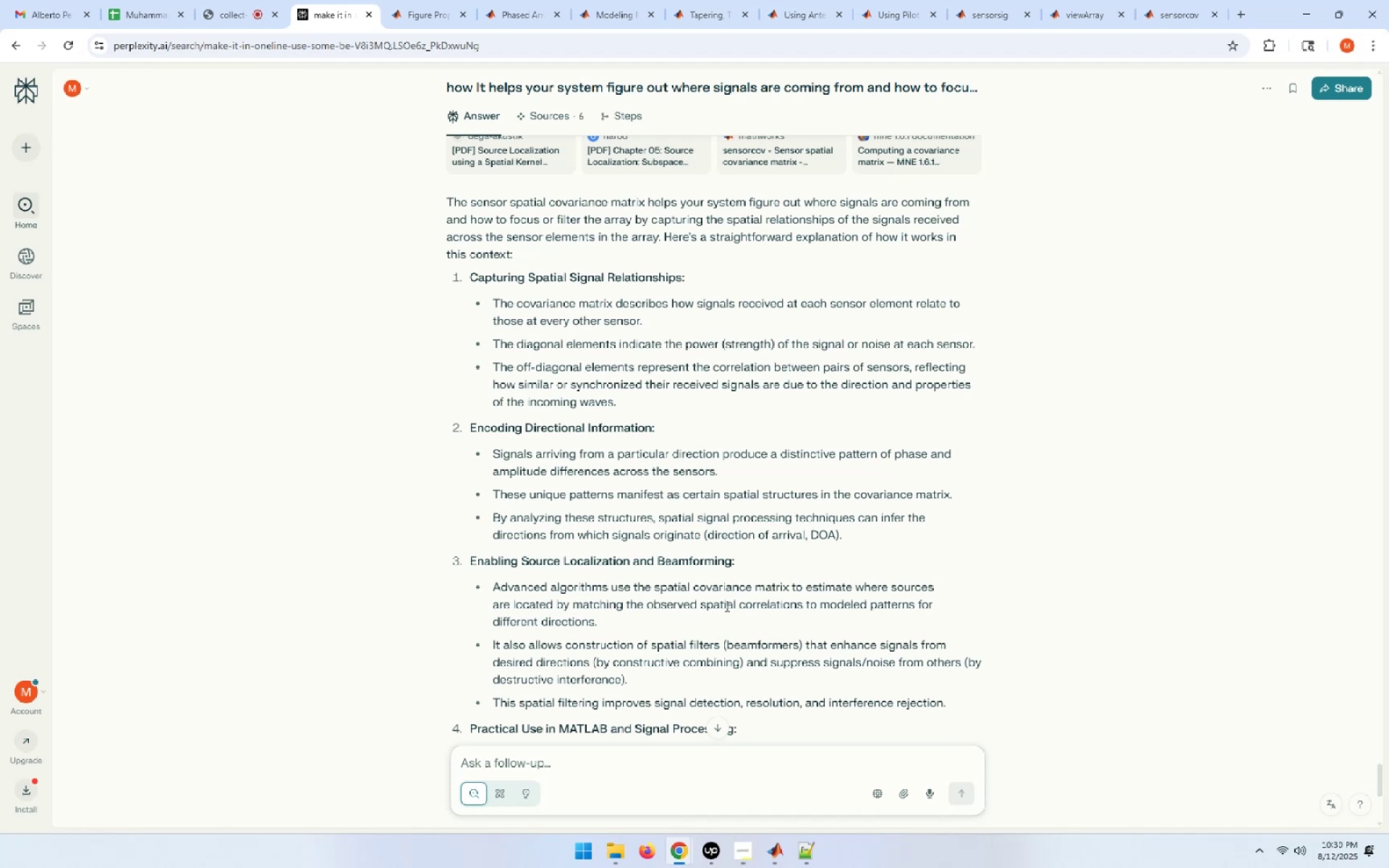 
wait(44.54)
 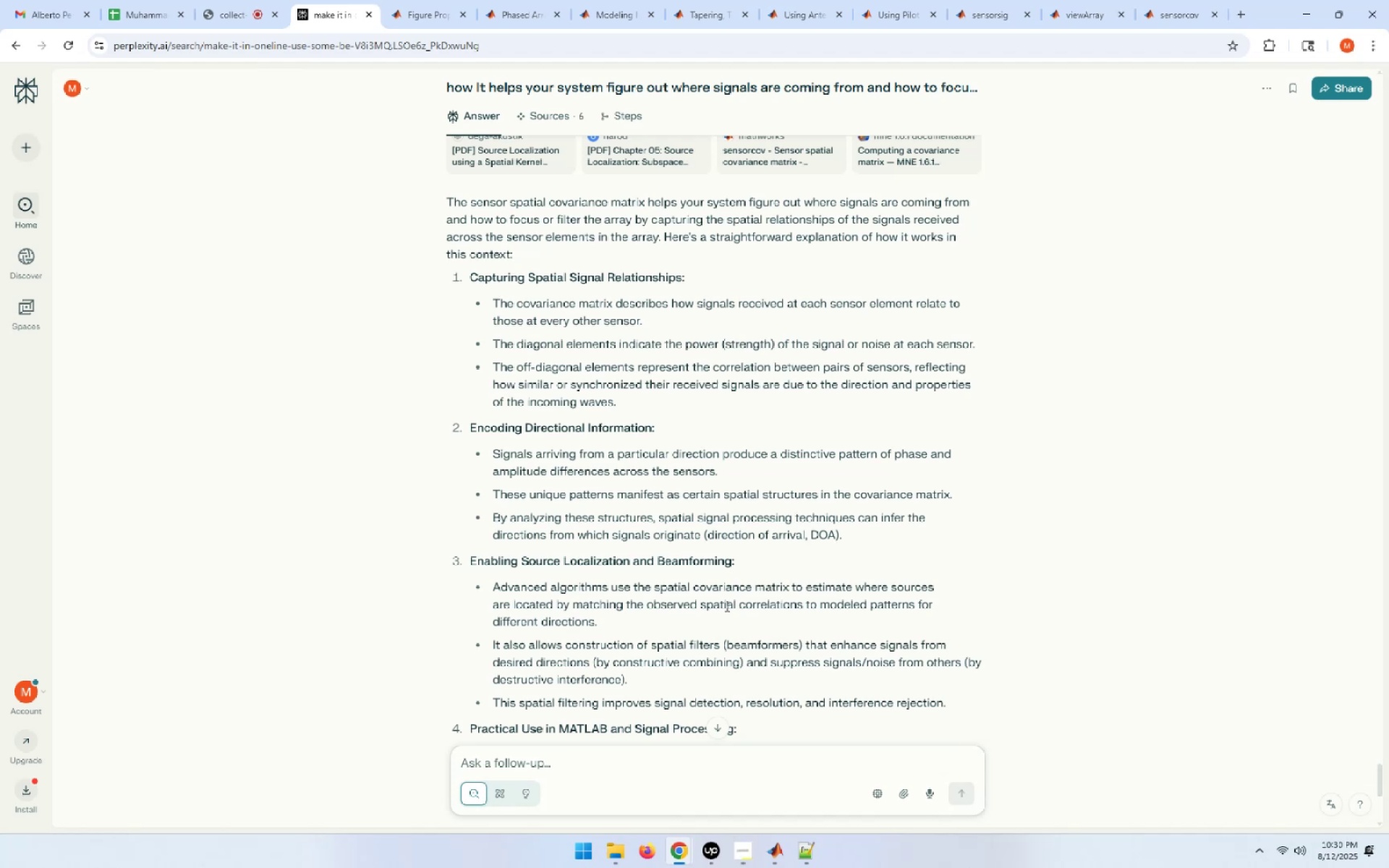 
scroll: coordinate [883, 382], scroll_direction: down, amount: 2.0
 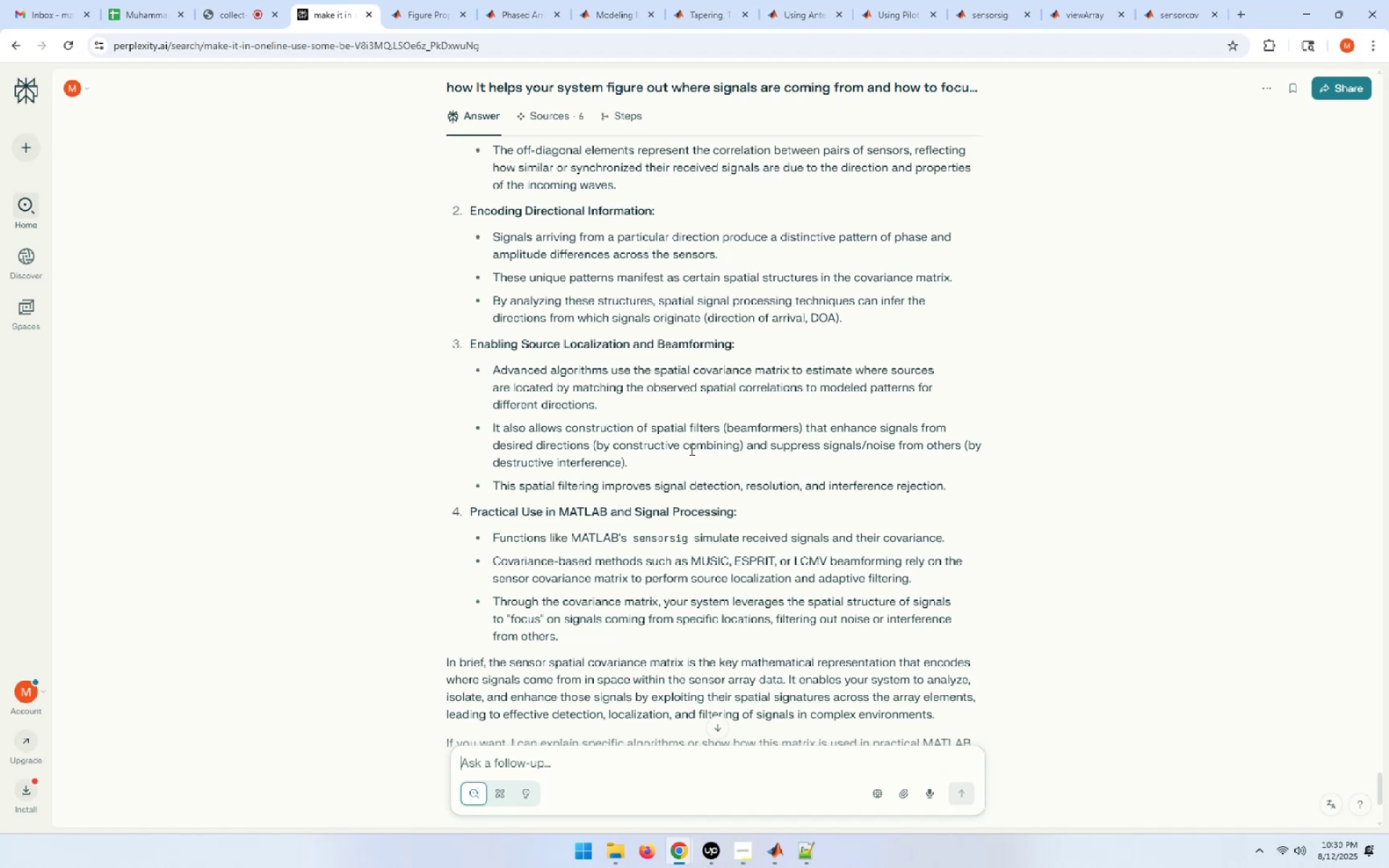 
wait(36.38)
 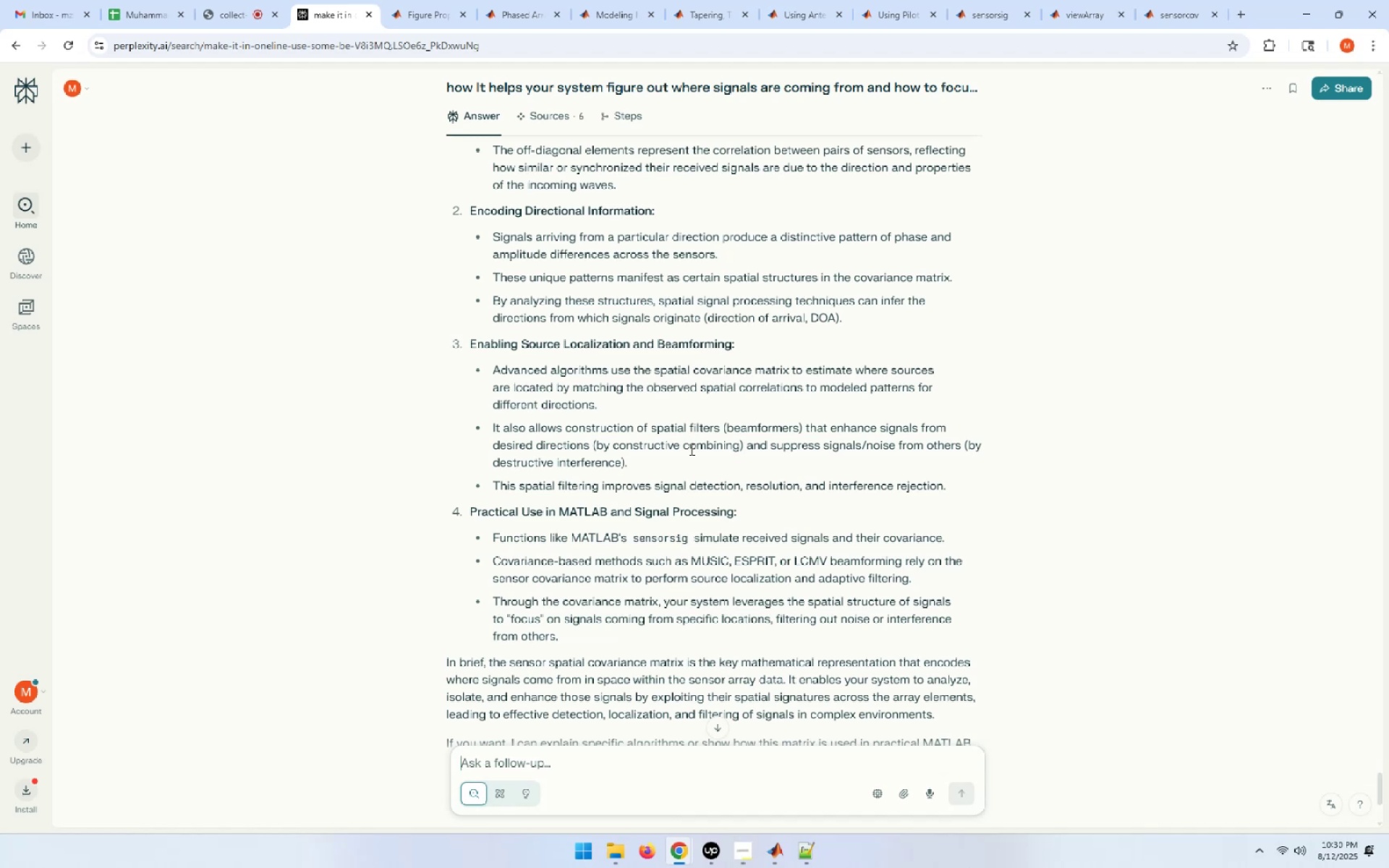 
scroll: coordinate [690, 449], scroll_direction: down, amount: 3.0
 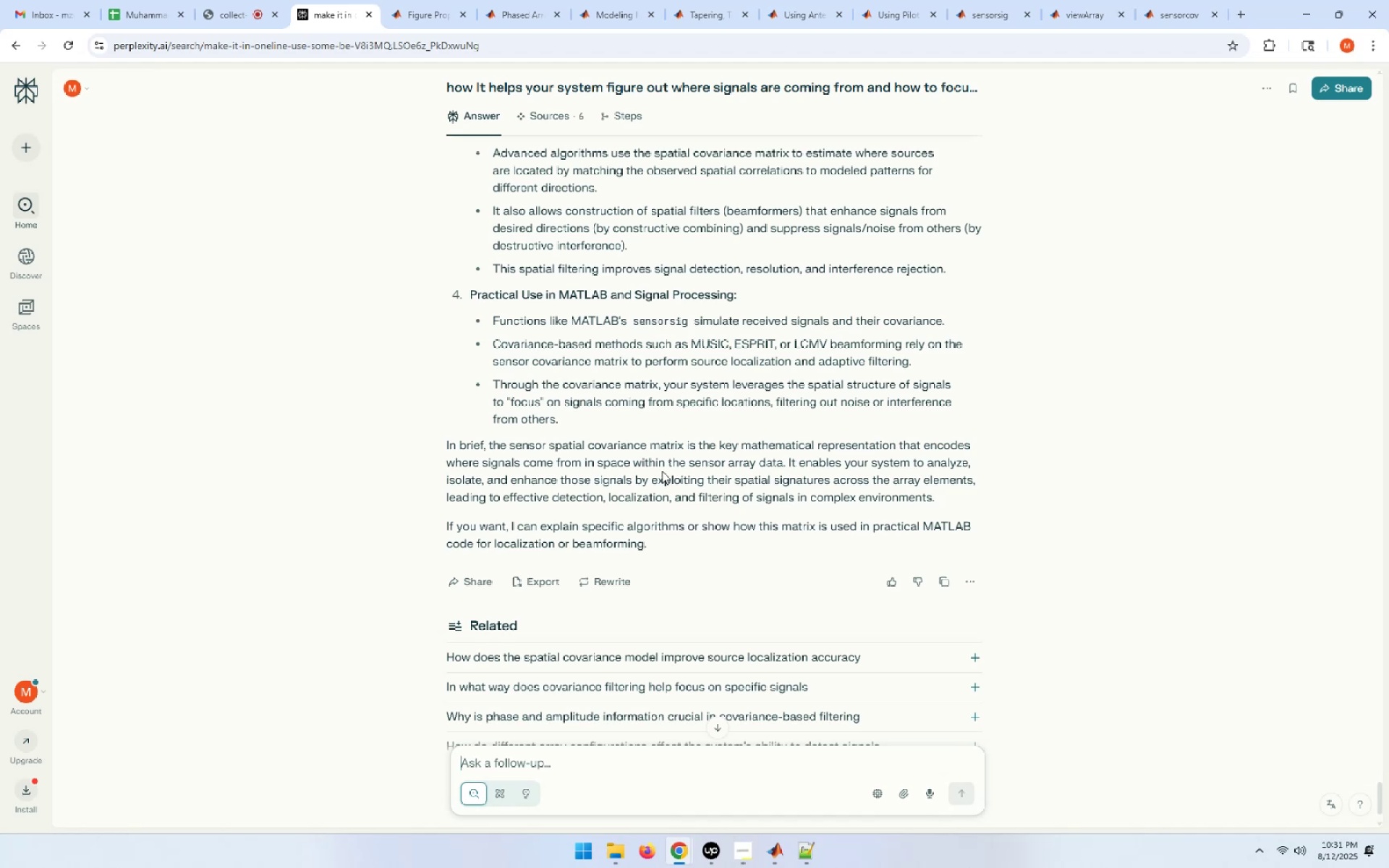 
wait(22.28)
 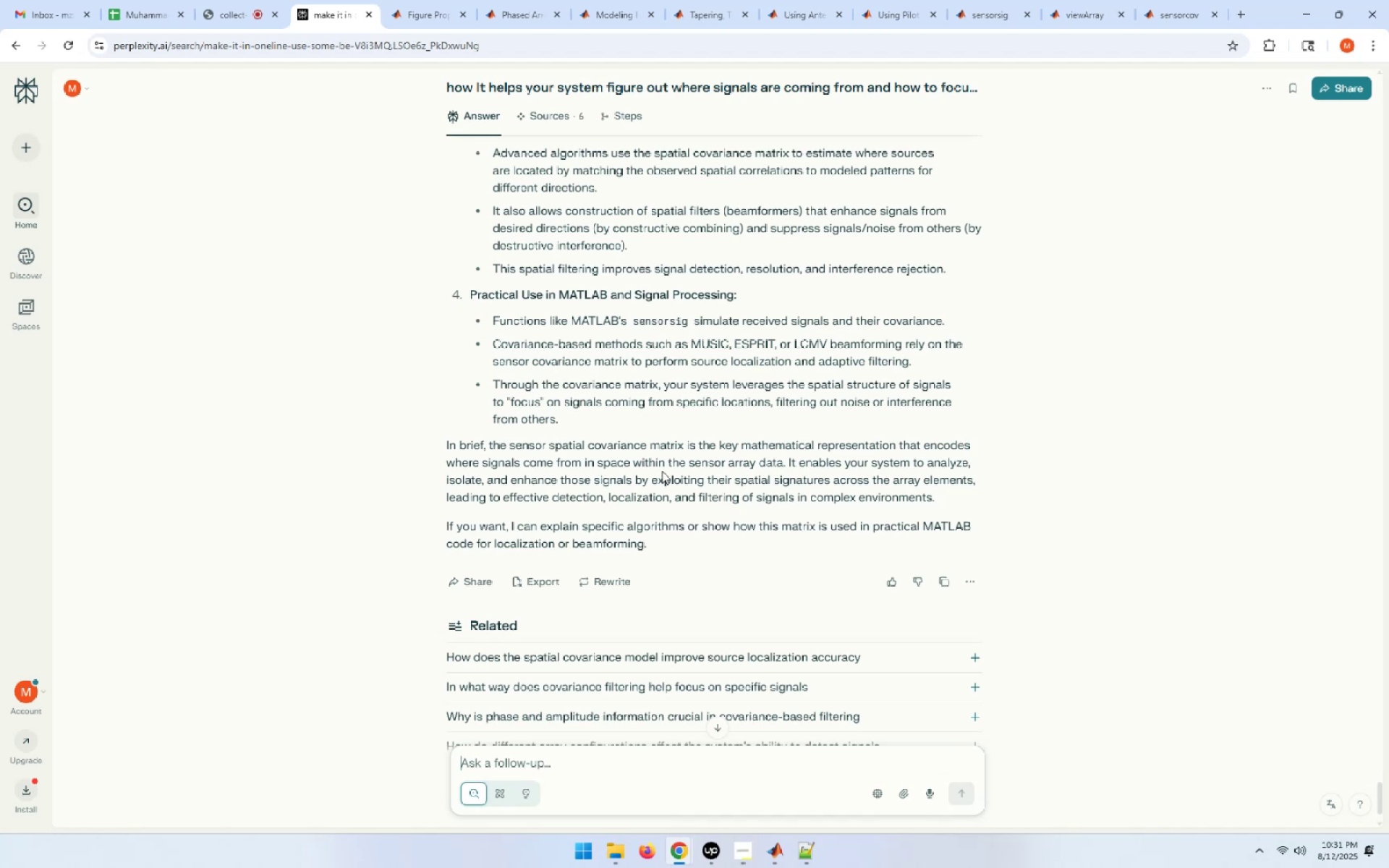 
scroll: coordinate [660, 472], scroll_direction: up, amount: 5.0
 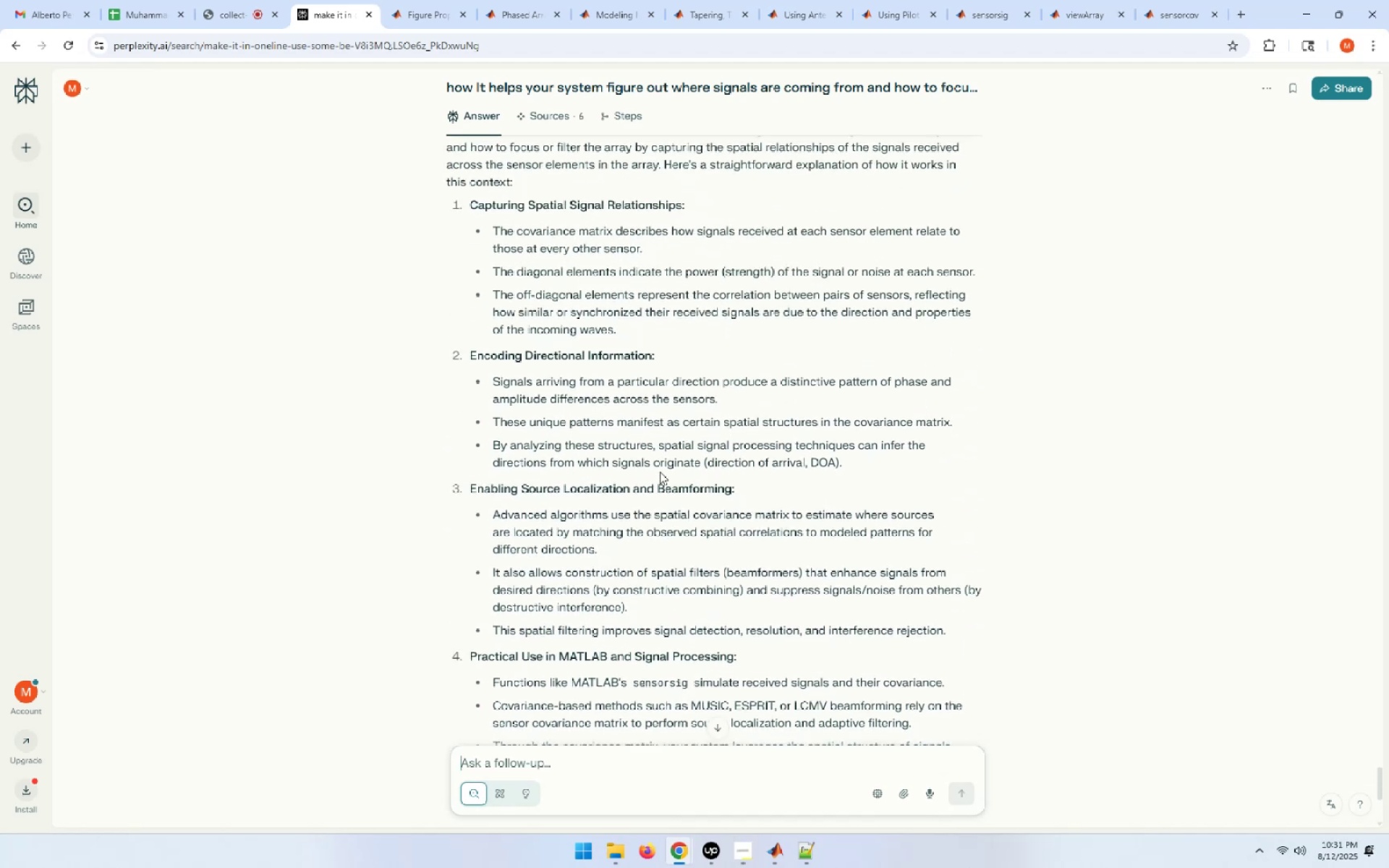 
mouse_move([1181, 0])
 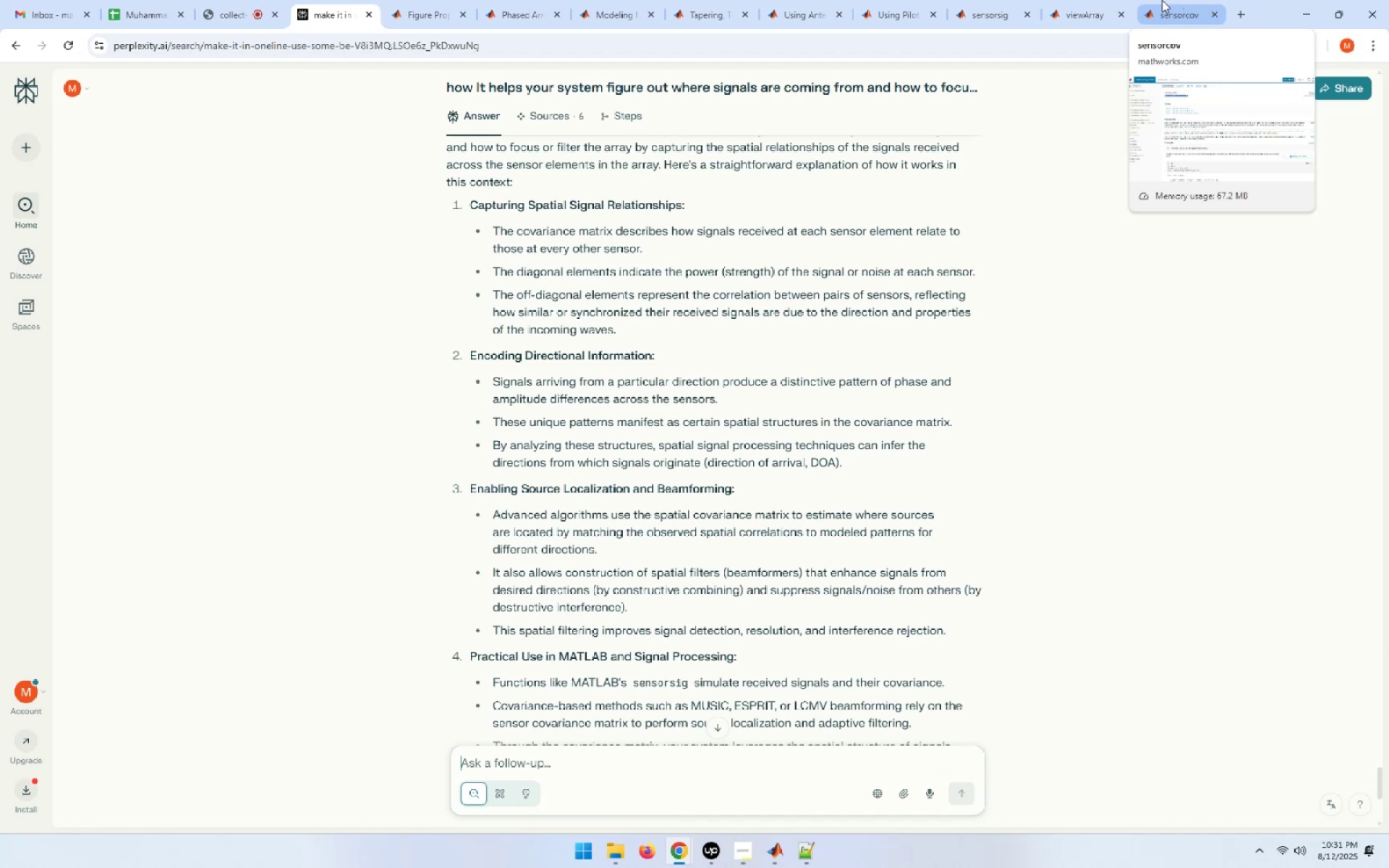 
left_click([1169, 0])
 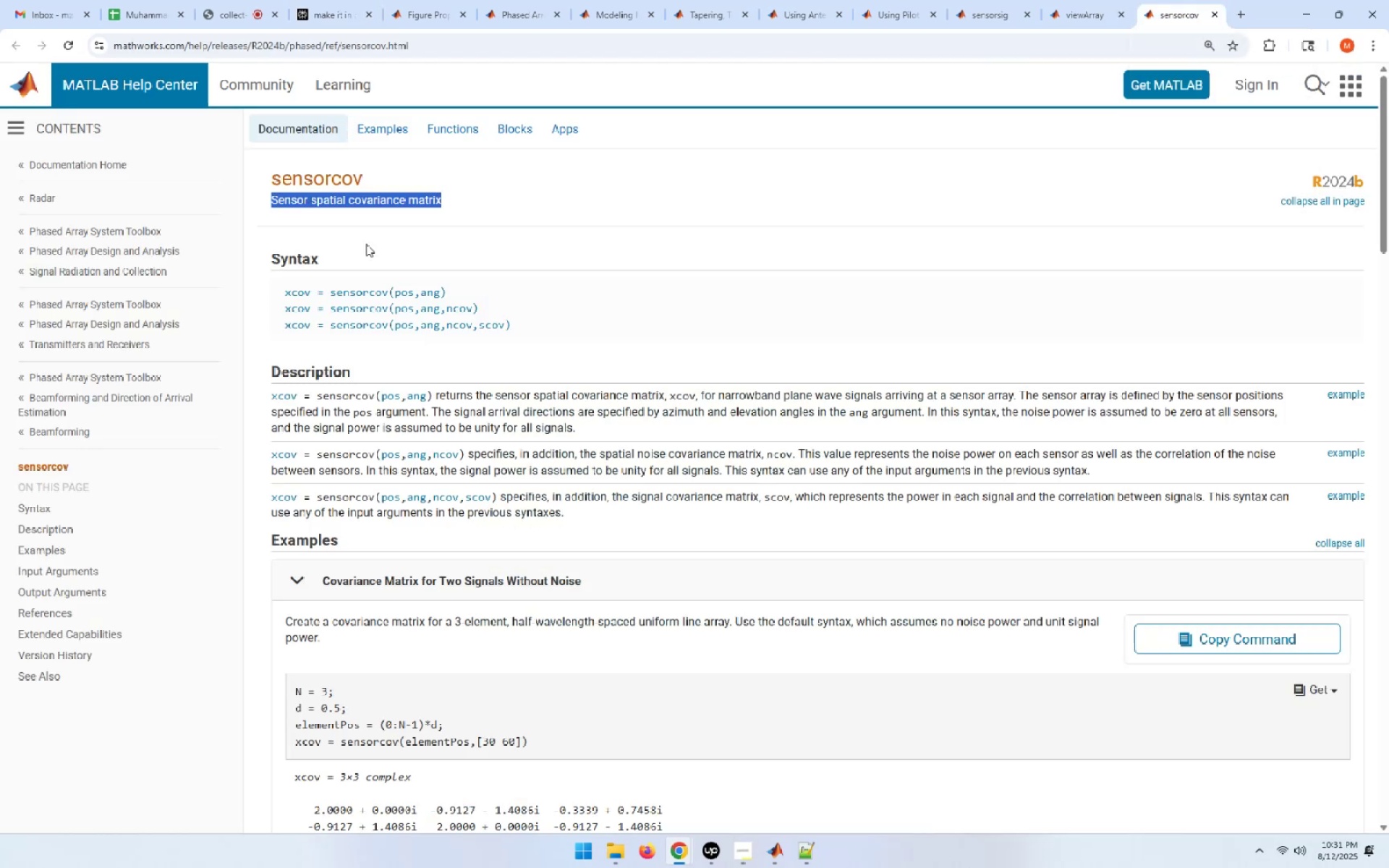 
scroll: coordinate [366, 244], scroll_direction: down, amount: 1.0
 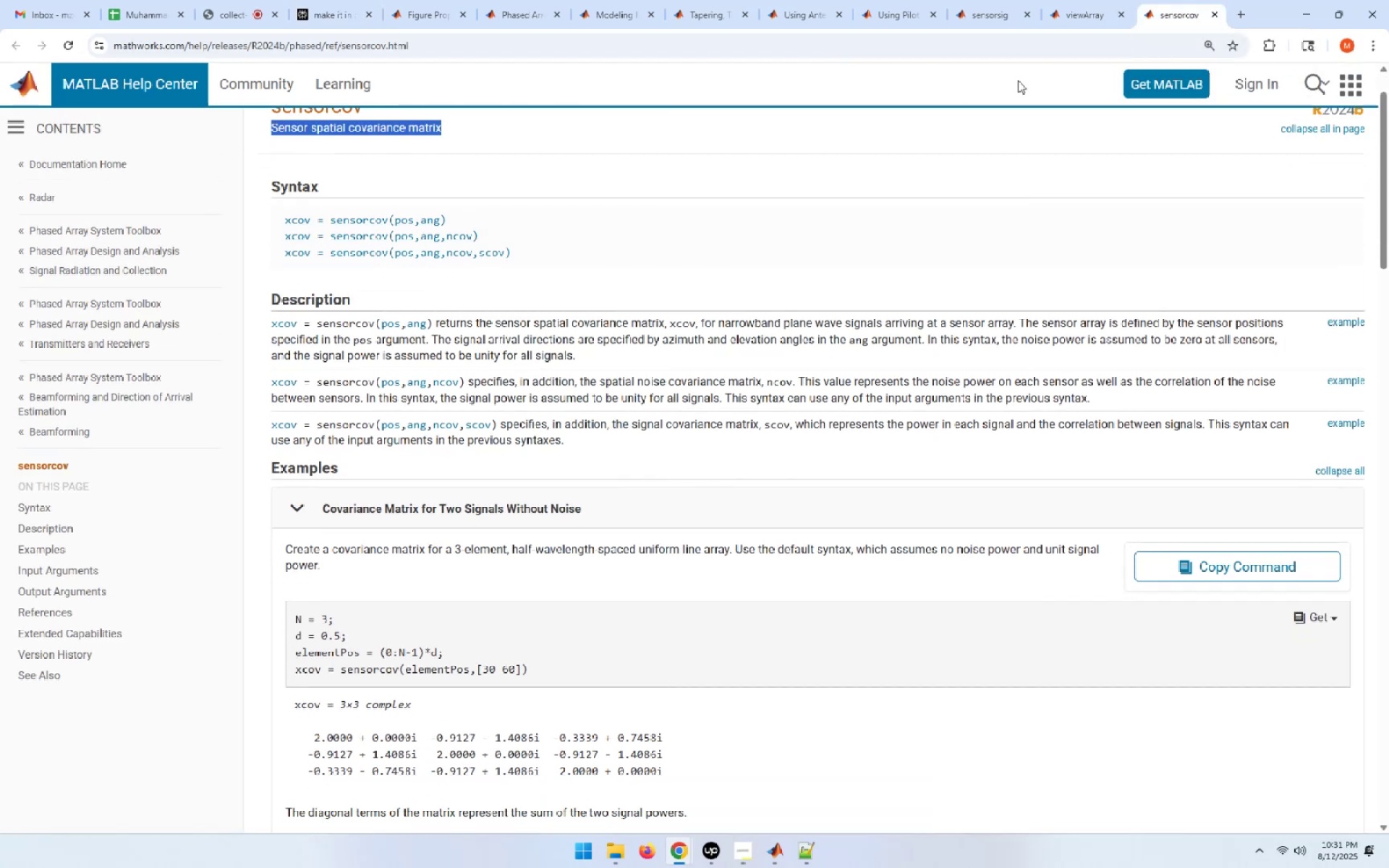 
wait(6.86)
 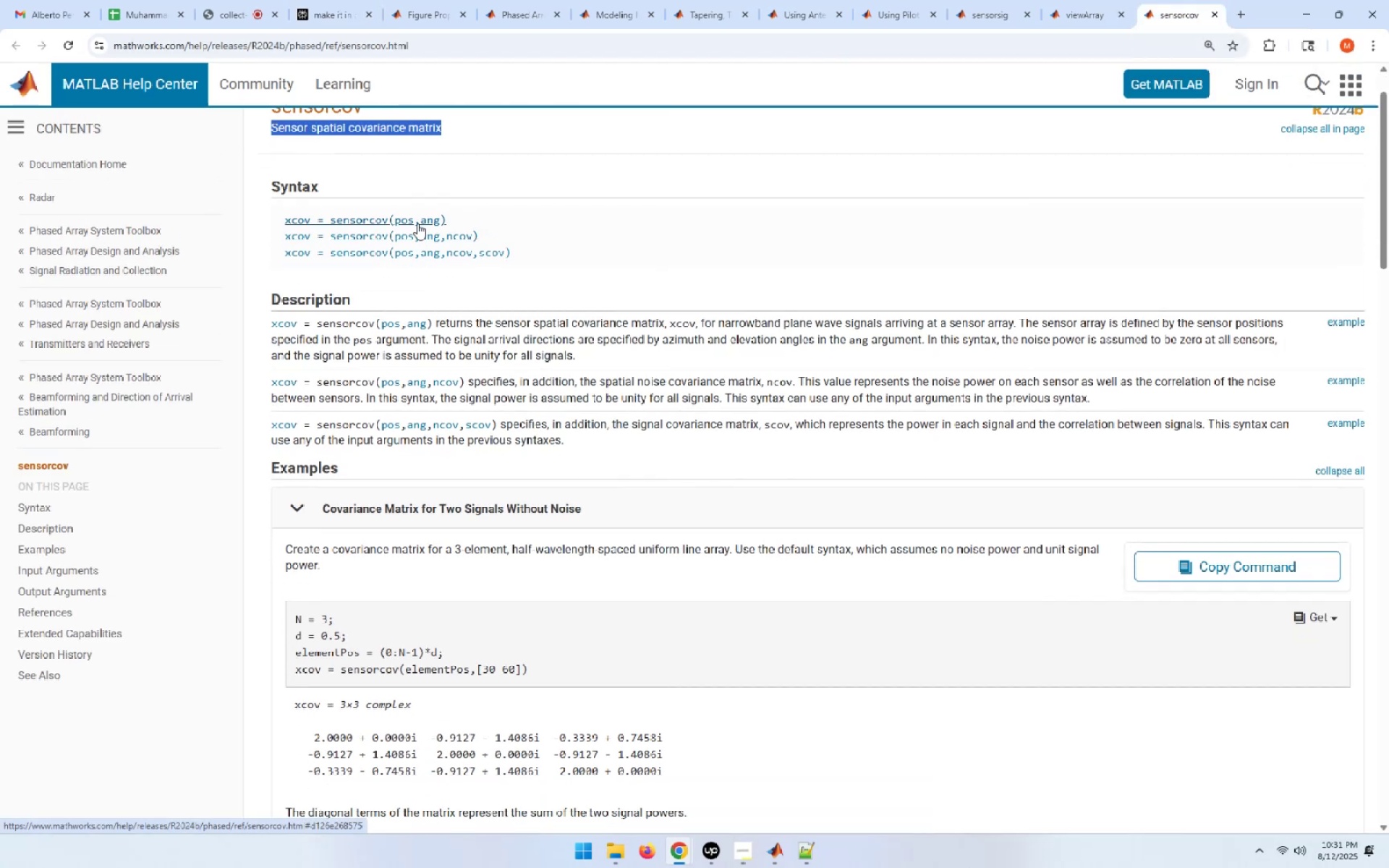 
left_click([352, 0])
 